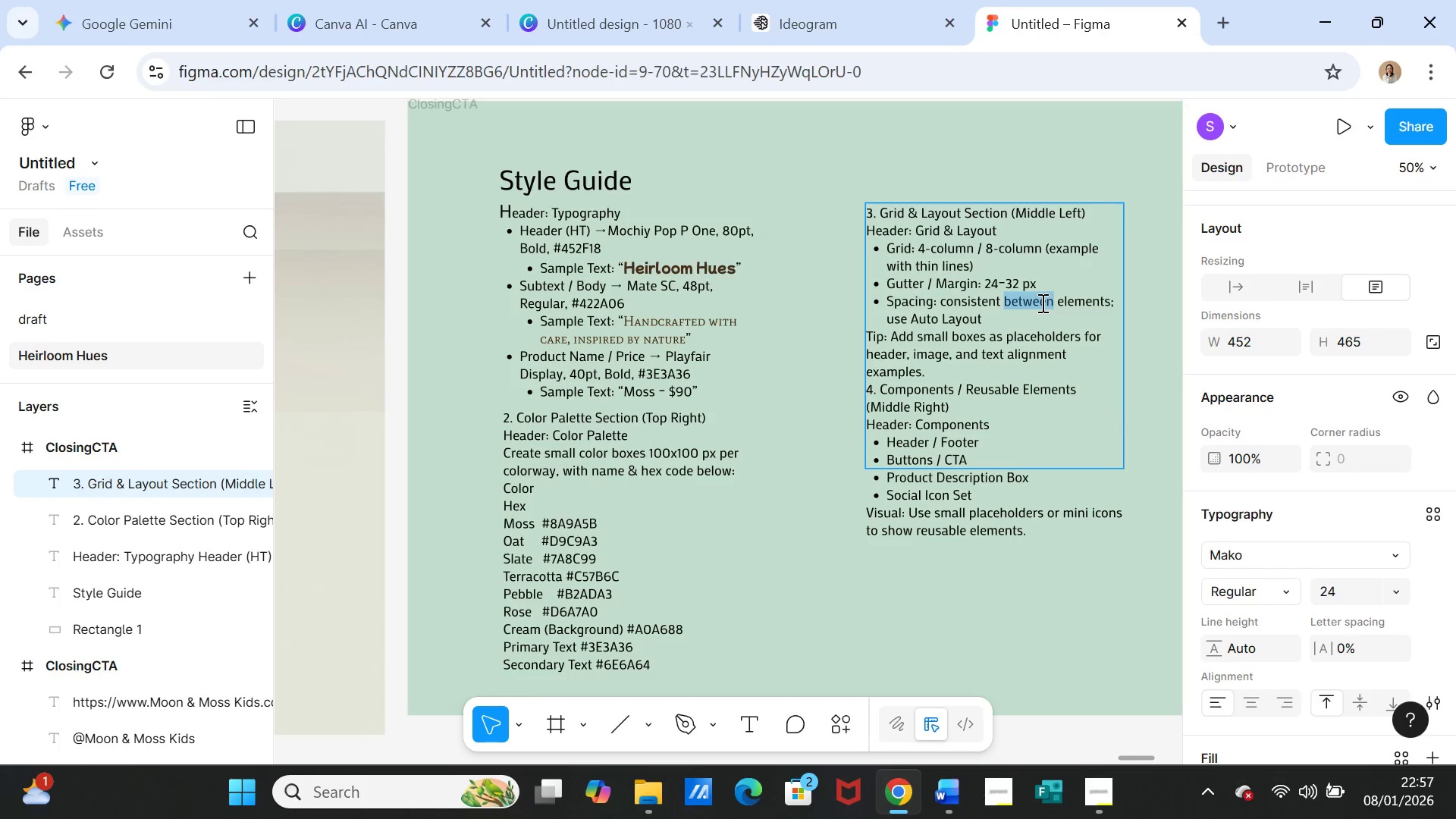 
triple_click([1041, 303])
 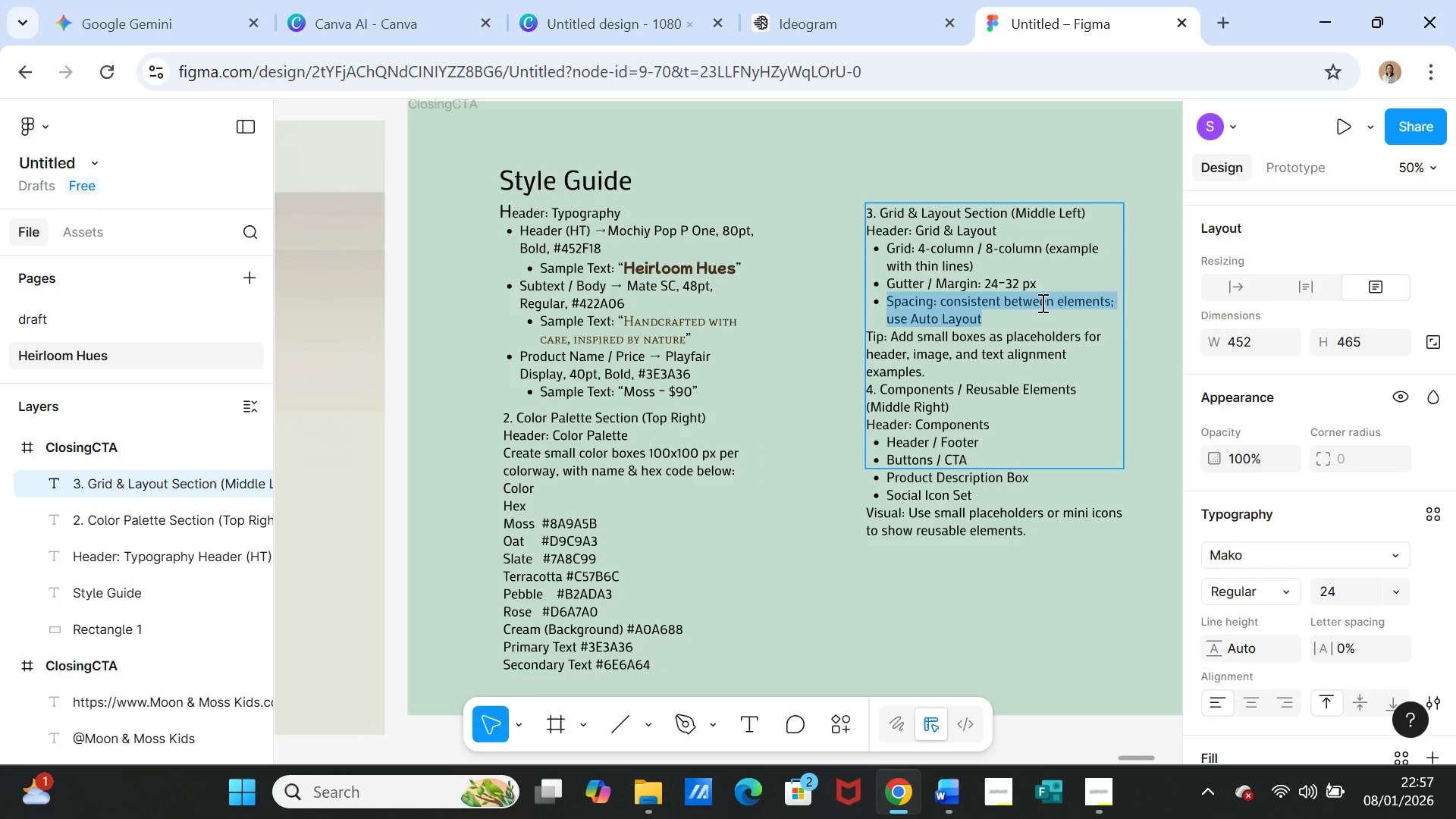 
triple_click([1041, 303])
 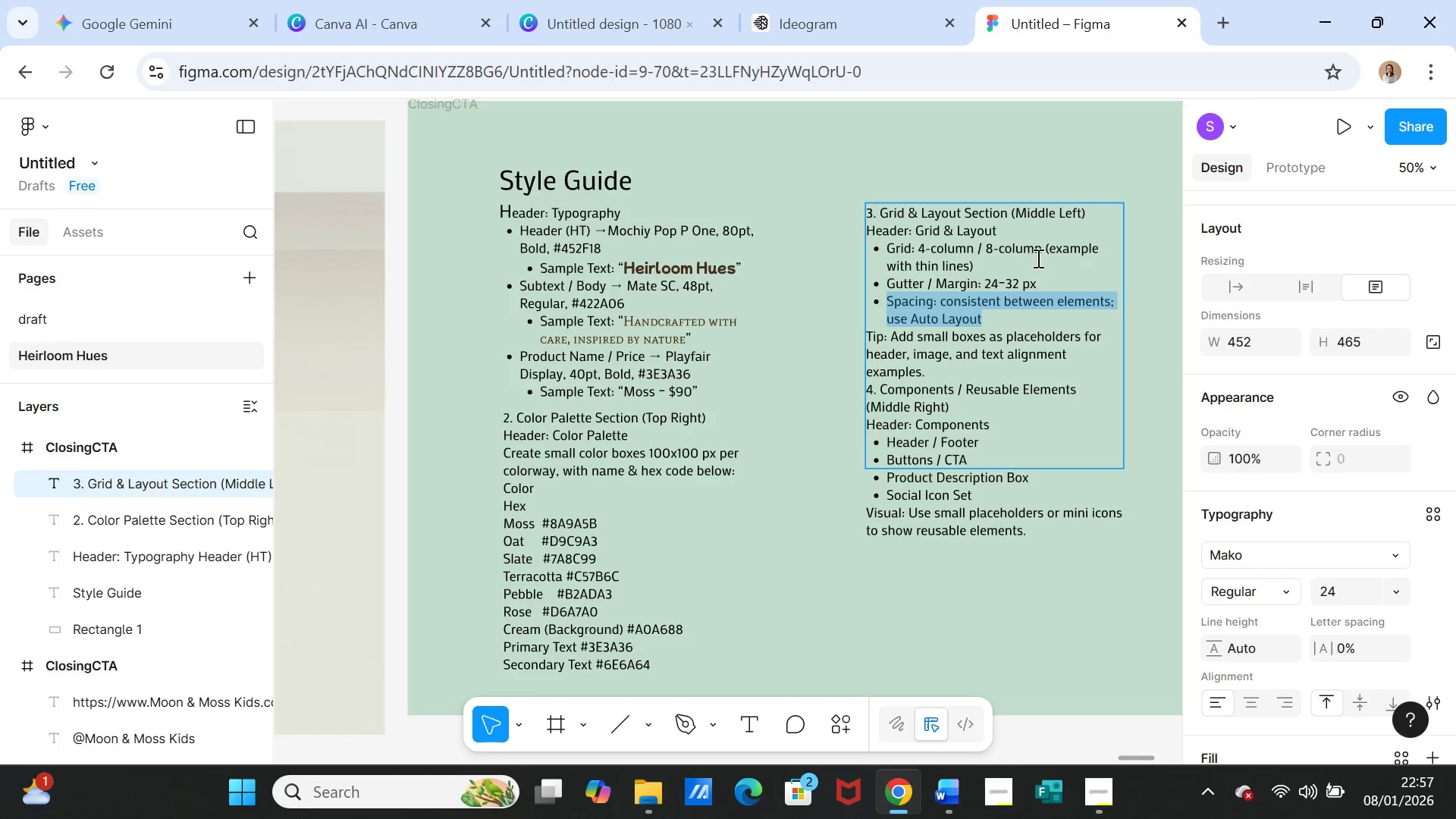 
left_click([1037, 258])
 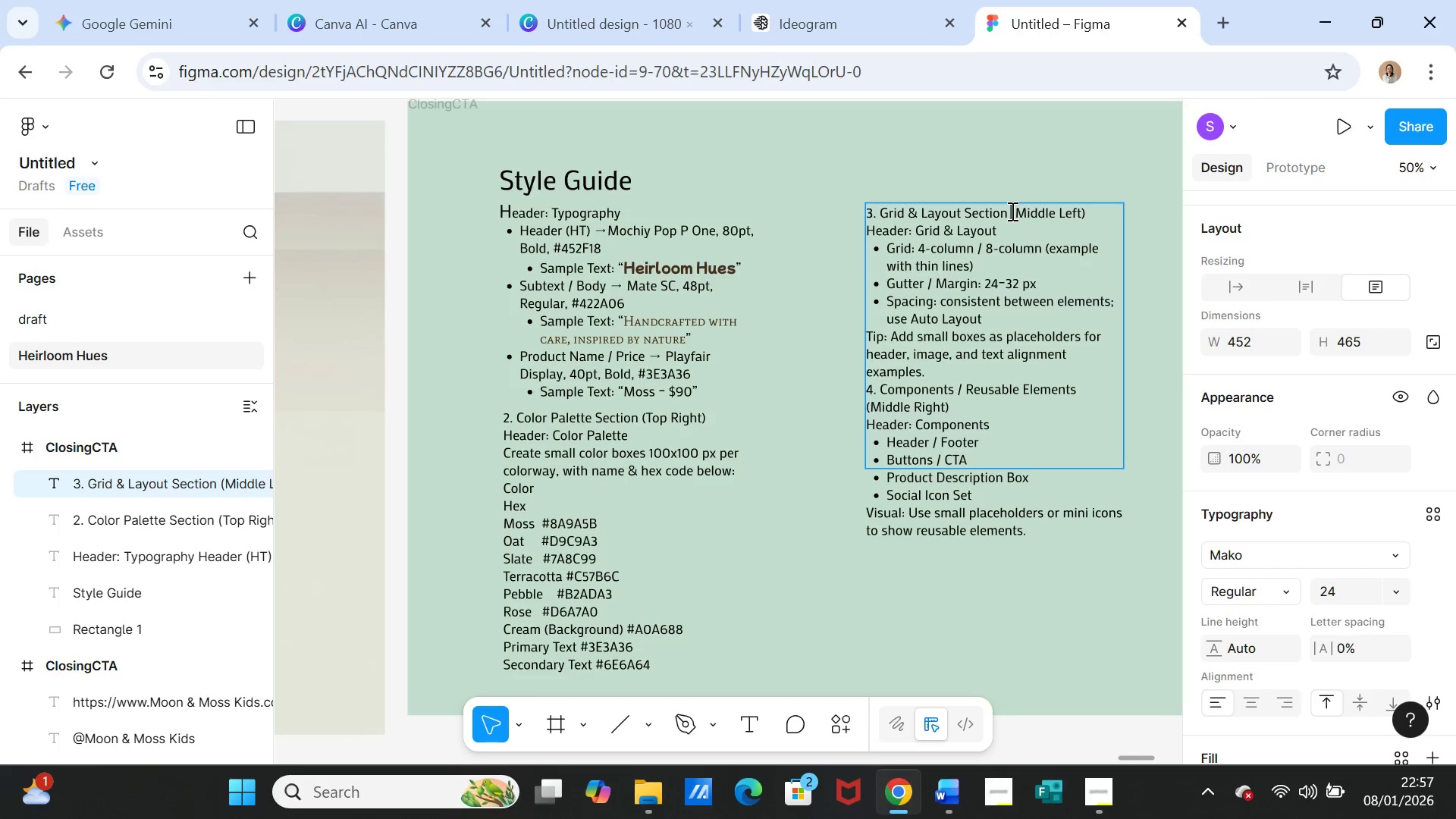 
double_click([1011, 211])
 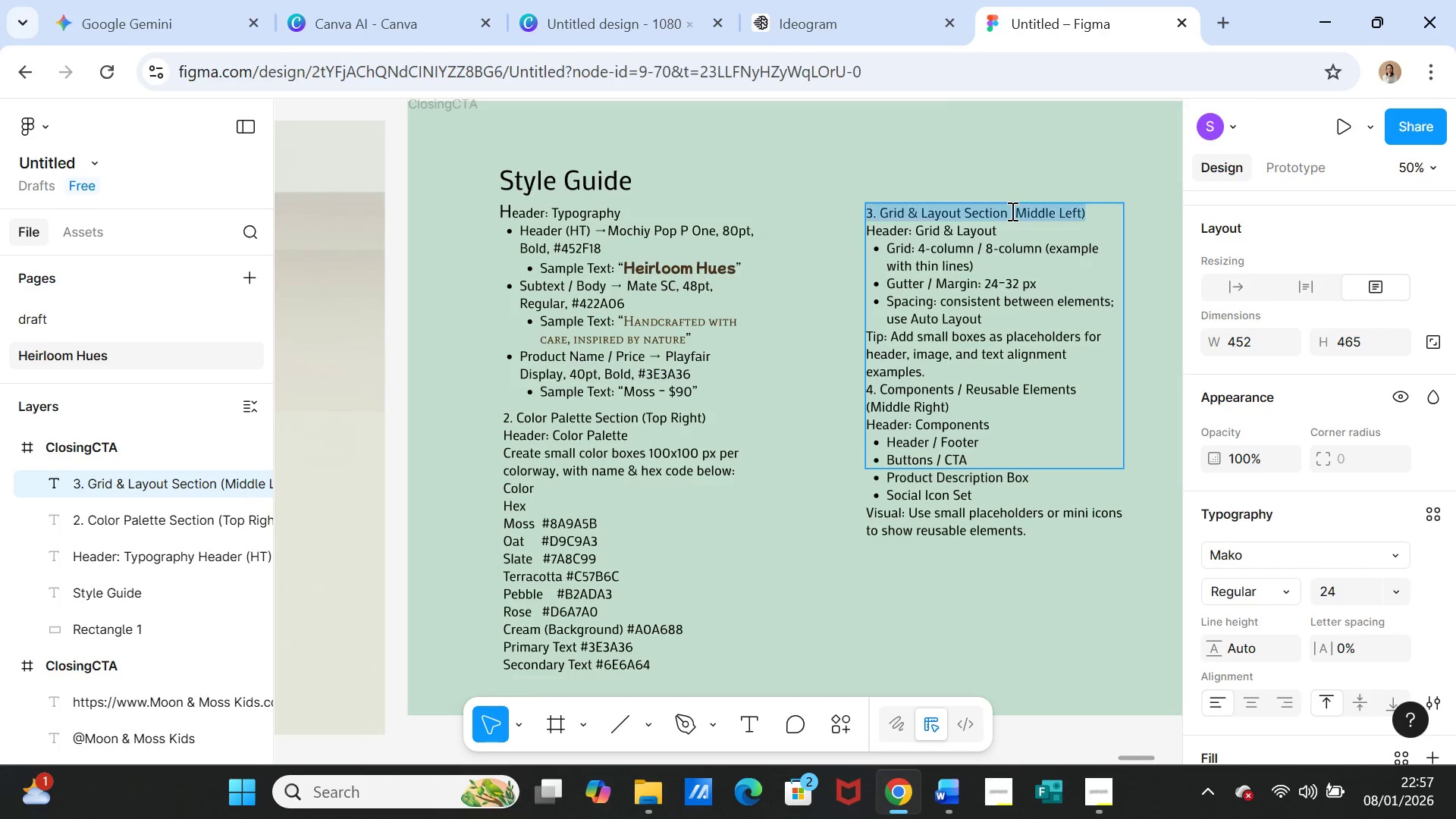 
triple_click([1011, 211])
 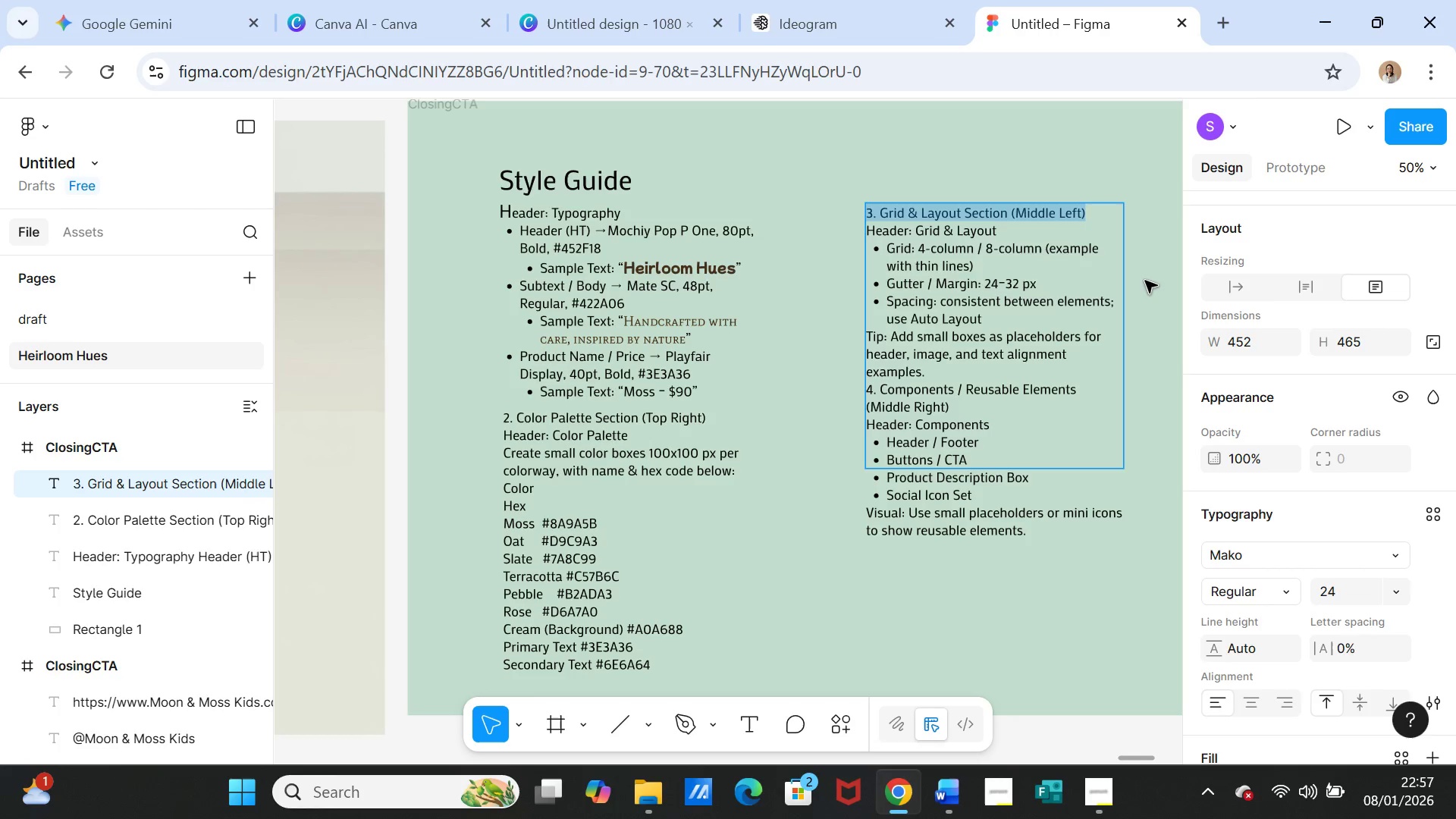 
hold_key(key=ShiftLeft, duration=2.31)
 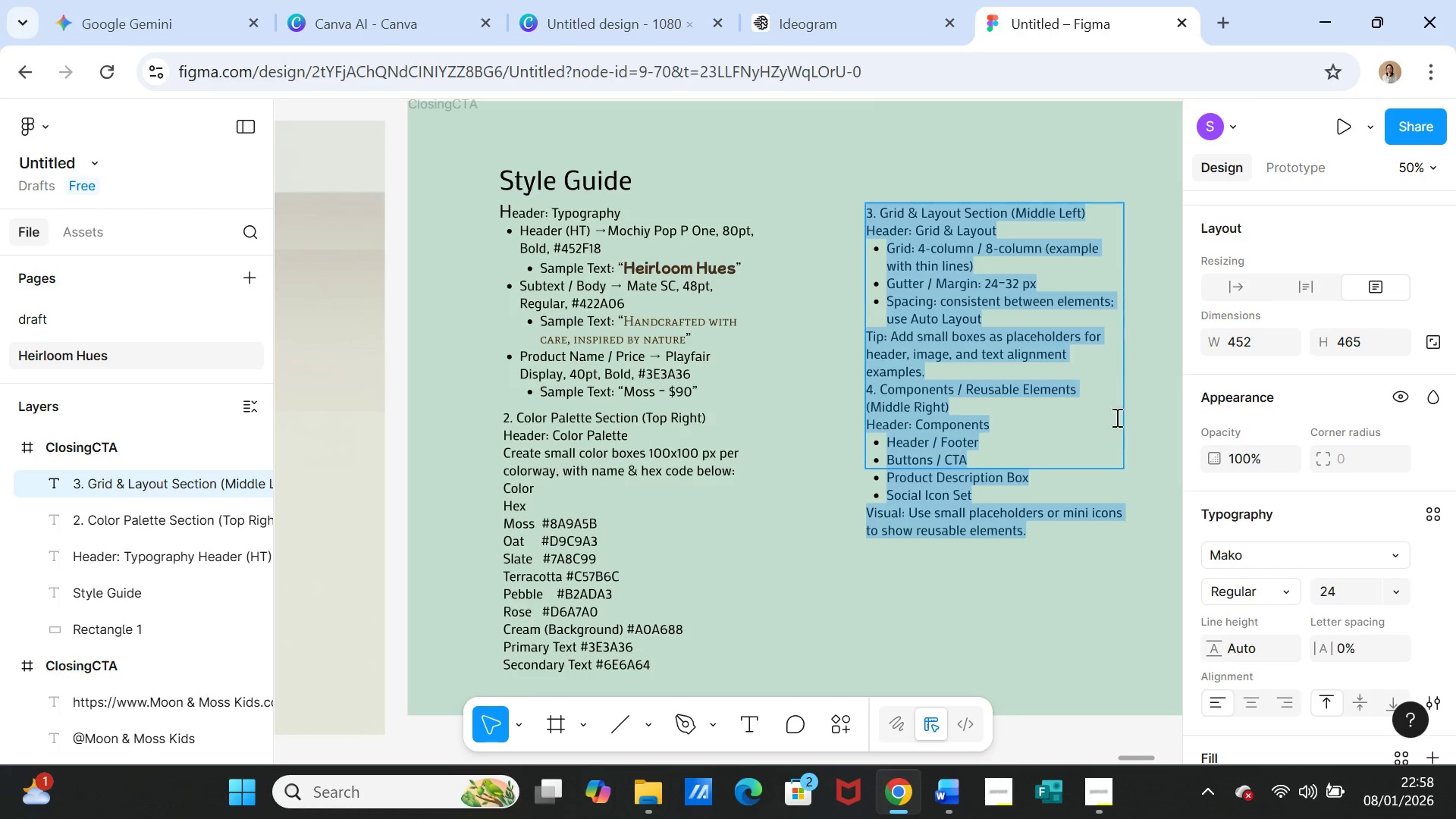 
hold_key(key=ArrowDown, duration=1.17)
 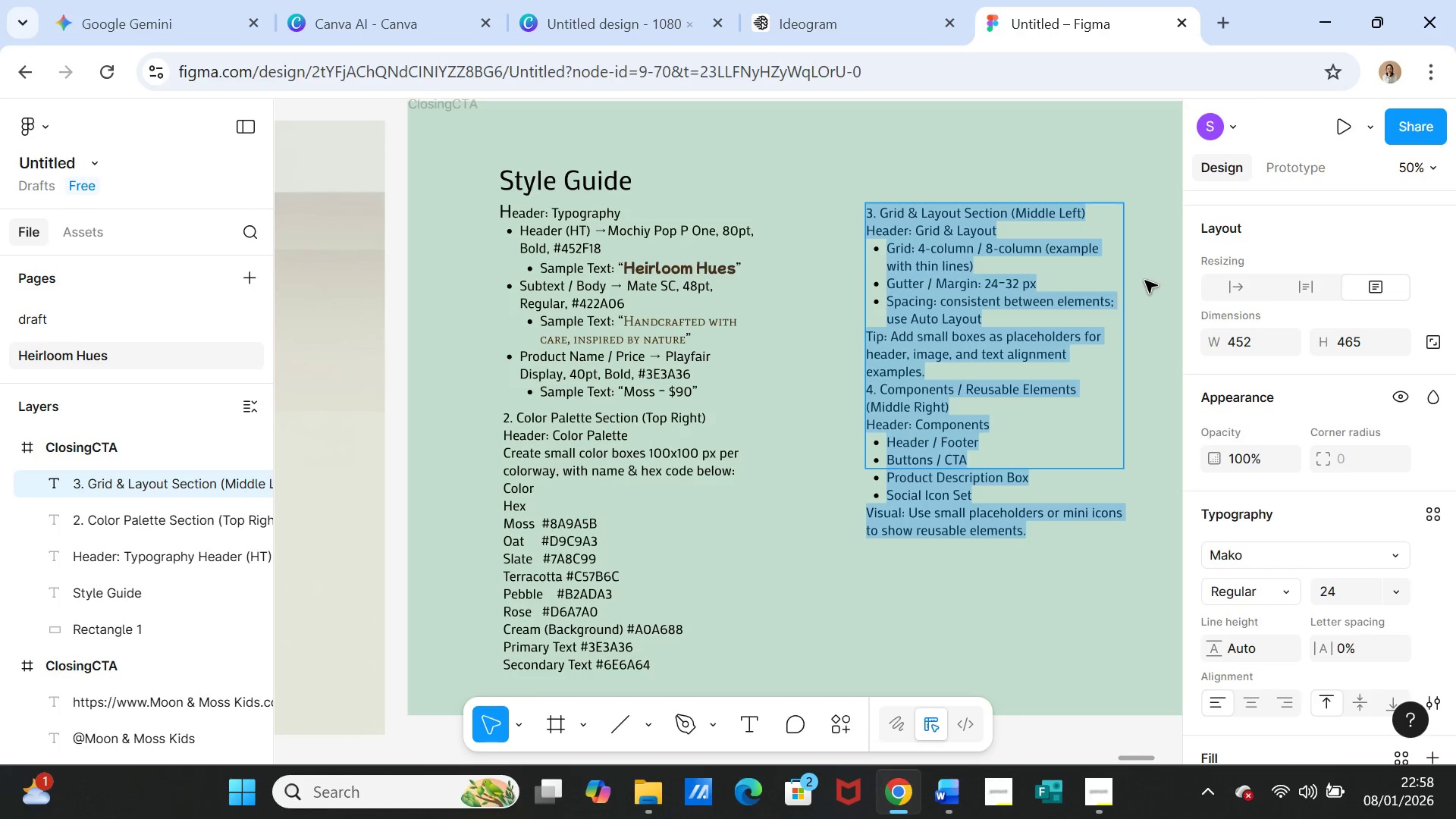 
hold_key(key=ArrowDown, duration=0.39)
 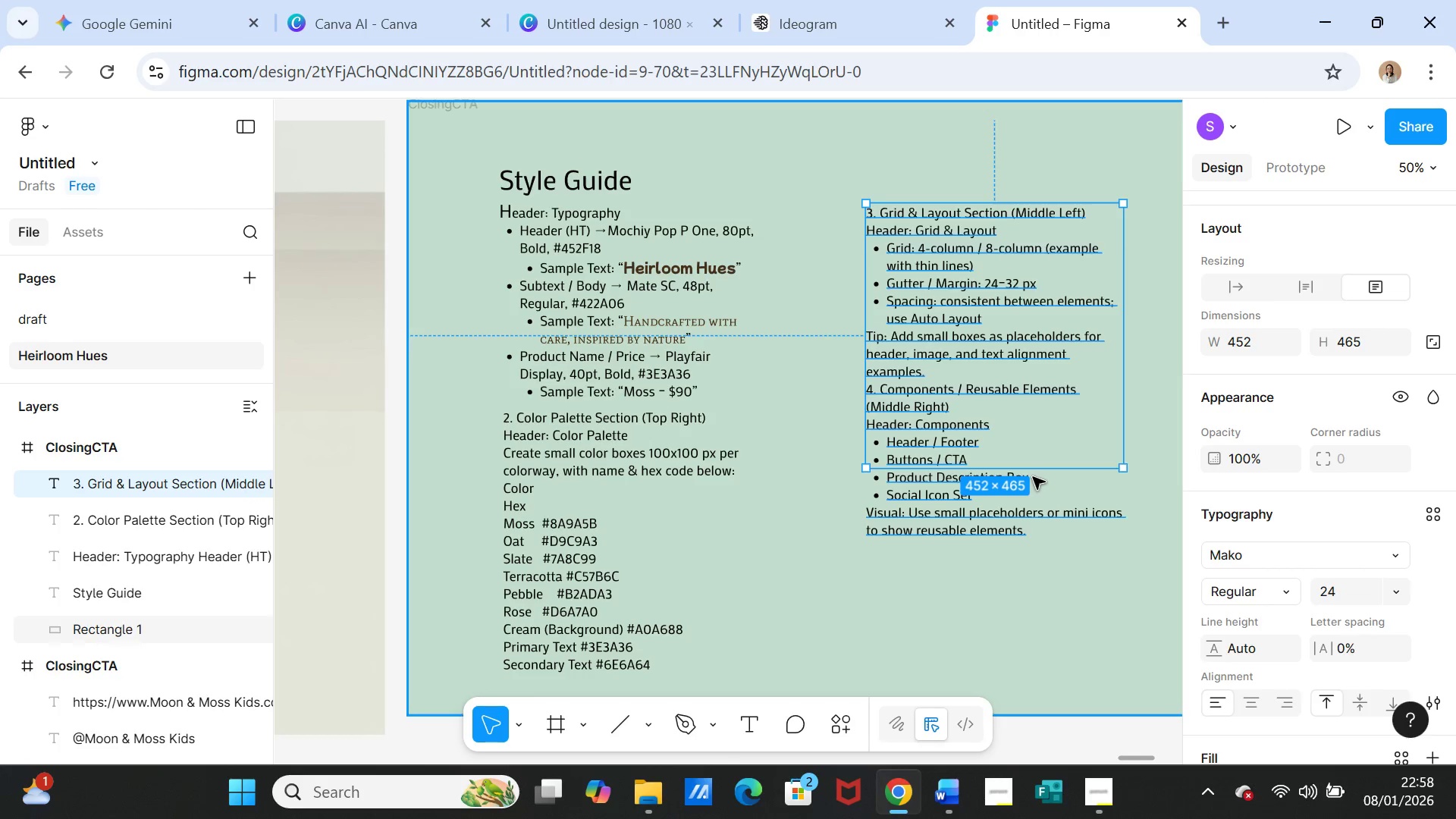 
left_click_drag(start_coordinate=[982, 465], to_coordinate=[969, 544])
 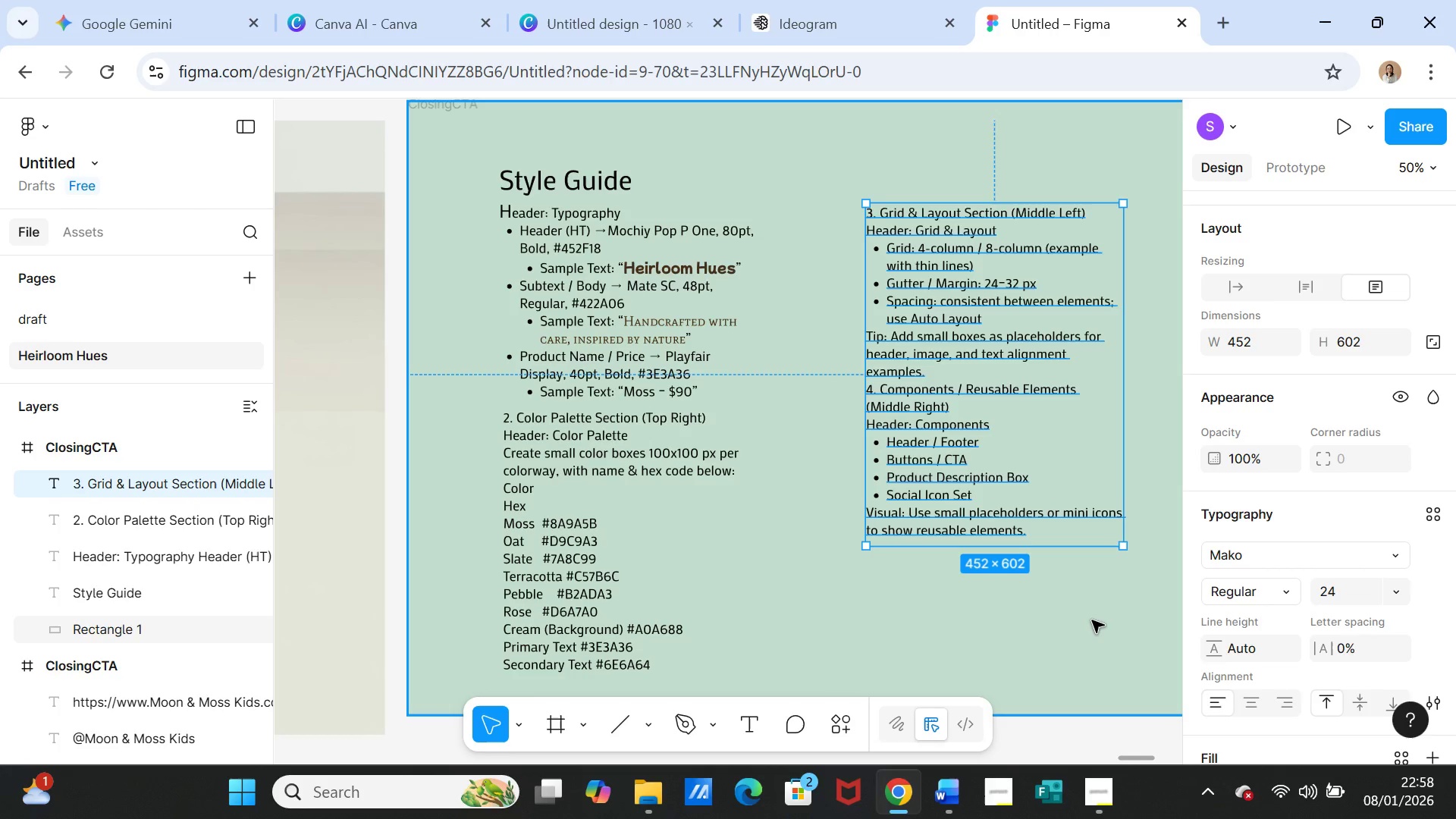 
left_click([1092, 620])
 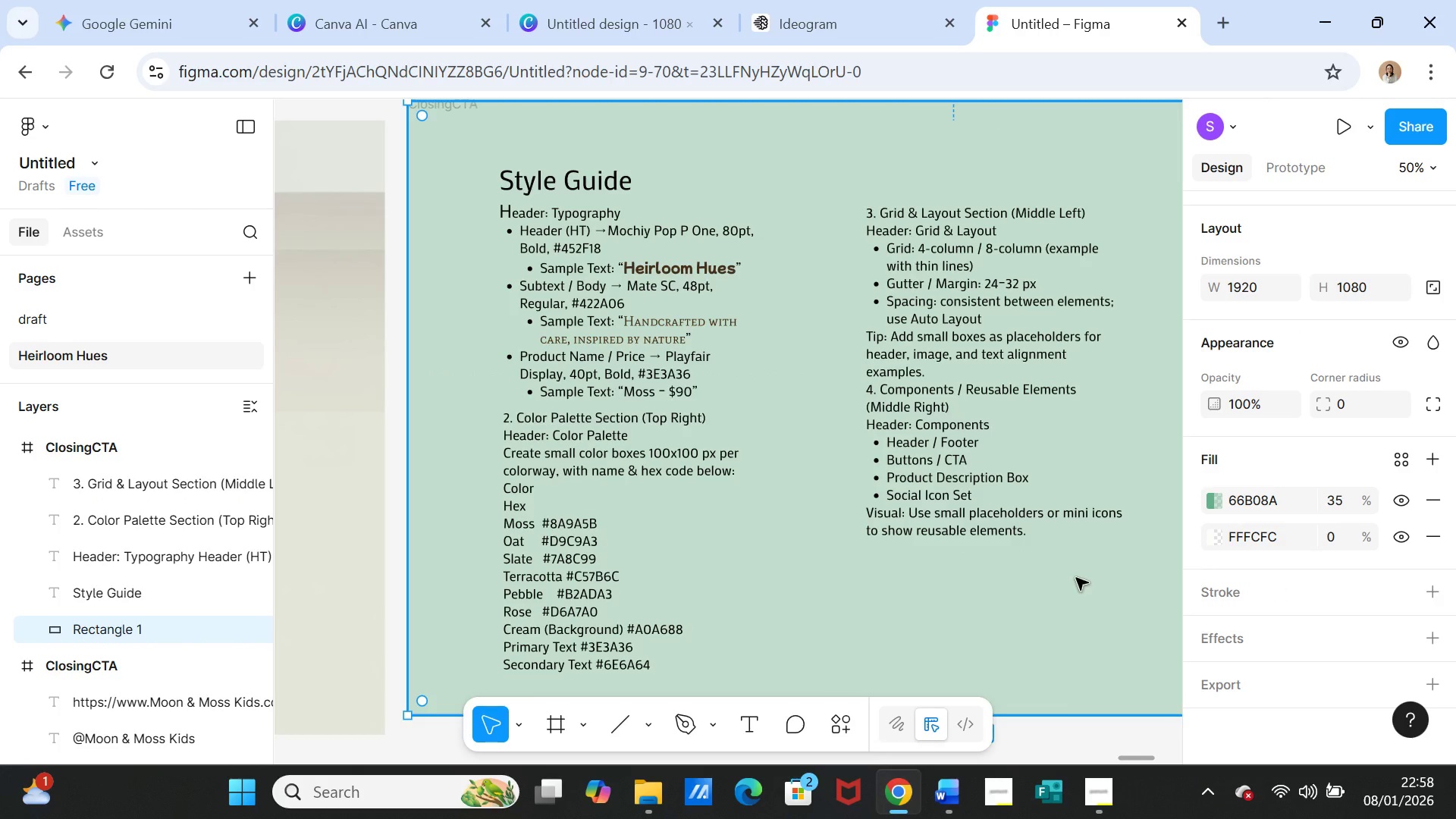 
scroll: coordinate [1065, 572], scroll_direction: down, amount: 4.0
 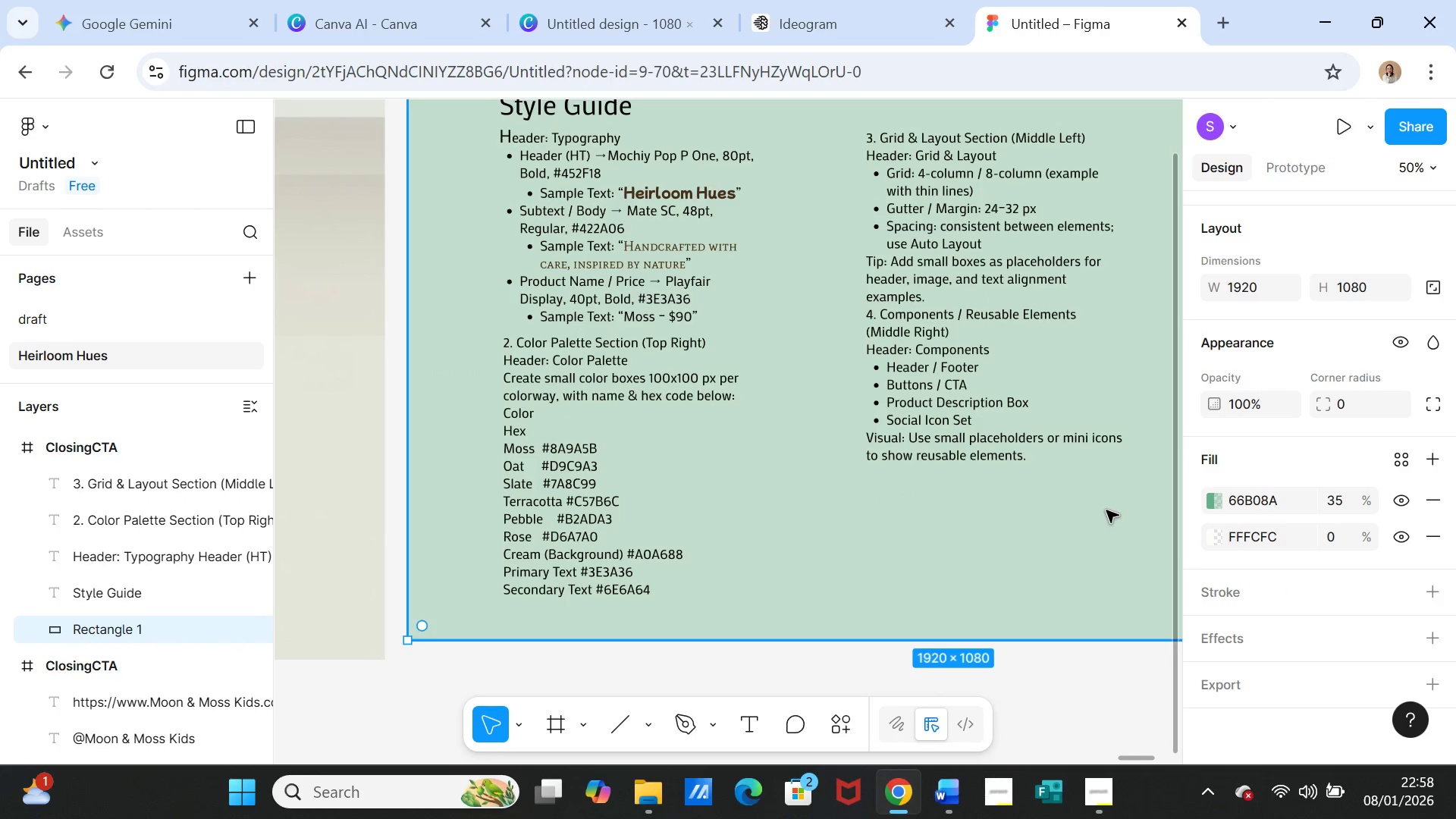 
wait(8.28)
 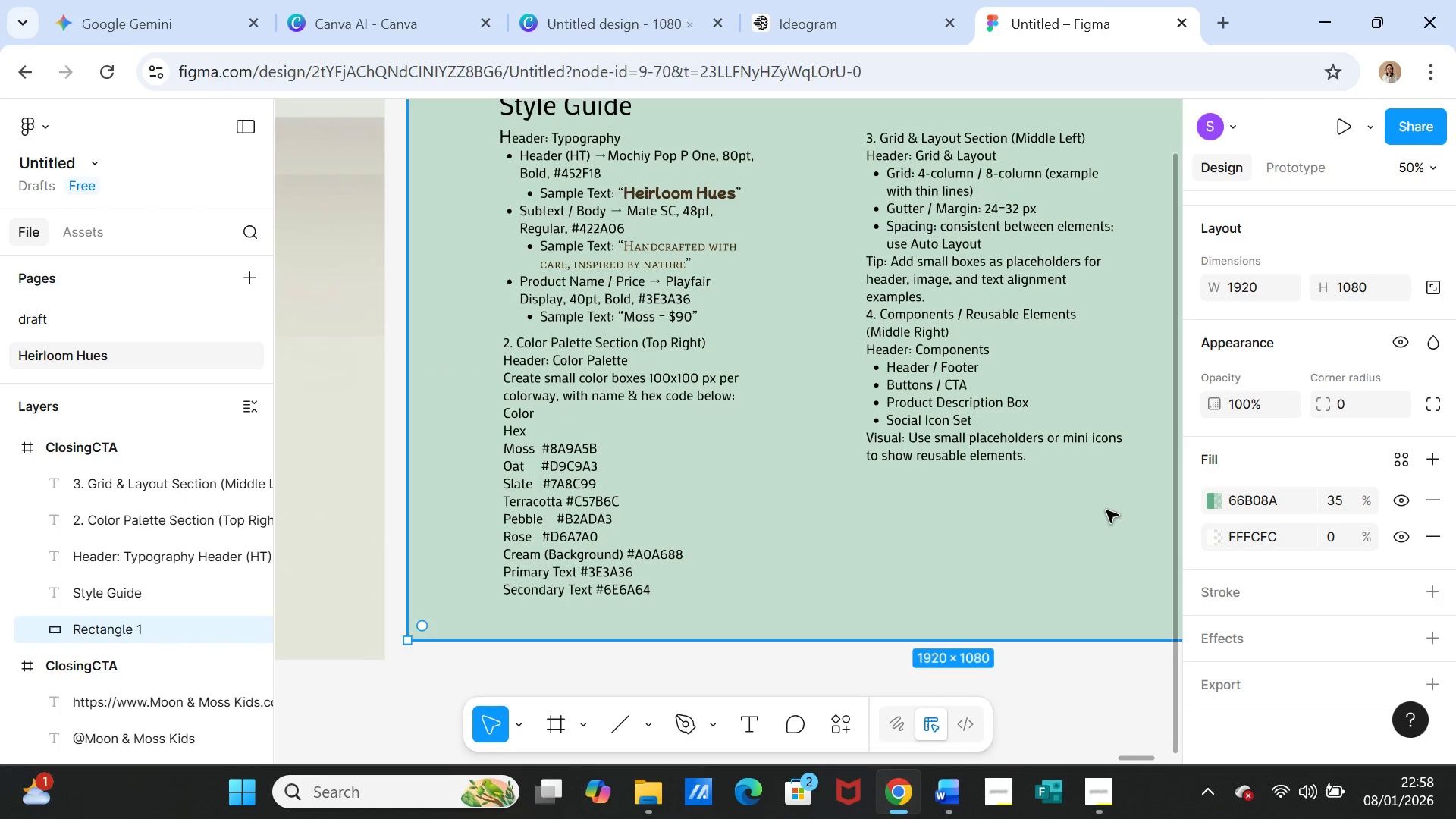 
scroll: coordinate [1044, 499], scroll_direction: up, amount: 6.0
 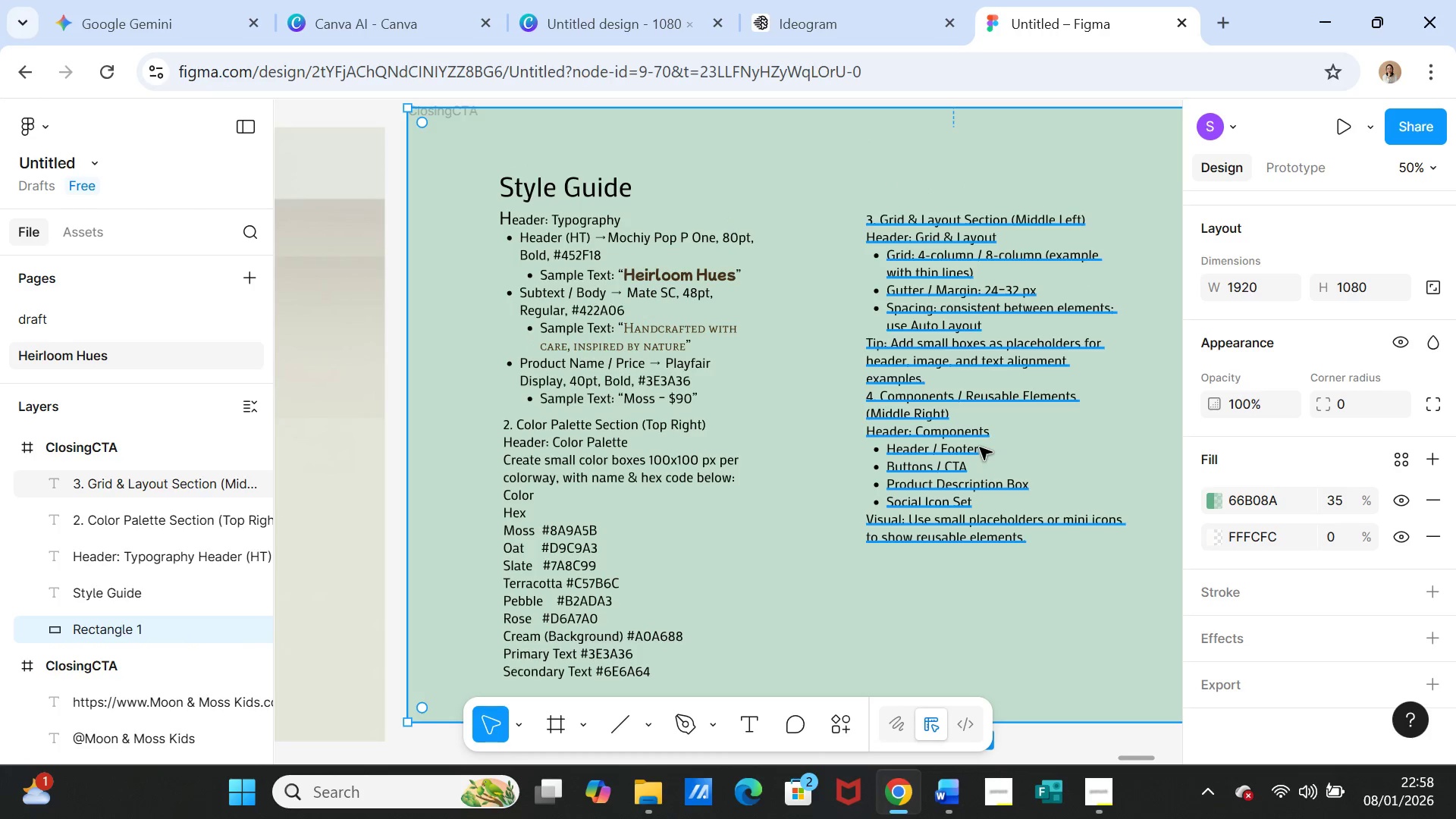 
left_click_drag(start_coordinate=[980, 447], to_coordinate=[977, 385])
 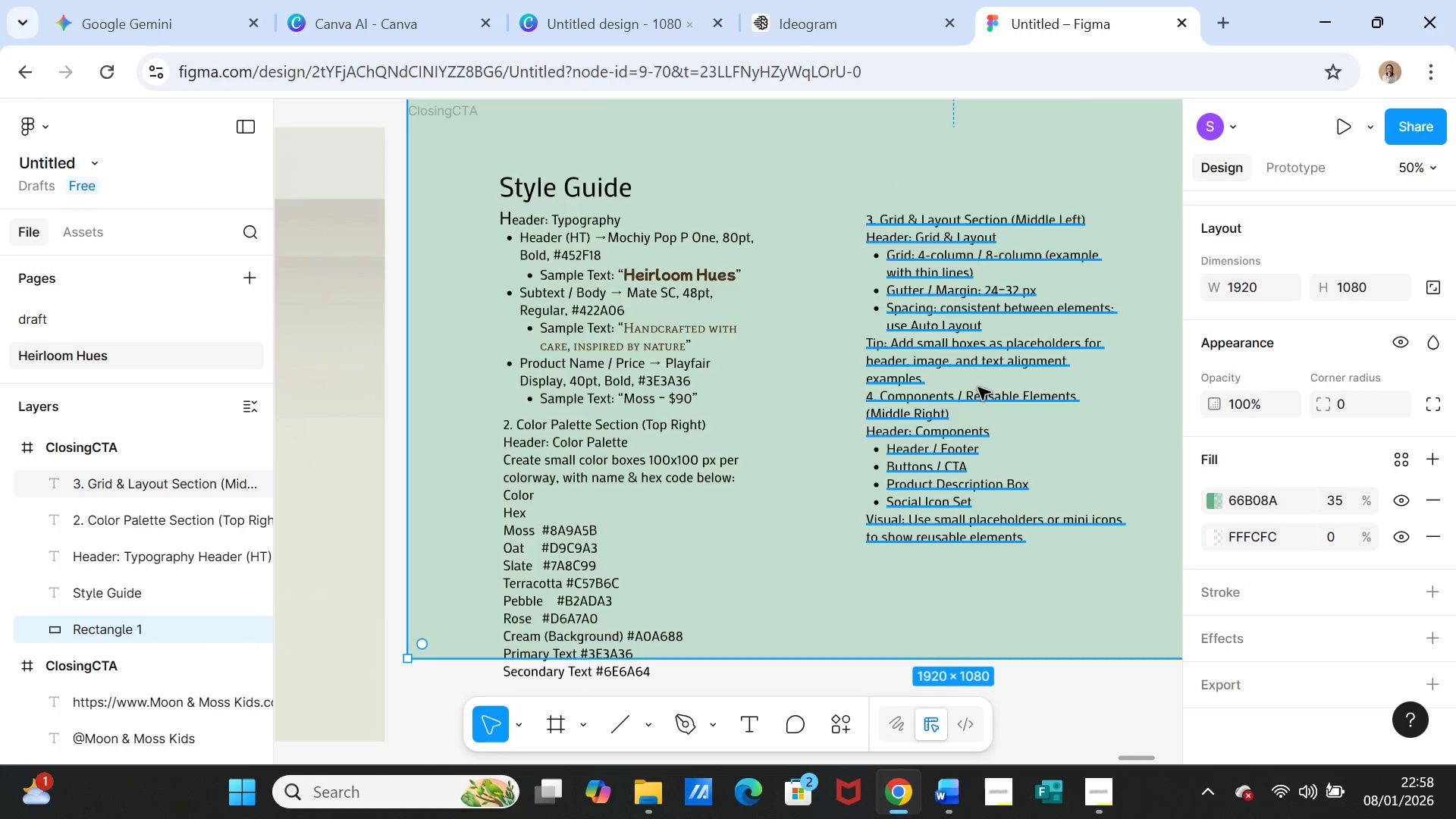 
key(Control+Z)
 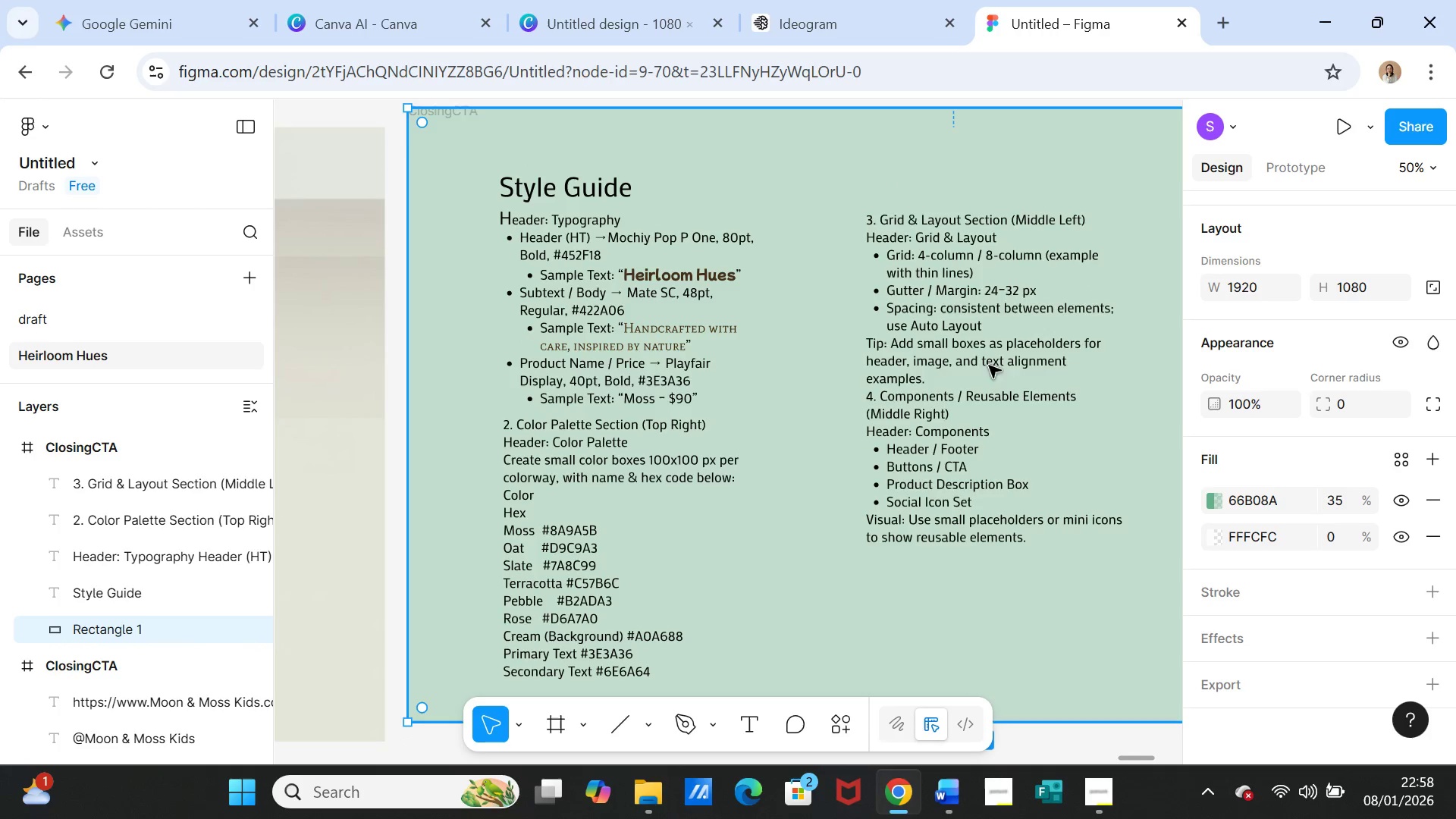 
left_click([974, 359])
 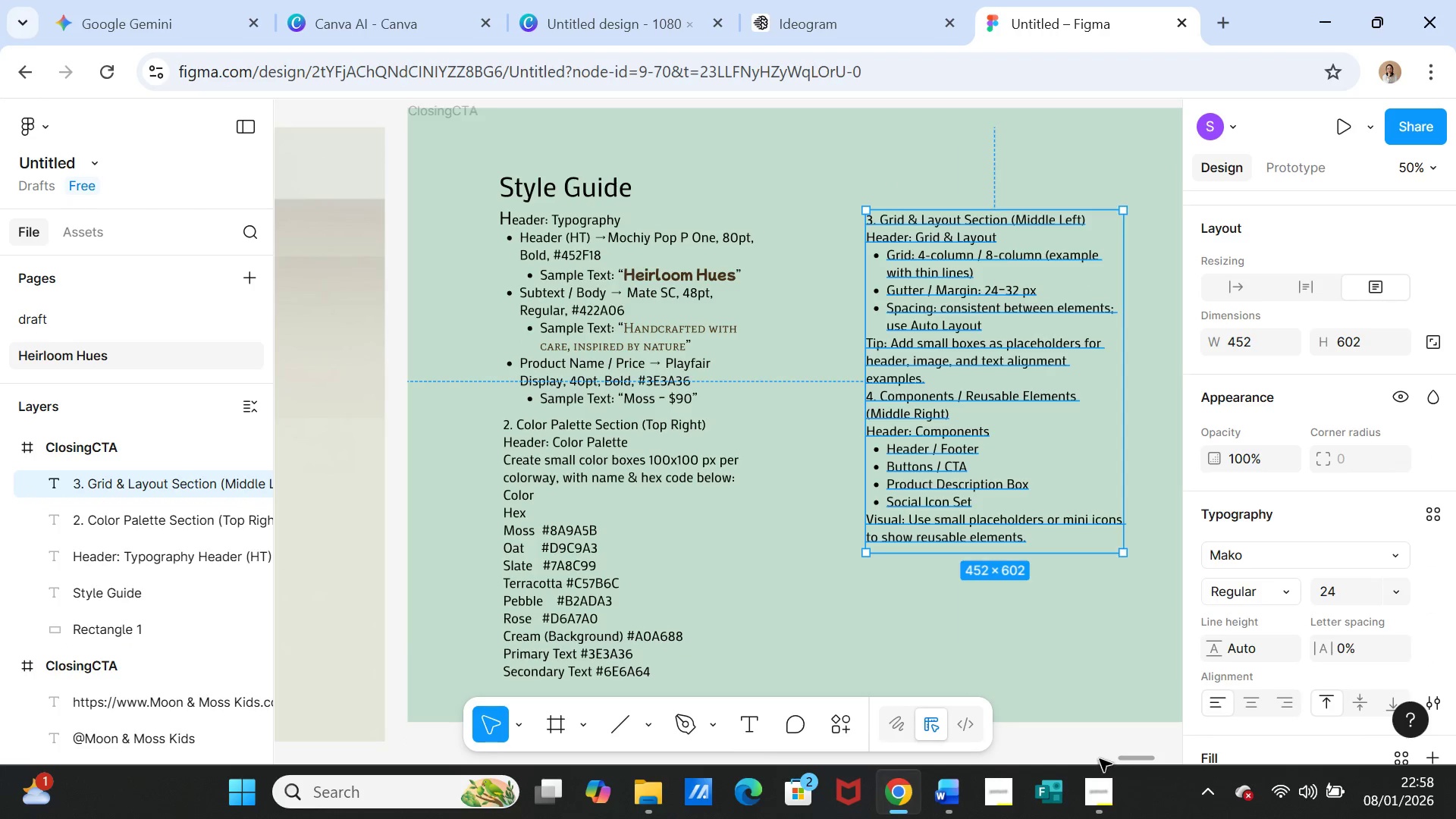 
left_click_drag(start_coordinate=[1124, 757], to_coordinate=[1136, 759])
 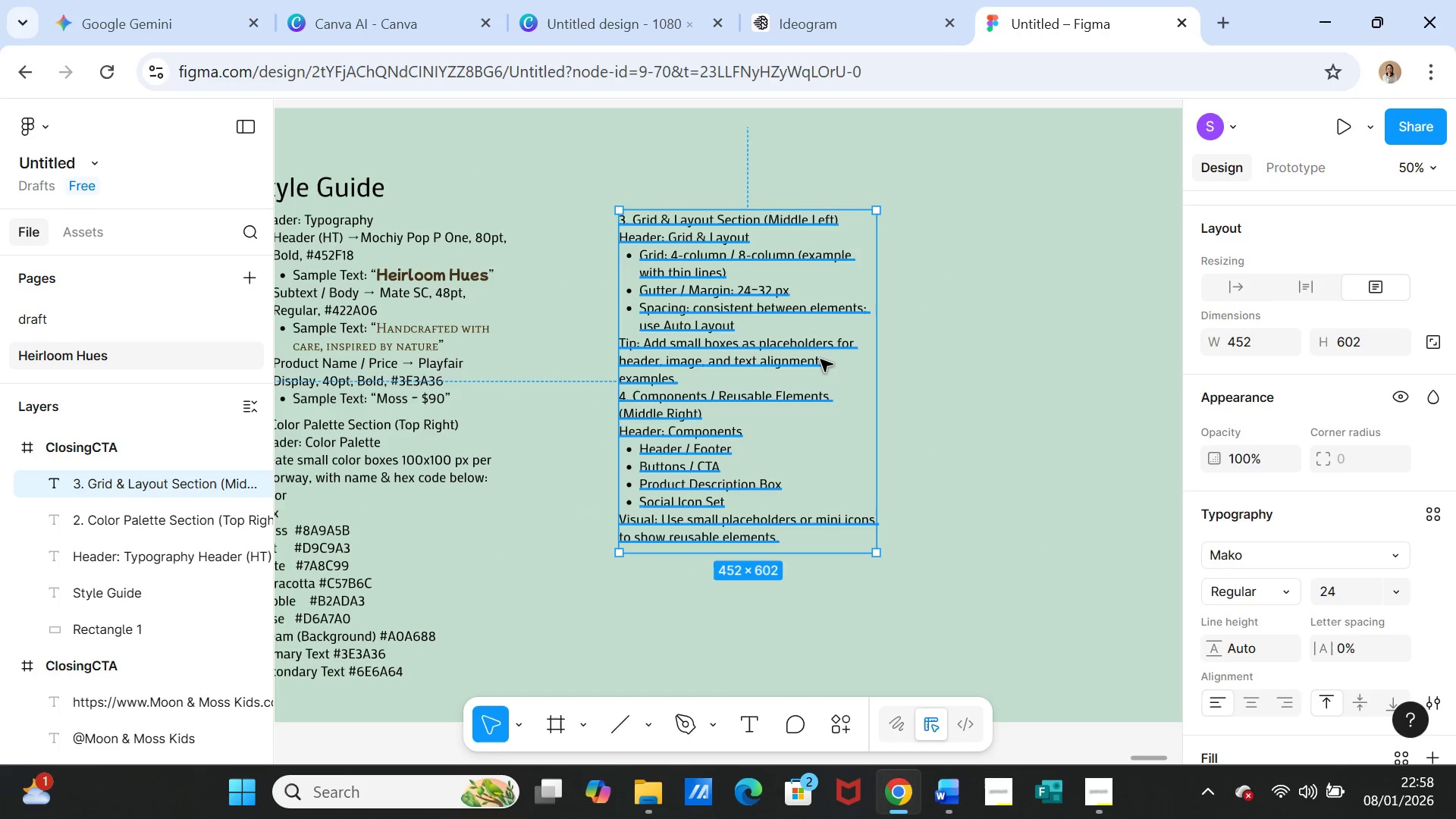 
left_click([821, 359])
 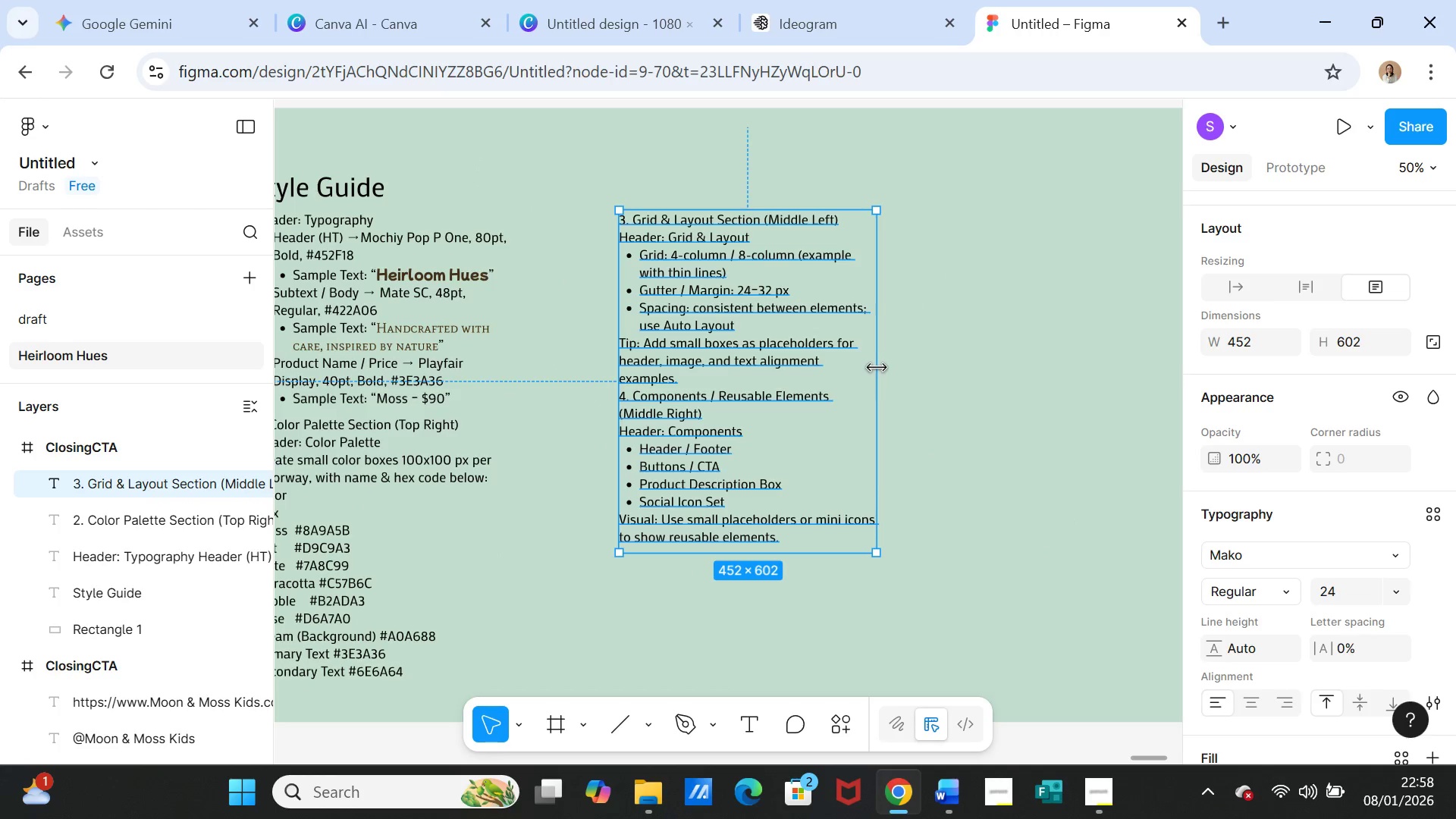 
left_click_drag(start_coordinate=[877, 364], to_coordinate=[1128, 340])
 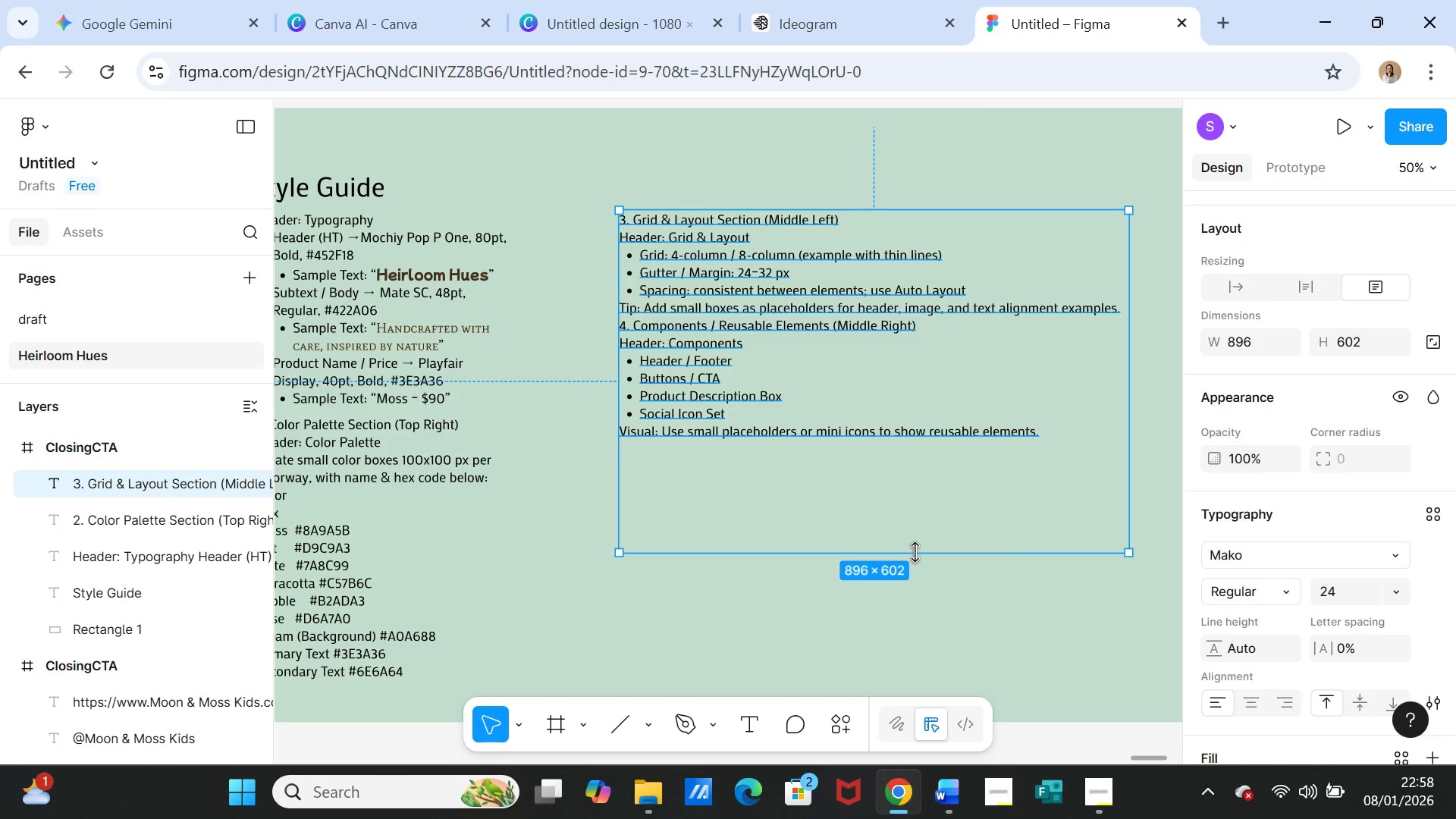 
left_click_drag(start_coordinate=[915, 552], to_coordinate=[918, 450])
 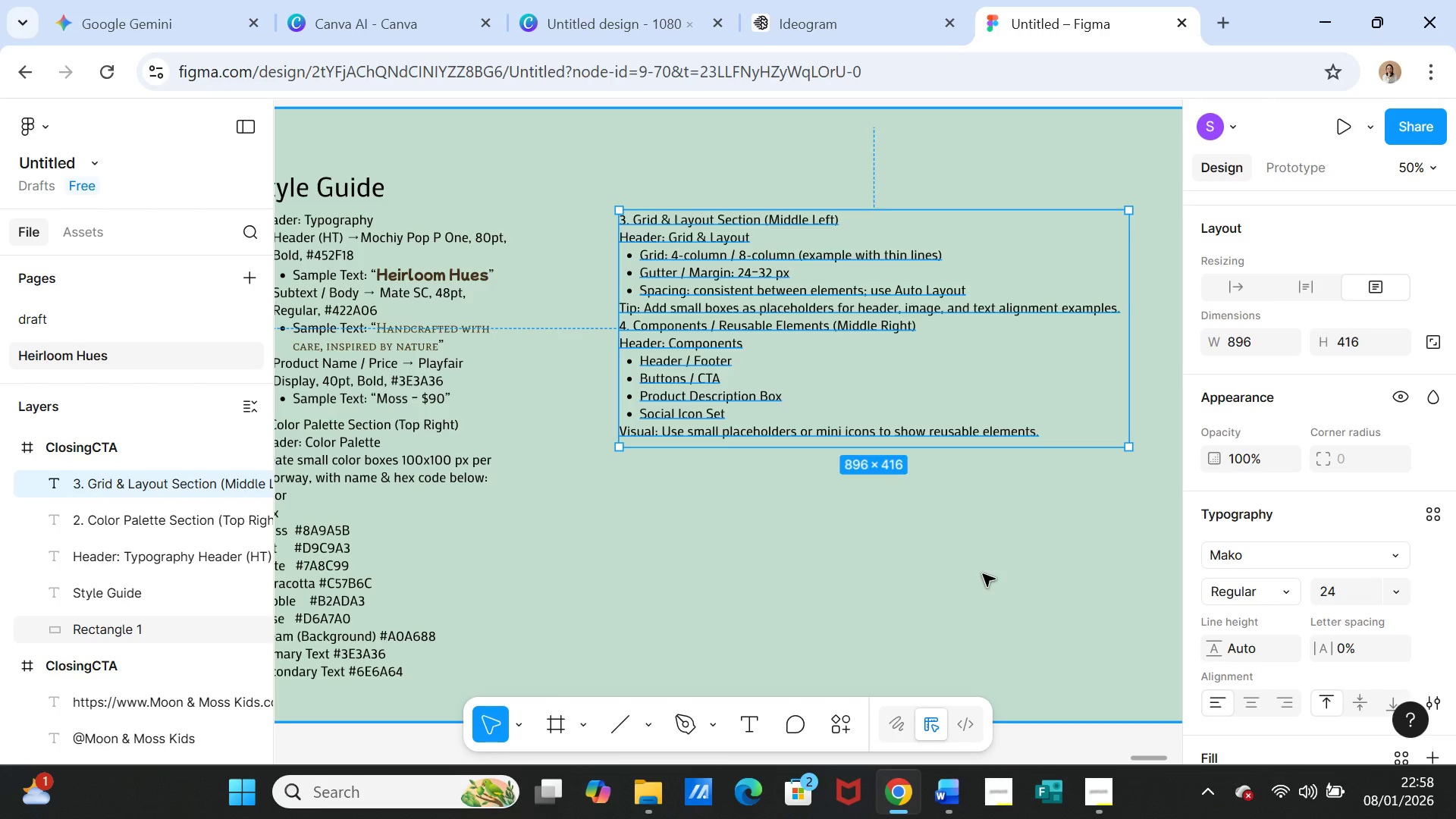 
left_click([983, 574])
 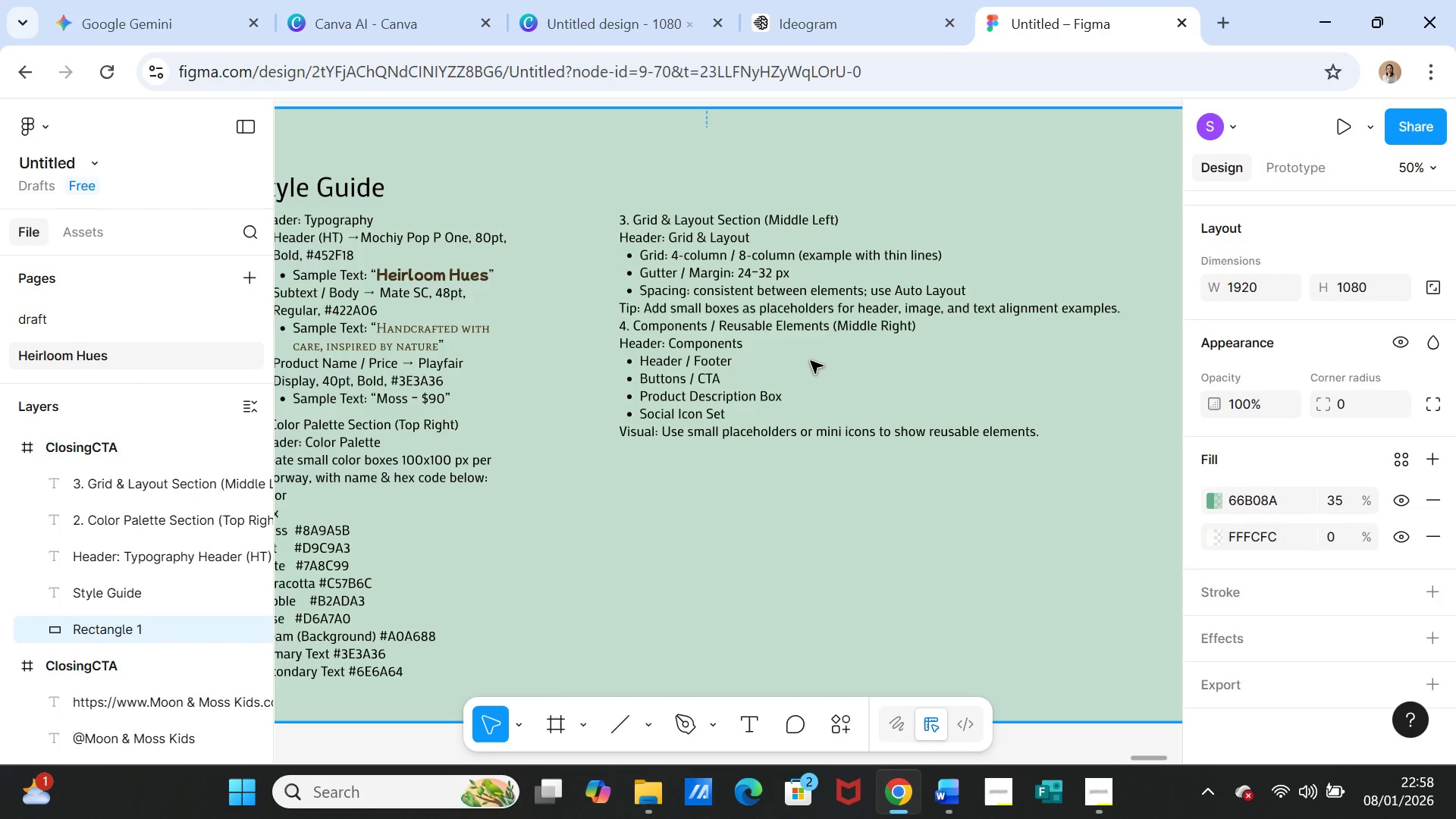 
left_click_drag(start_coordinate=[810, 358], to_coordinate=[833, 355])
 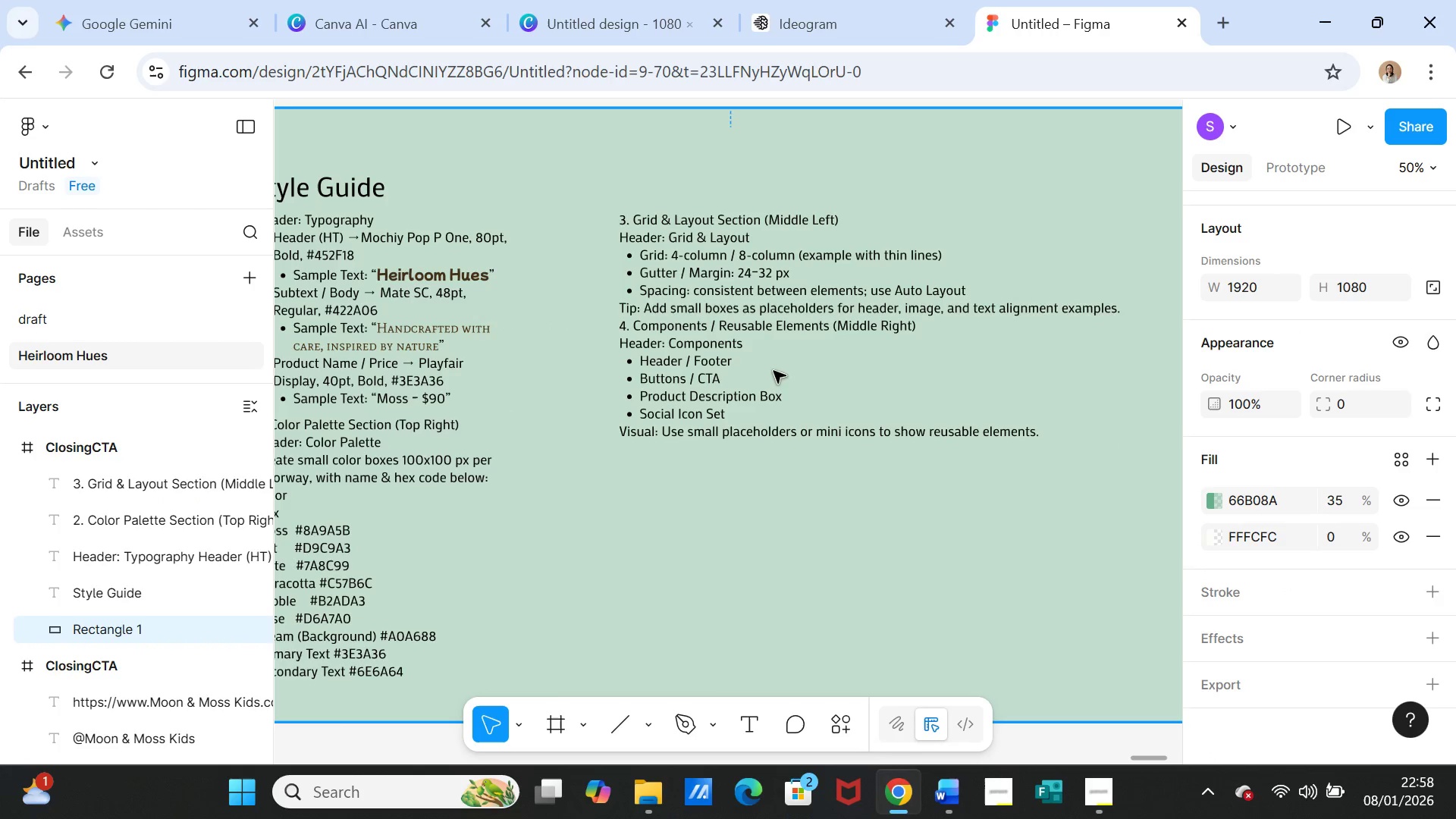 
key(Control+Z)
 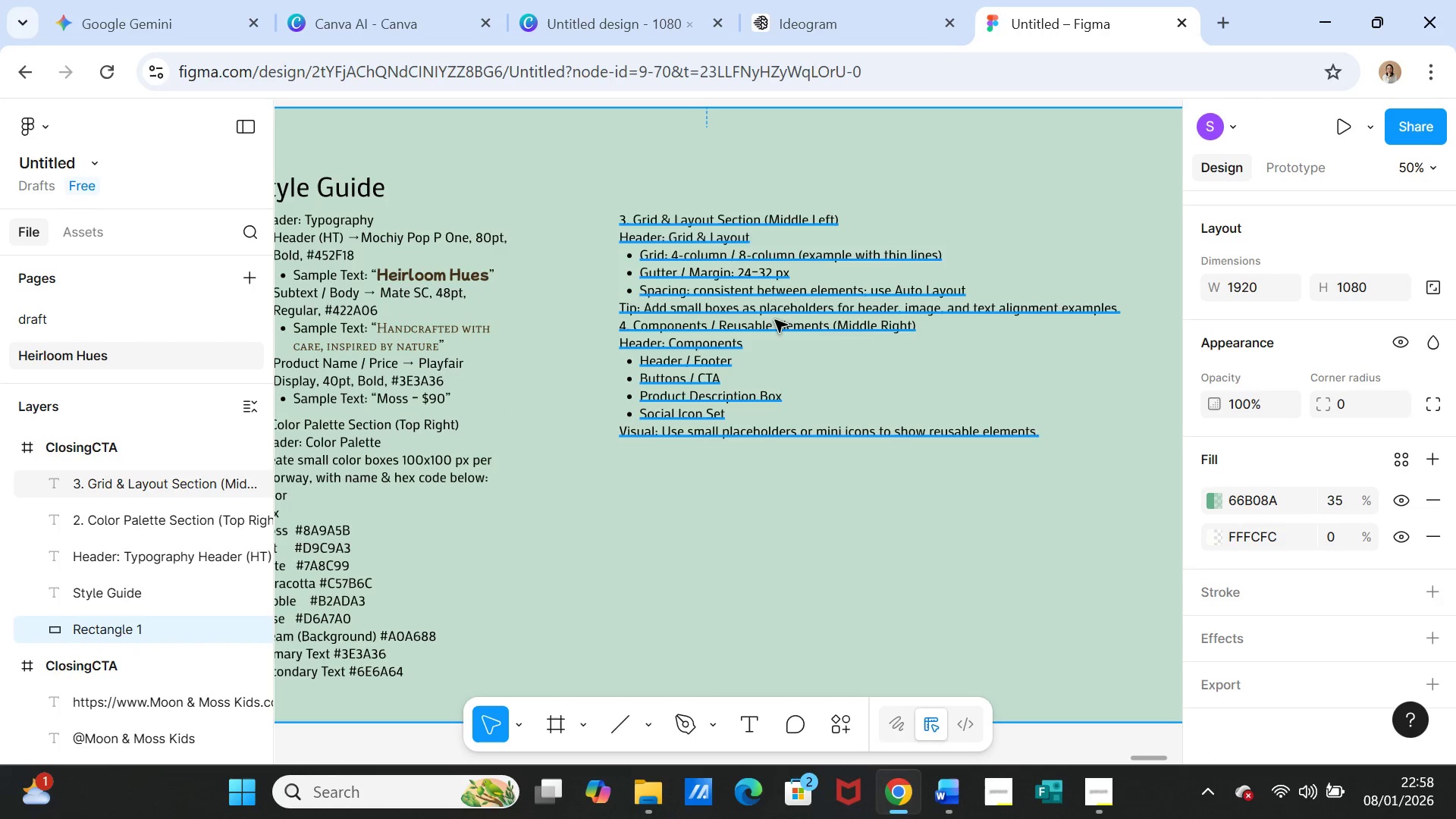 
left_click([770, 311])
 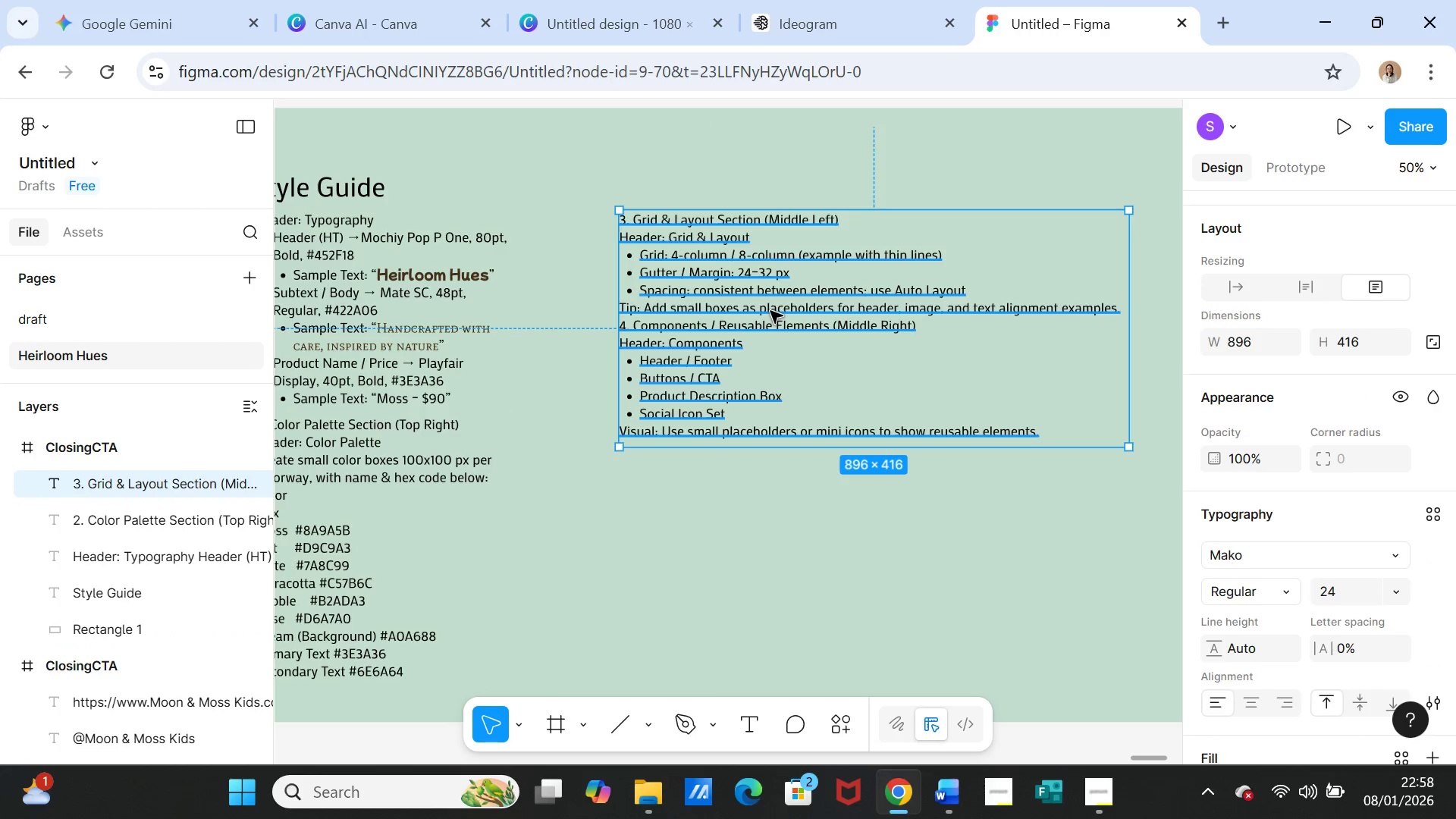 
left_click_drag(start_coordinate=[770, 311], to_coordinate=[824, 302])
 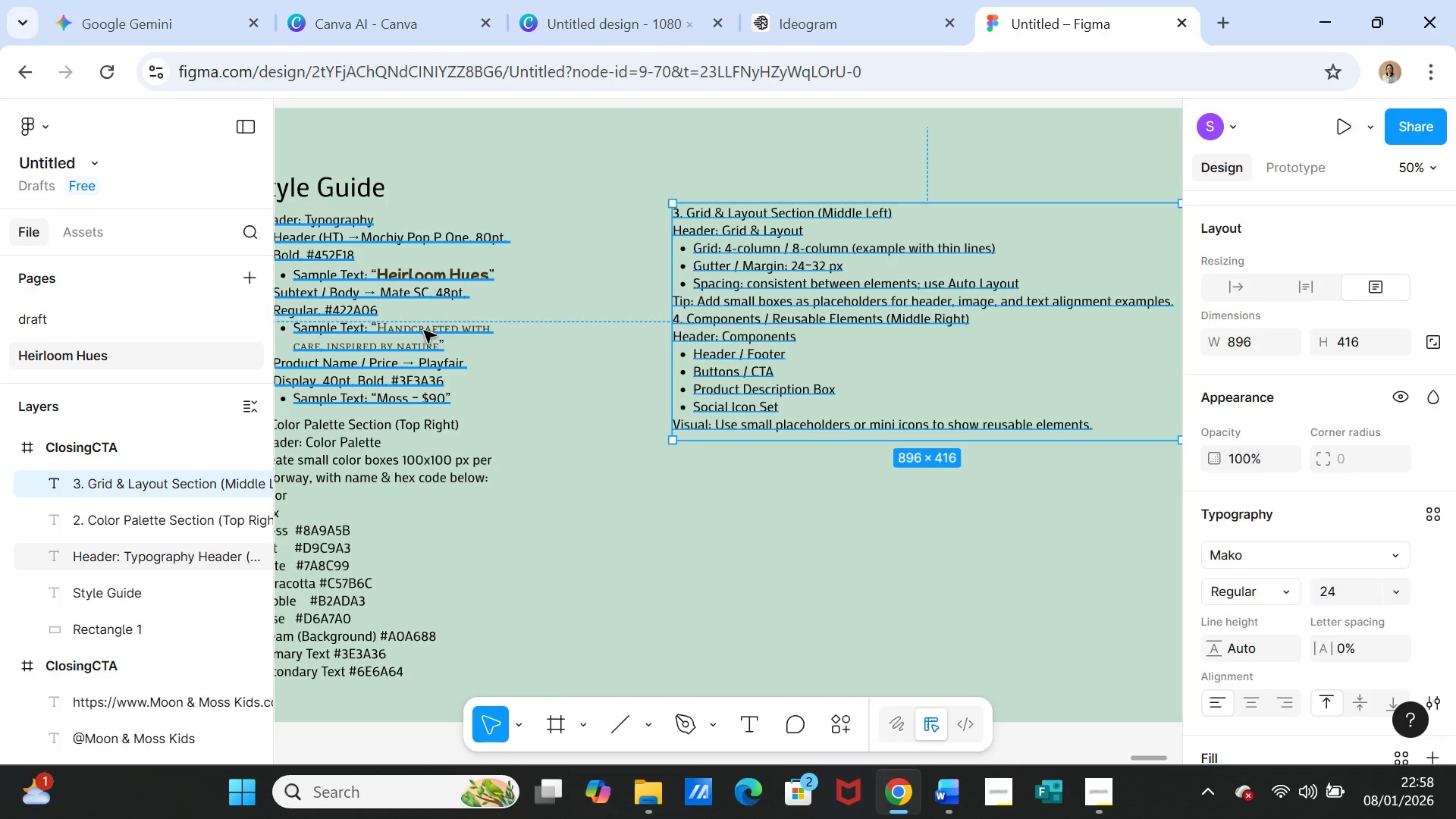 
left_click([423, 330])
 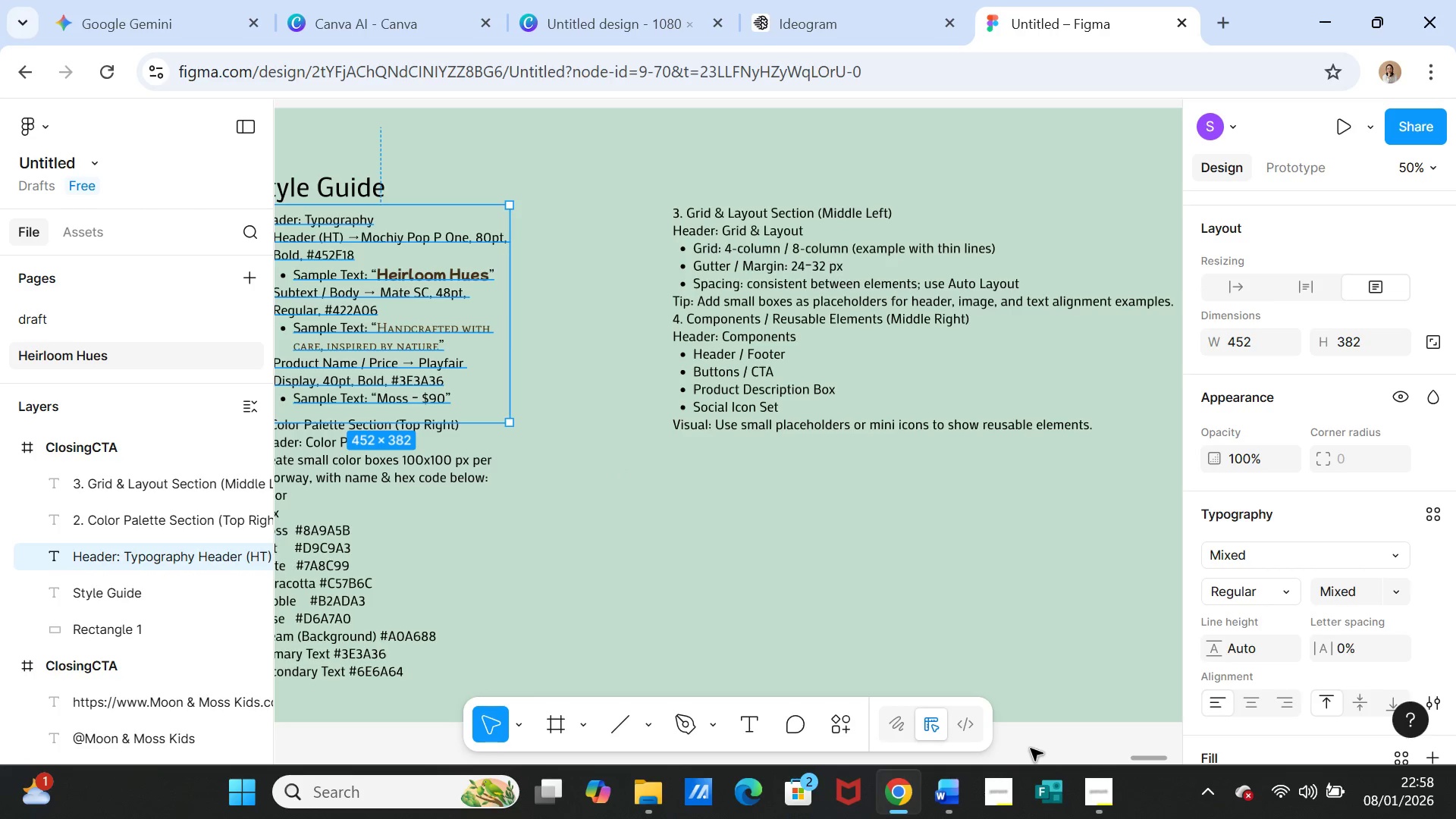 
left_click_drag(start_coordinate=[1142, 755], to_coordinate=[1125, 751])
 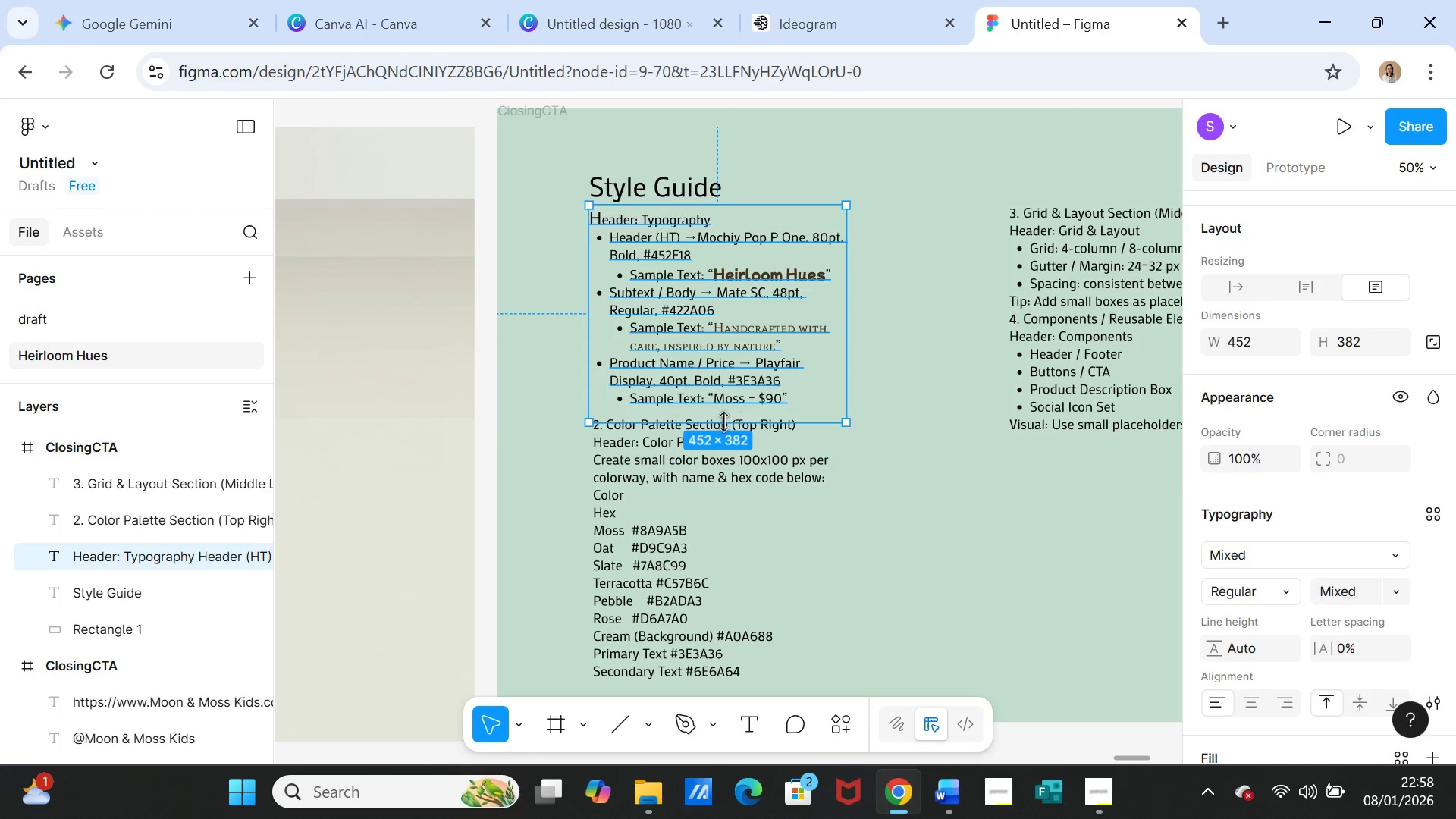 
left_click_drag(start_coordinate=[719, 421], to_coordinate=[718, 409])
 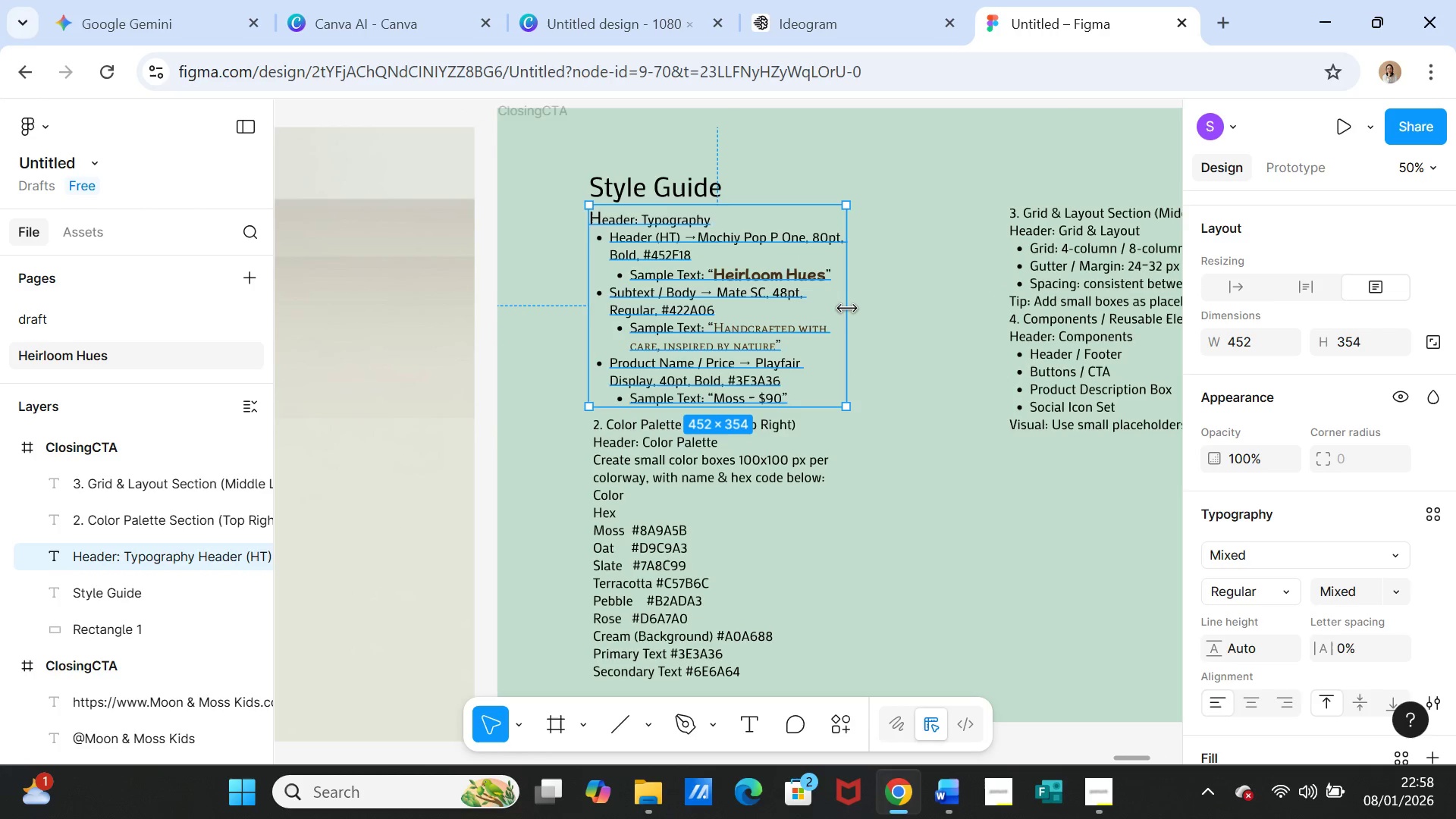 
left_click_drag(start_coordinate=[847, 309], to_coordinate=[981, 306])
 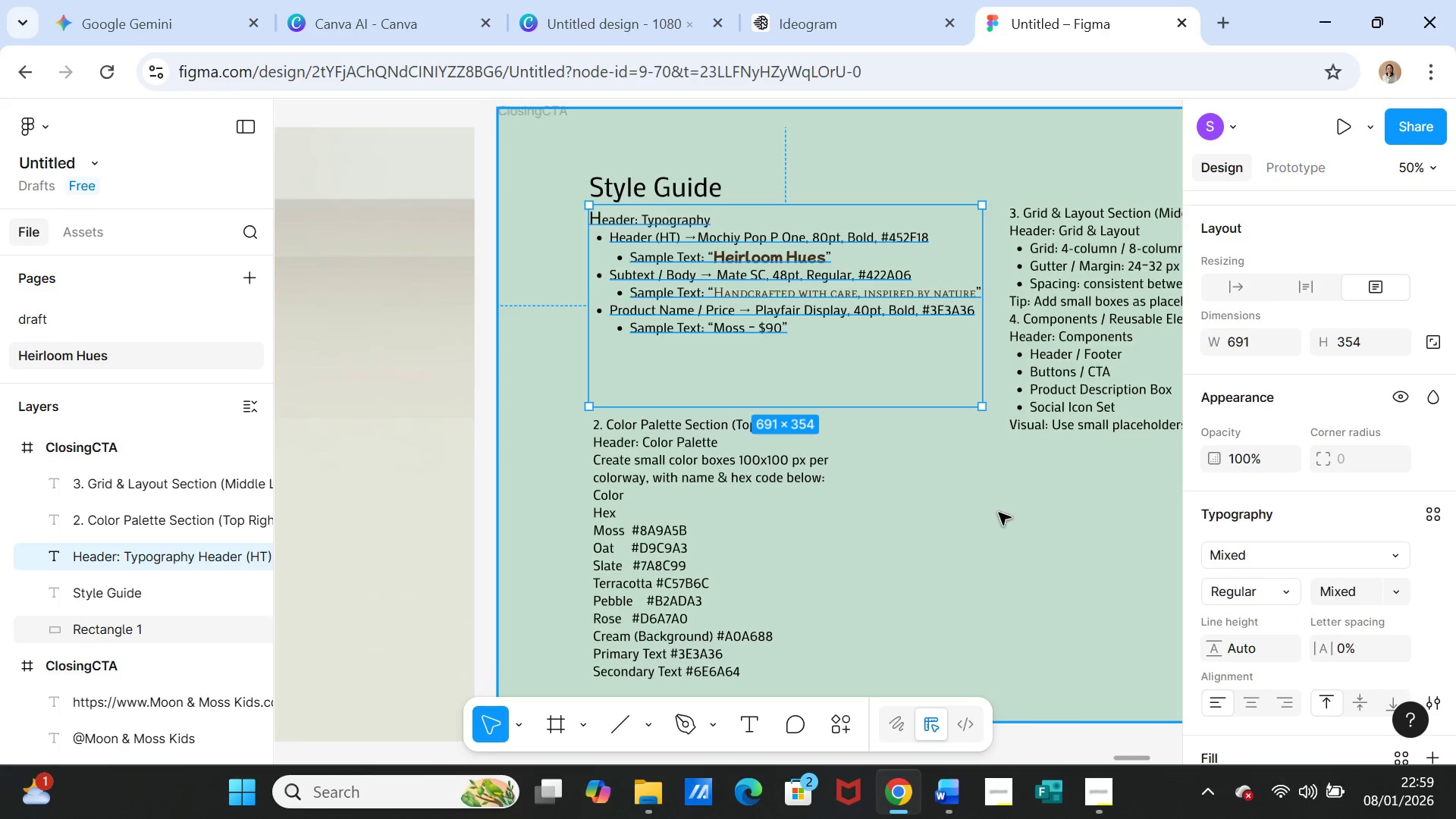 
left_click([999, 513])
 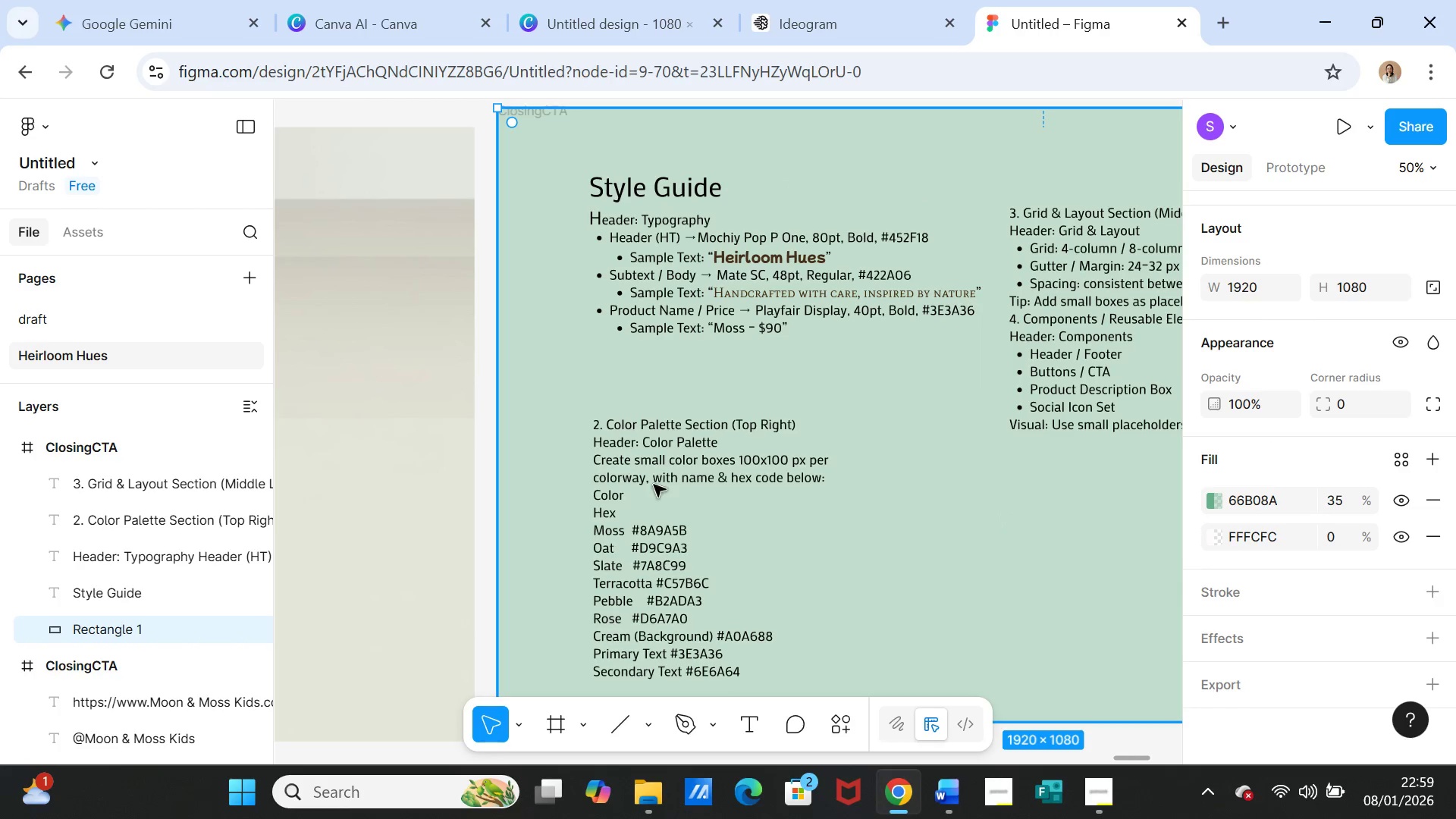 
left_click([635, 474])
 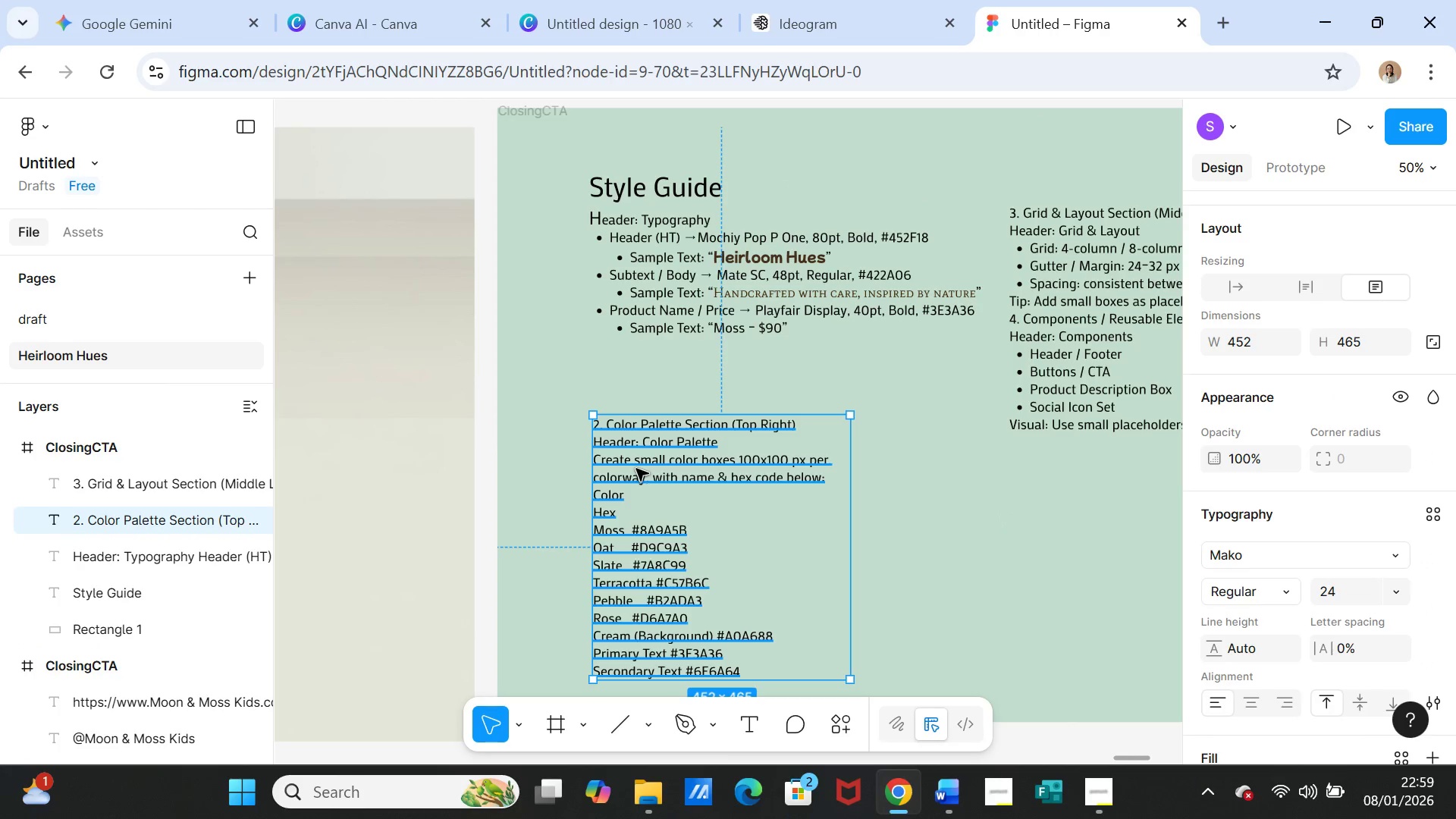 
left_click_drag(start_coordinate=[636, 469], to_coordinate=[639, 410])
 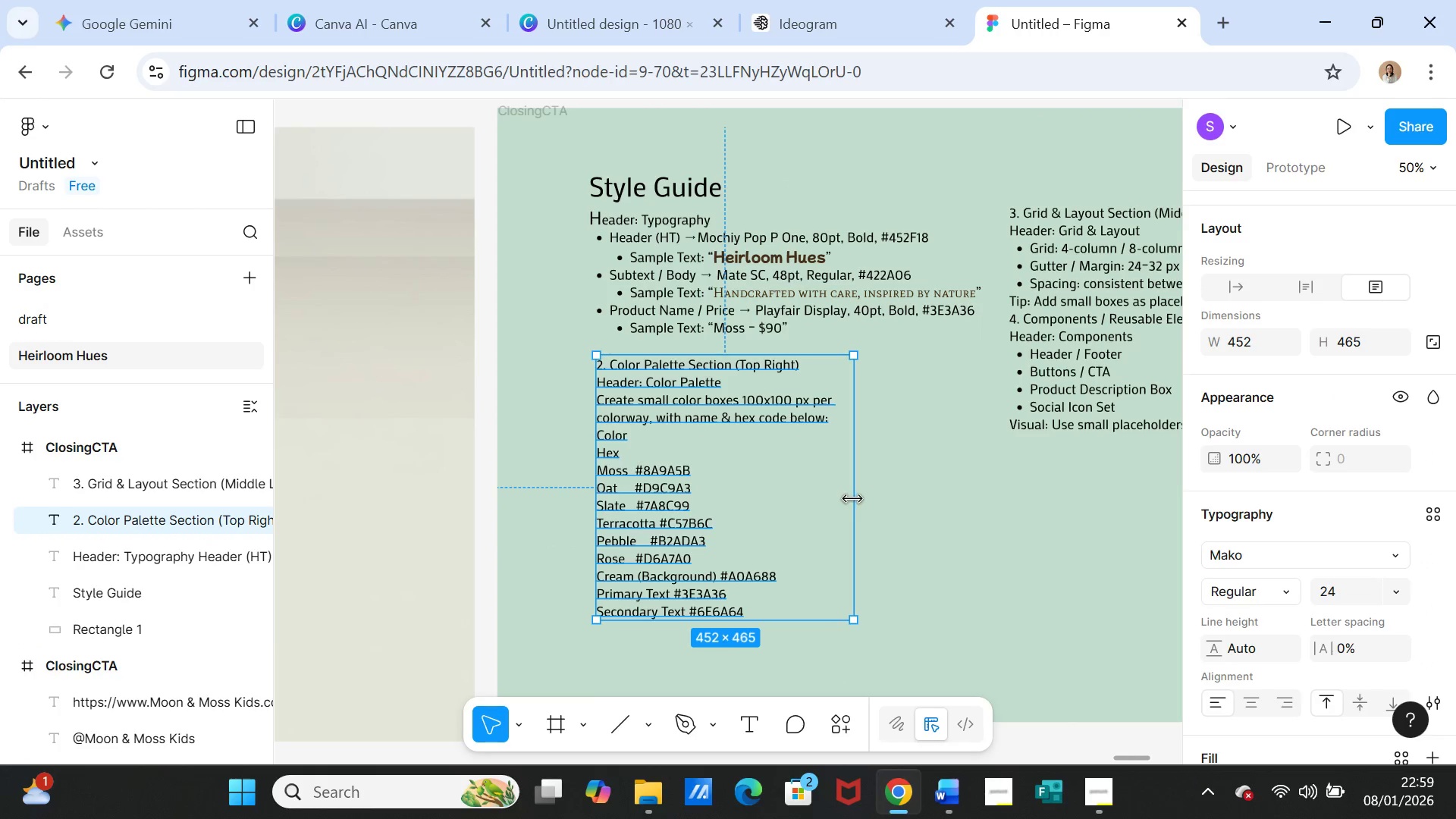 
left_click([1004, 530])
 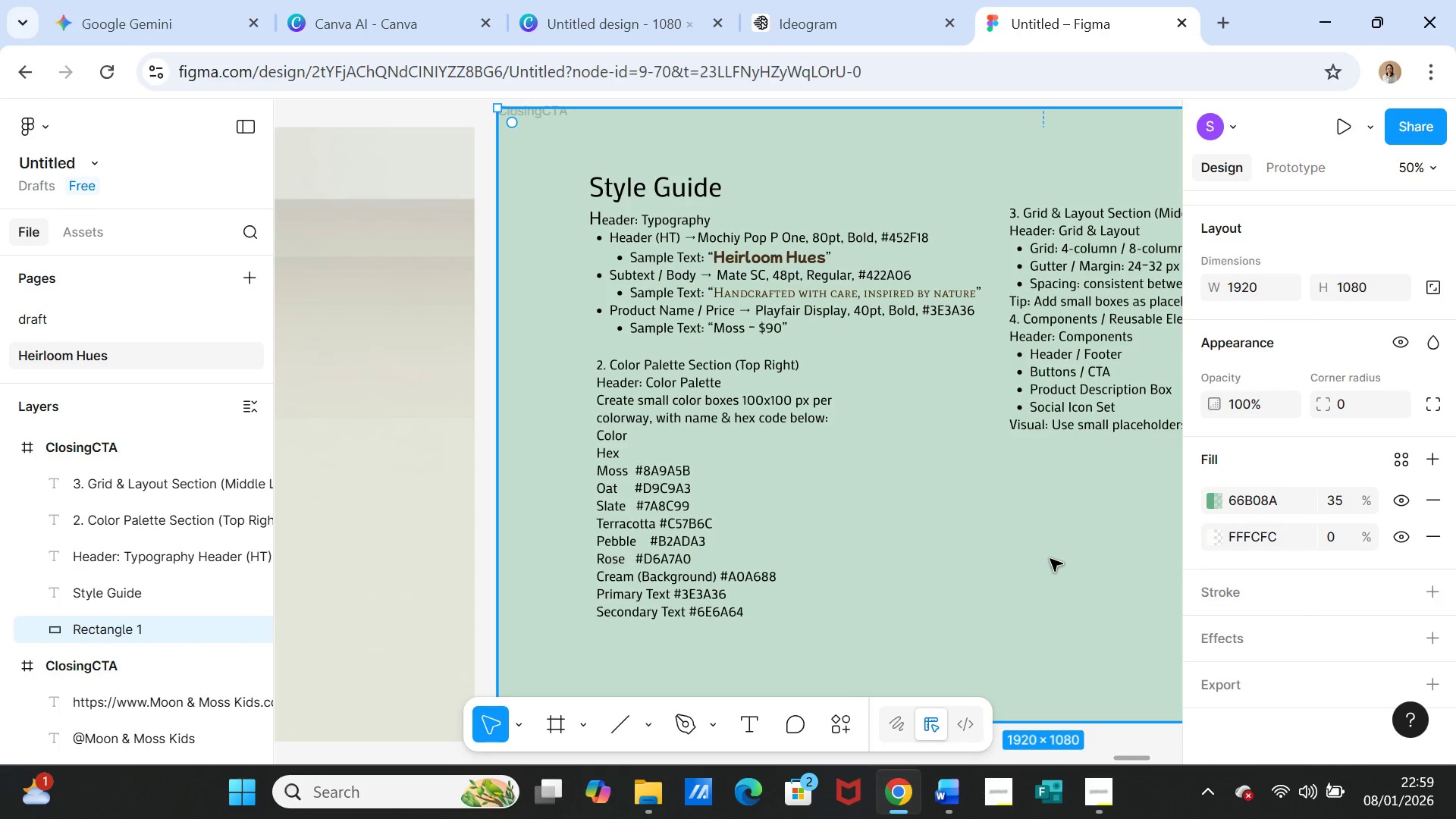 
scroll: coordinate [1050, 563], scroll_direction: down, amount: 3.0
 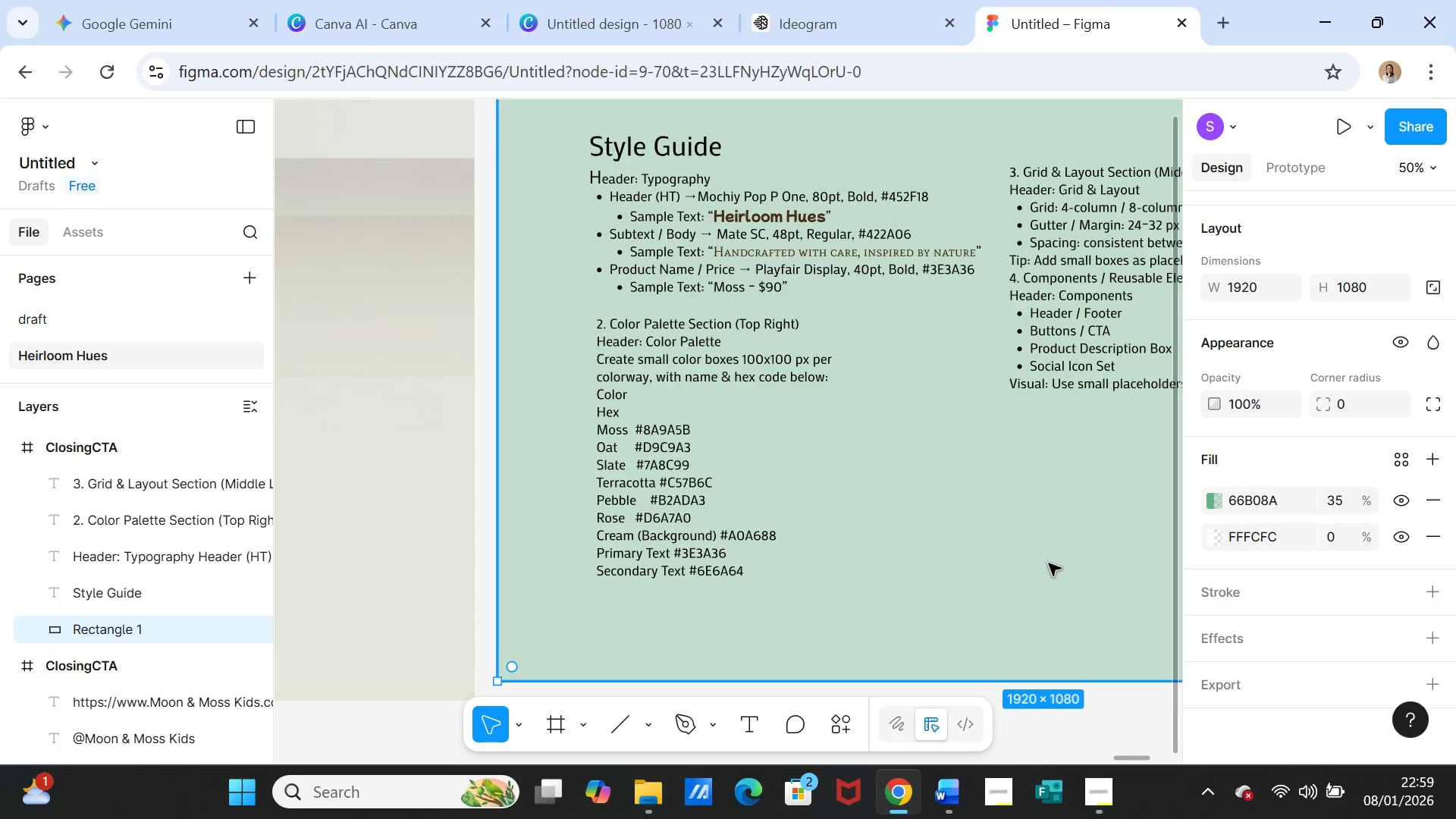 
scroll: coordinate [1049, 563], scroll_direction: up, amount: 1.0
 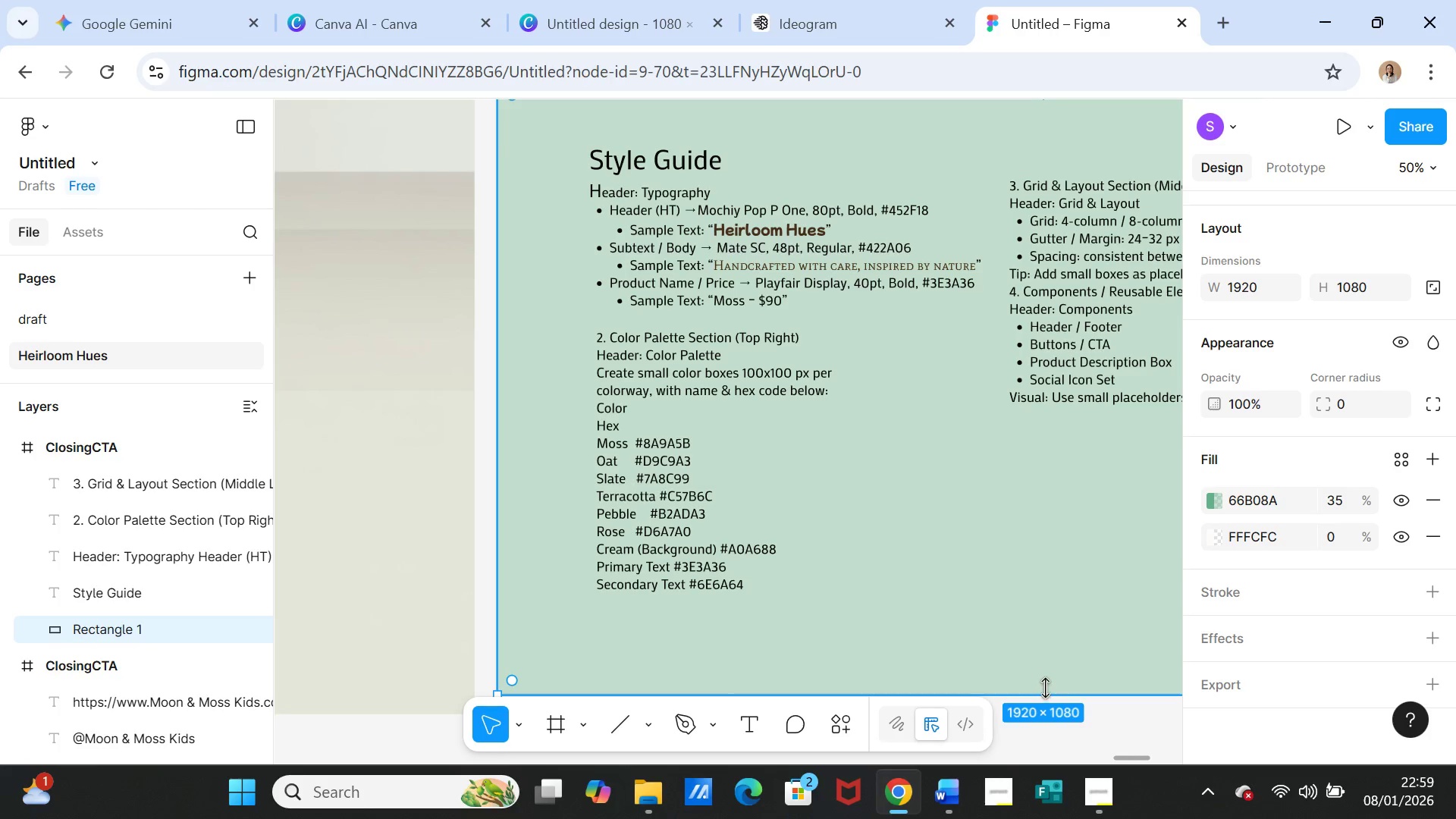 
left_click_drag(start_coordinate=[1136, 758], to_coordinate=[1156, 758])
 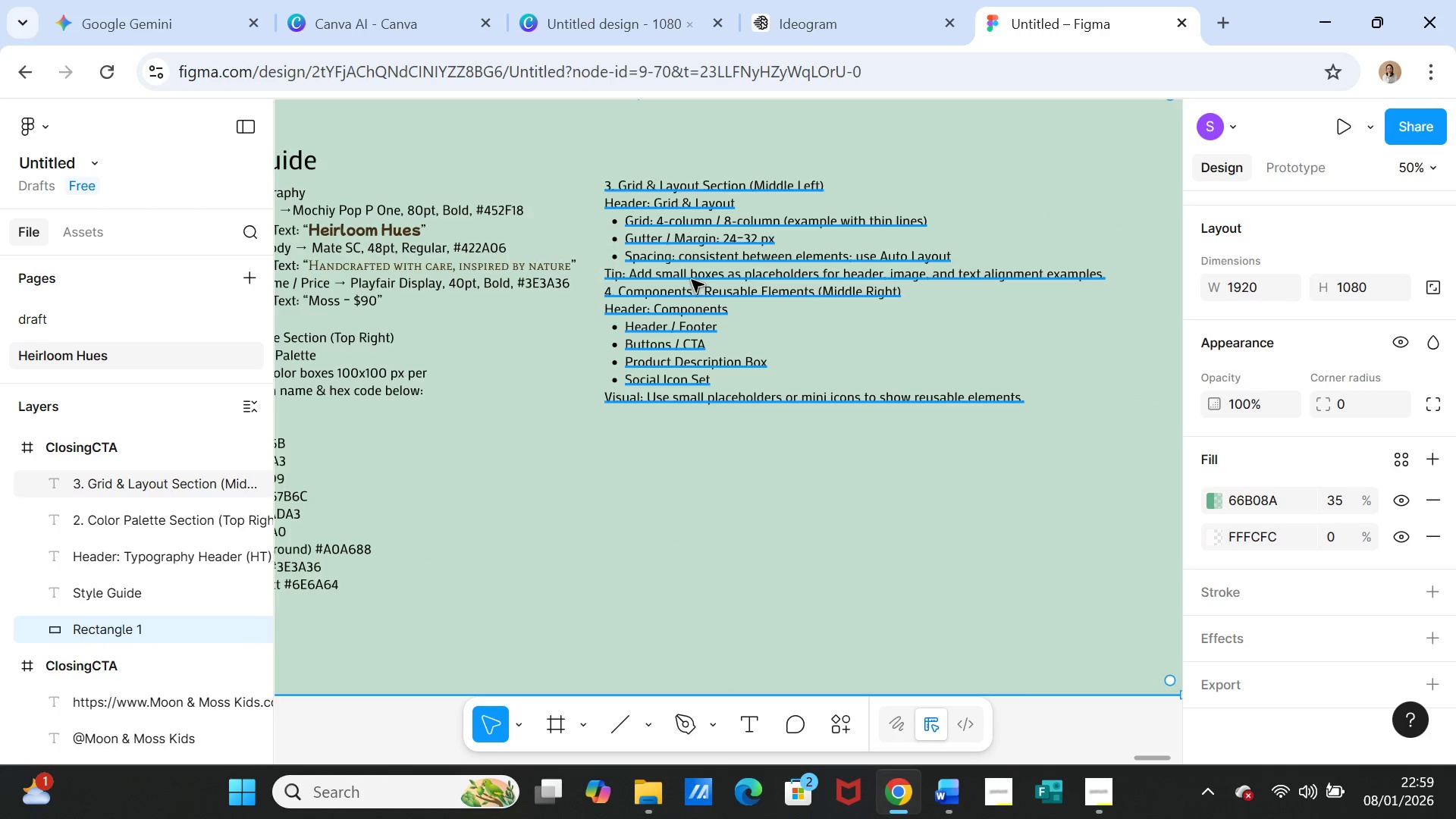 
left_click([692, 280])
 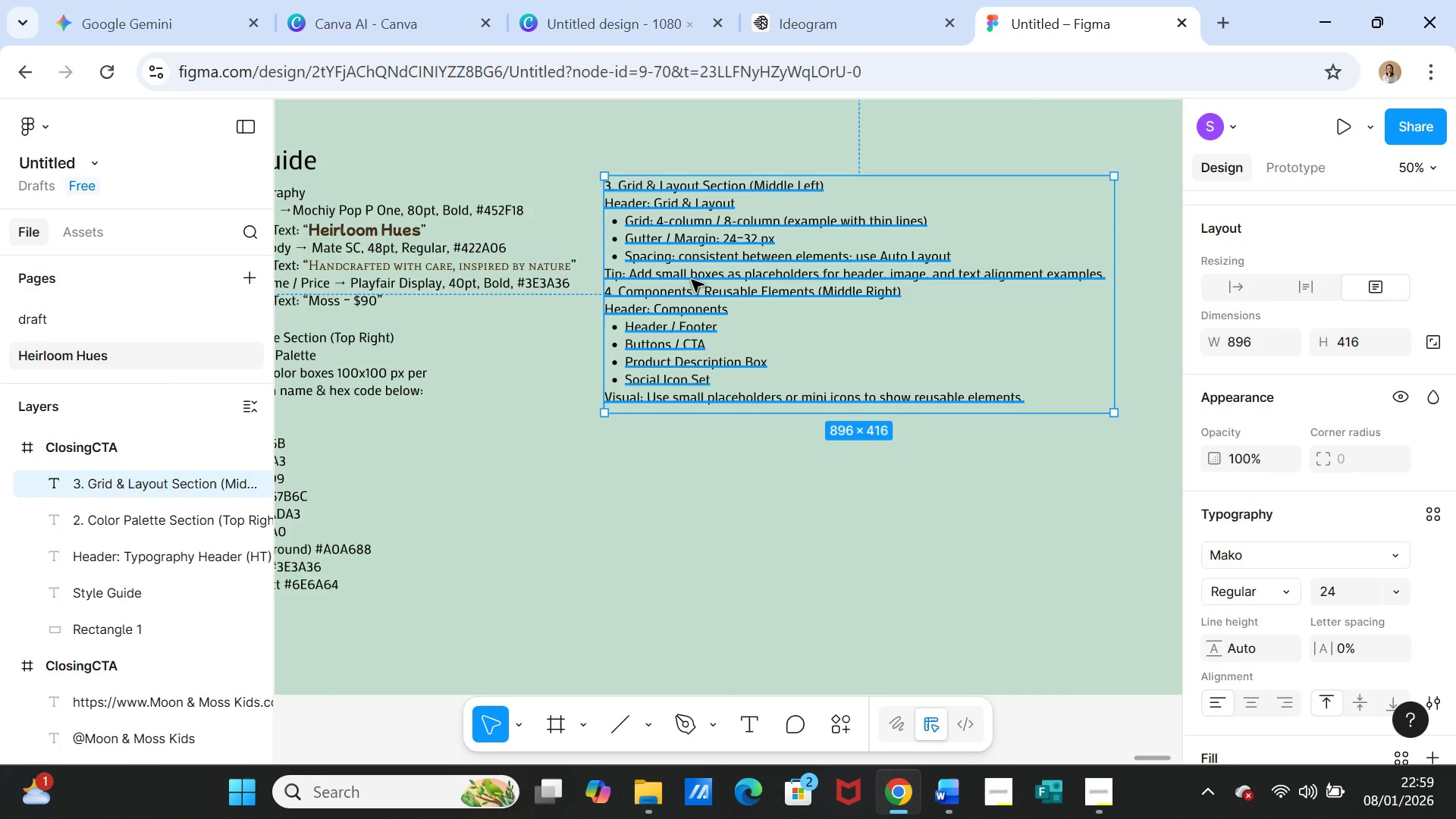 
key(Control+C)
 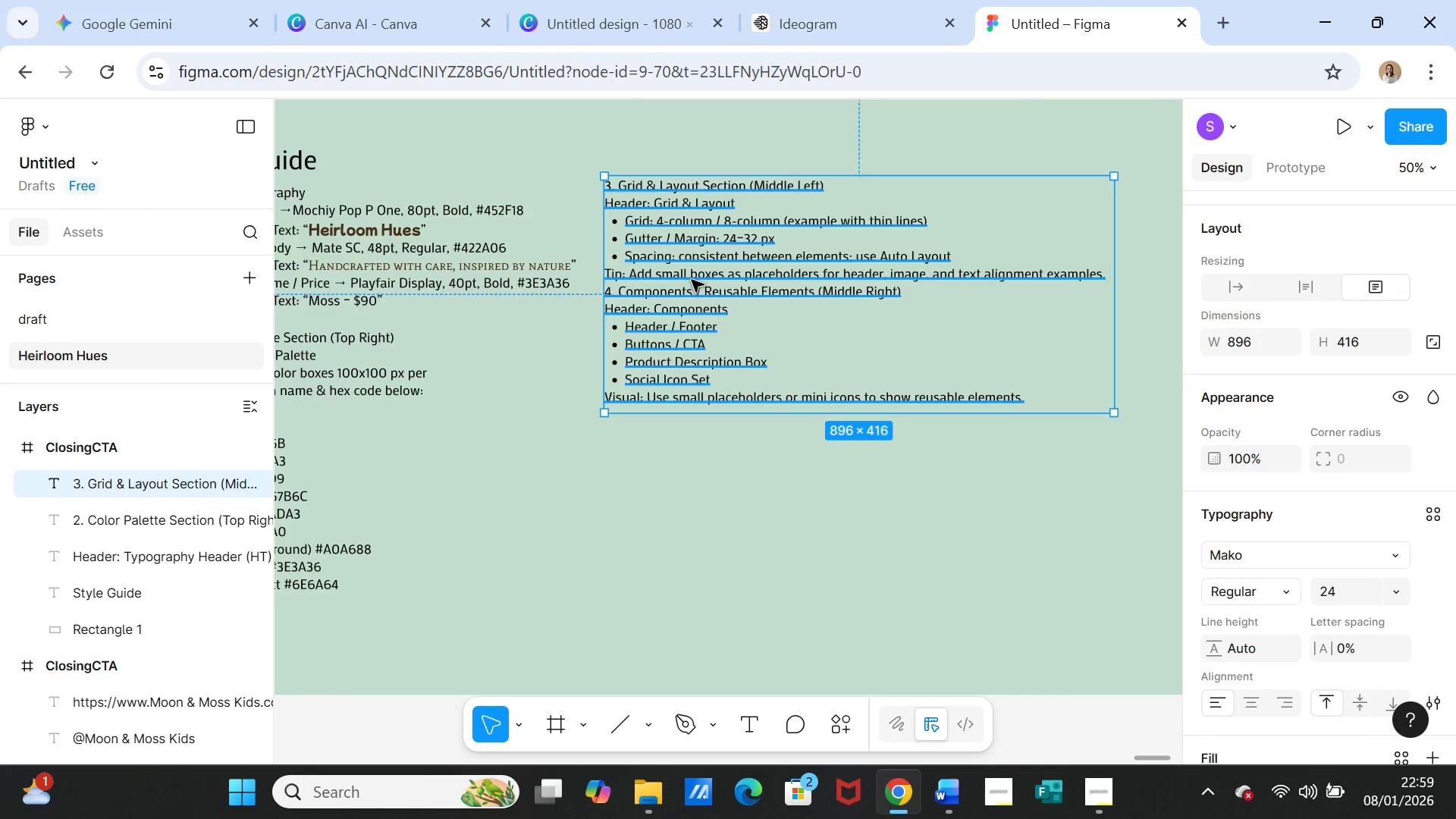 
key(Control+V)
 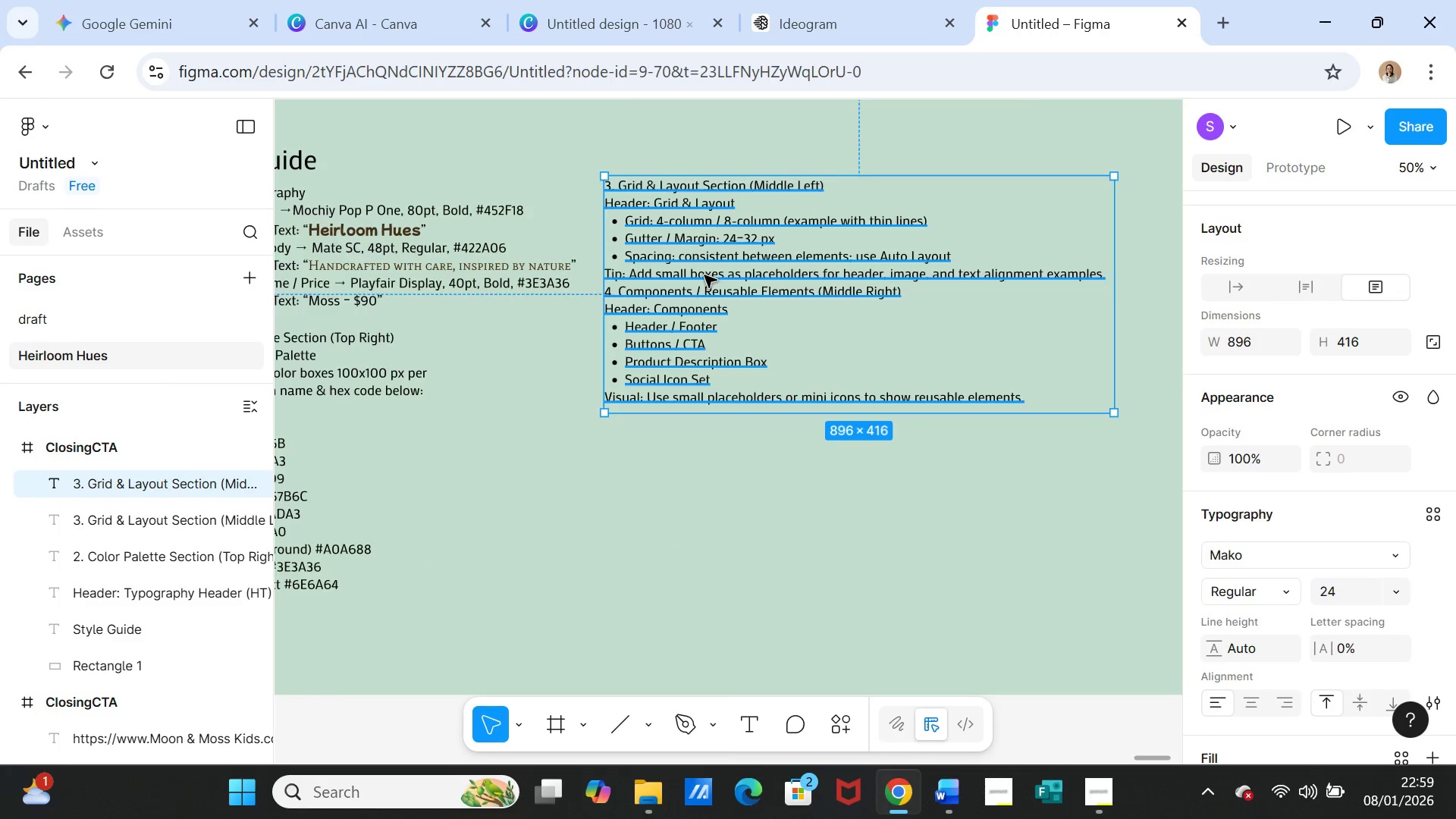 
left_click_drag(start_coordinate=[704, 275], to_coordinate=[699, 516])
 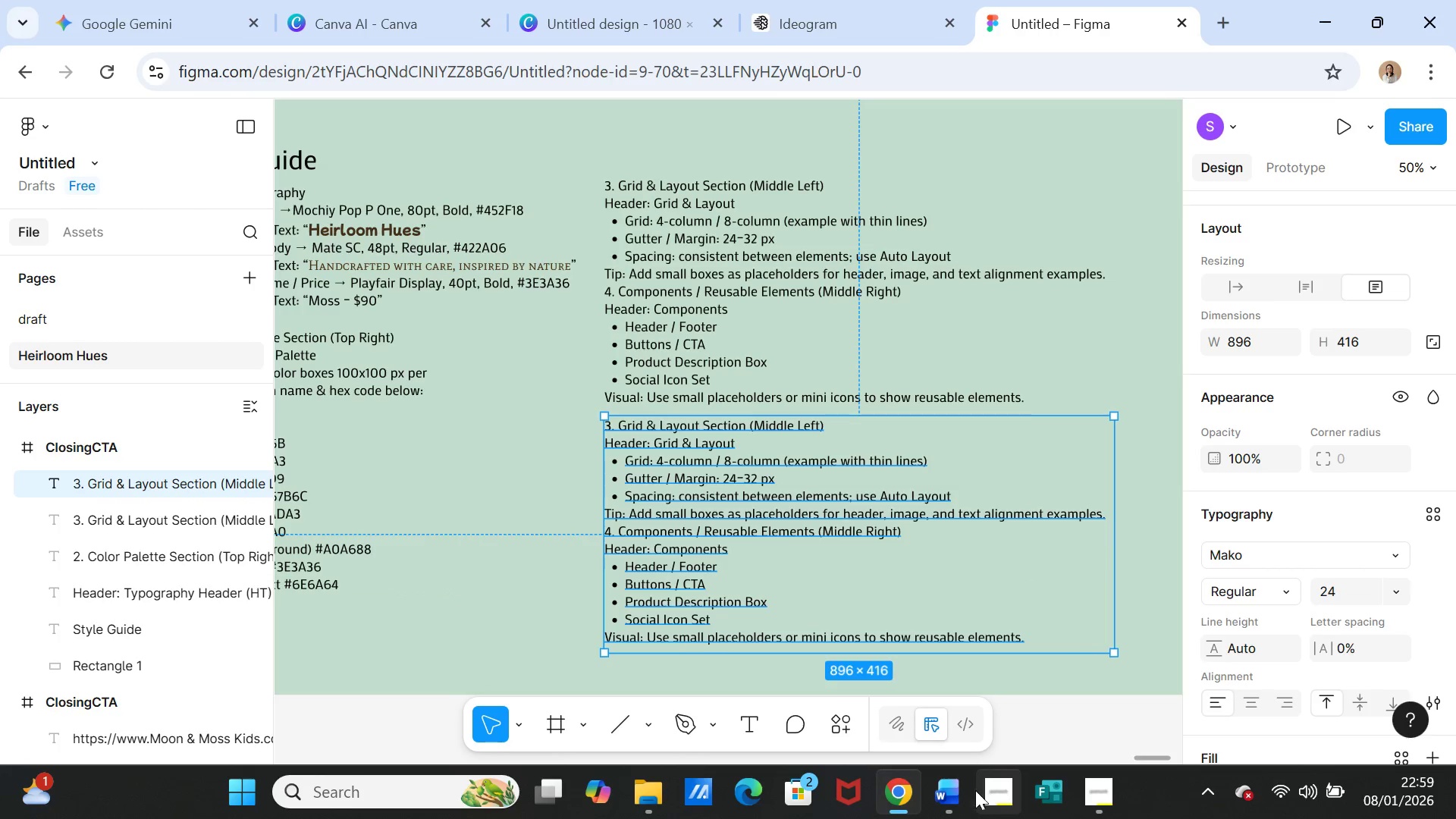 
left_click([939, 790])
 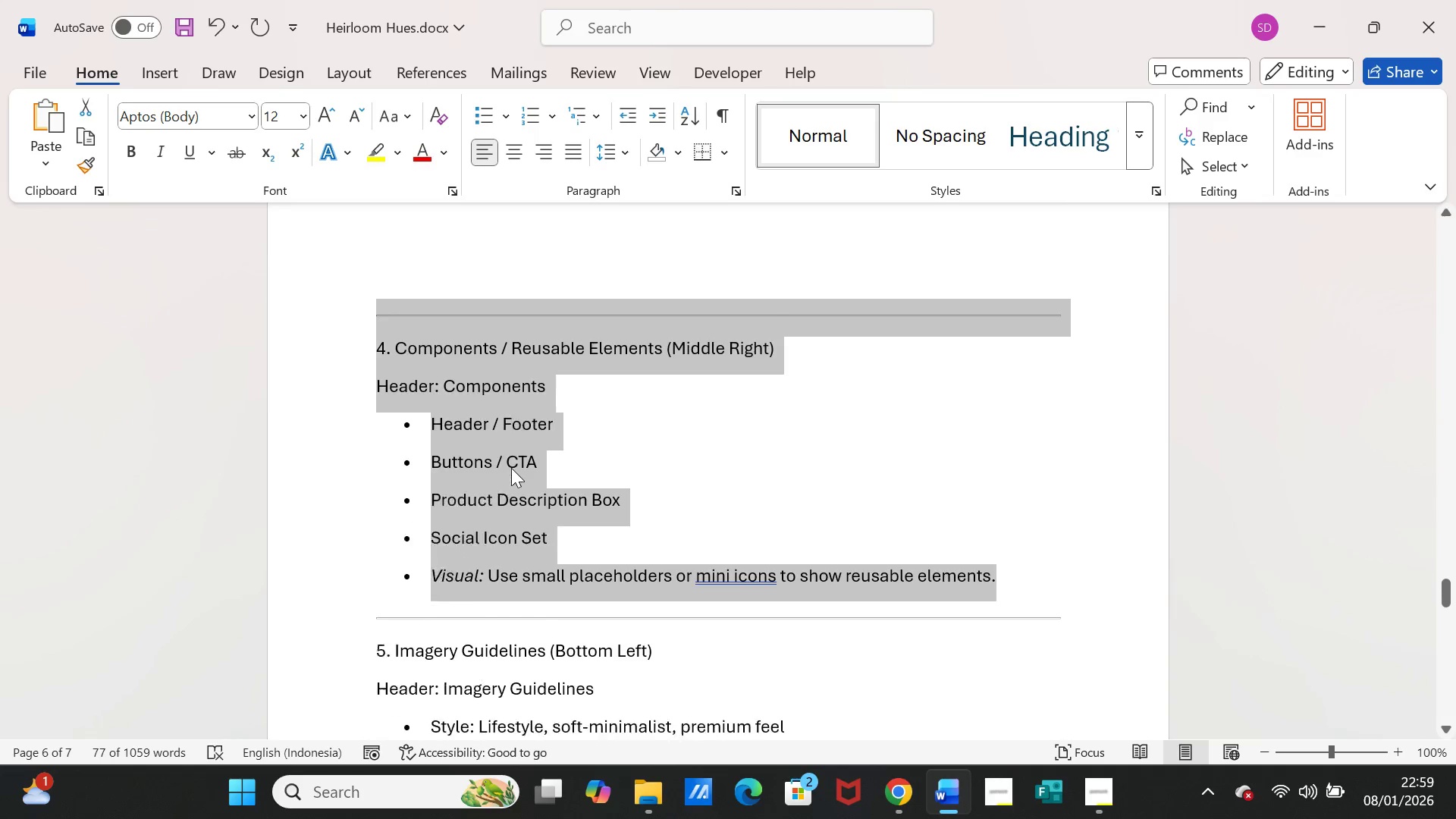 
scroll: coordinate [511, 468], scroll_direction: down, amount: 6.0
 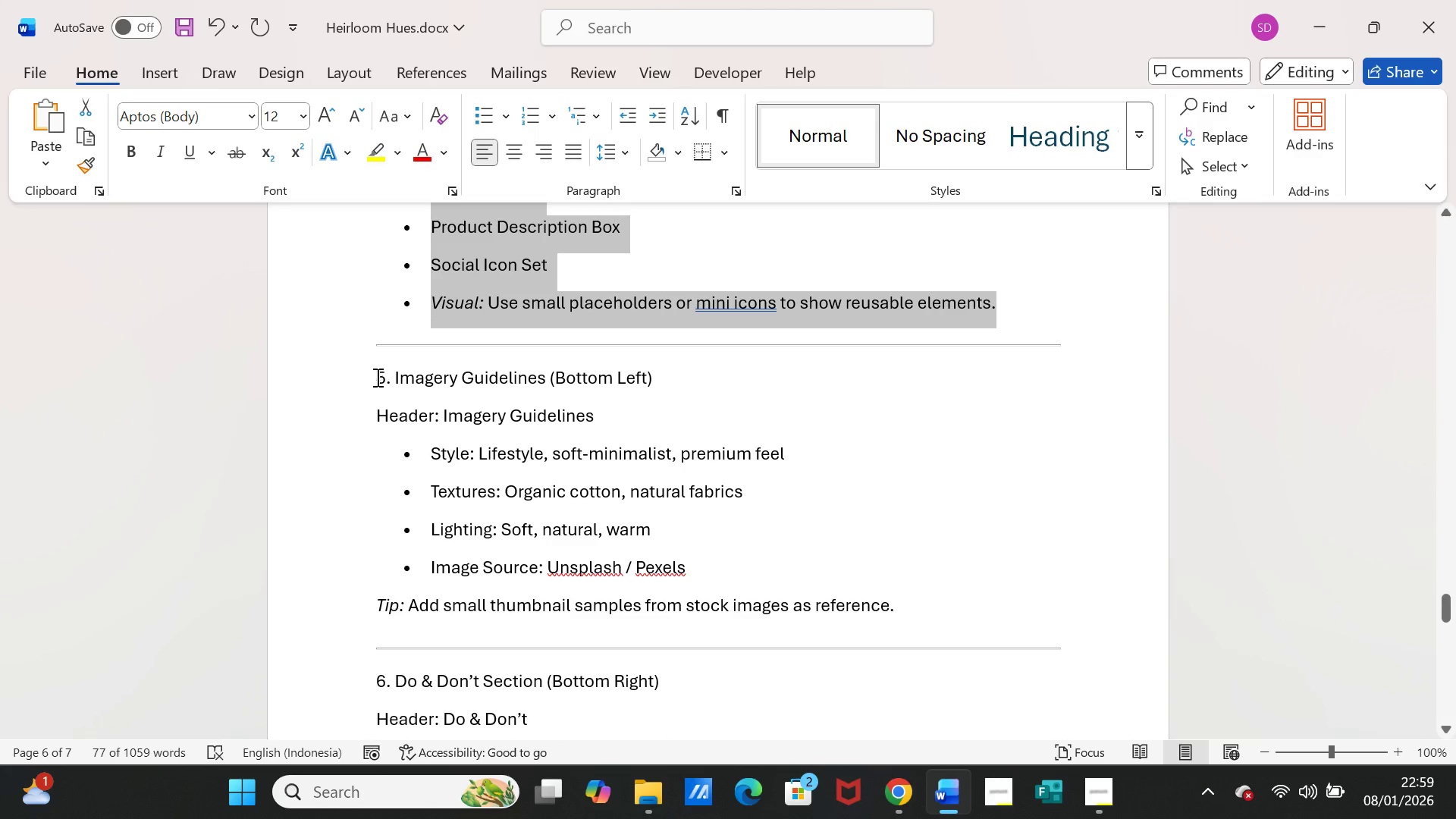 
left_click_drag(start_coordinate=[375, 377], to_coordinate=[954, 540])
 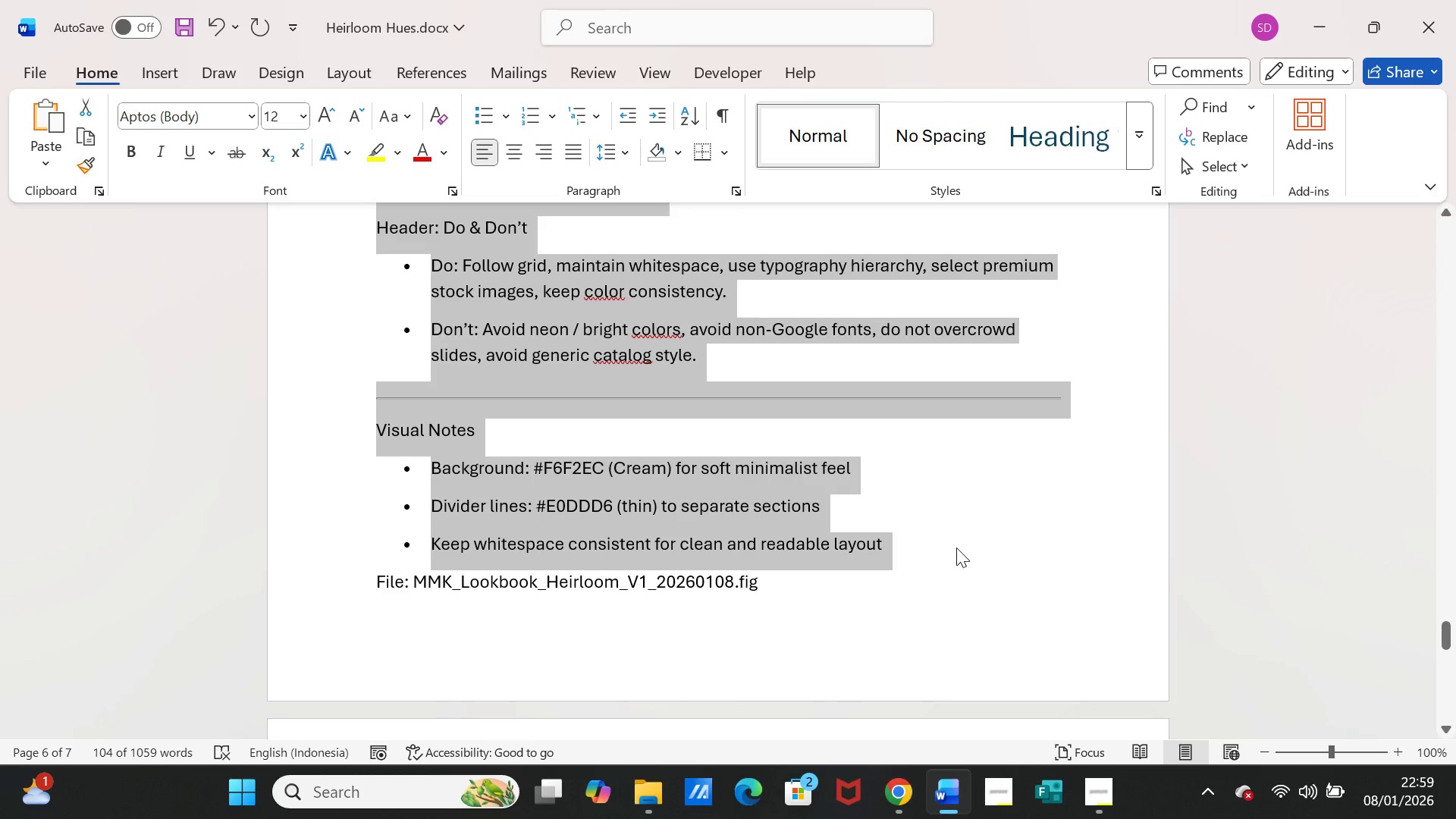 
scroll: coordinate [757, 586], scroll_direction: down, amount: 1.0
 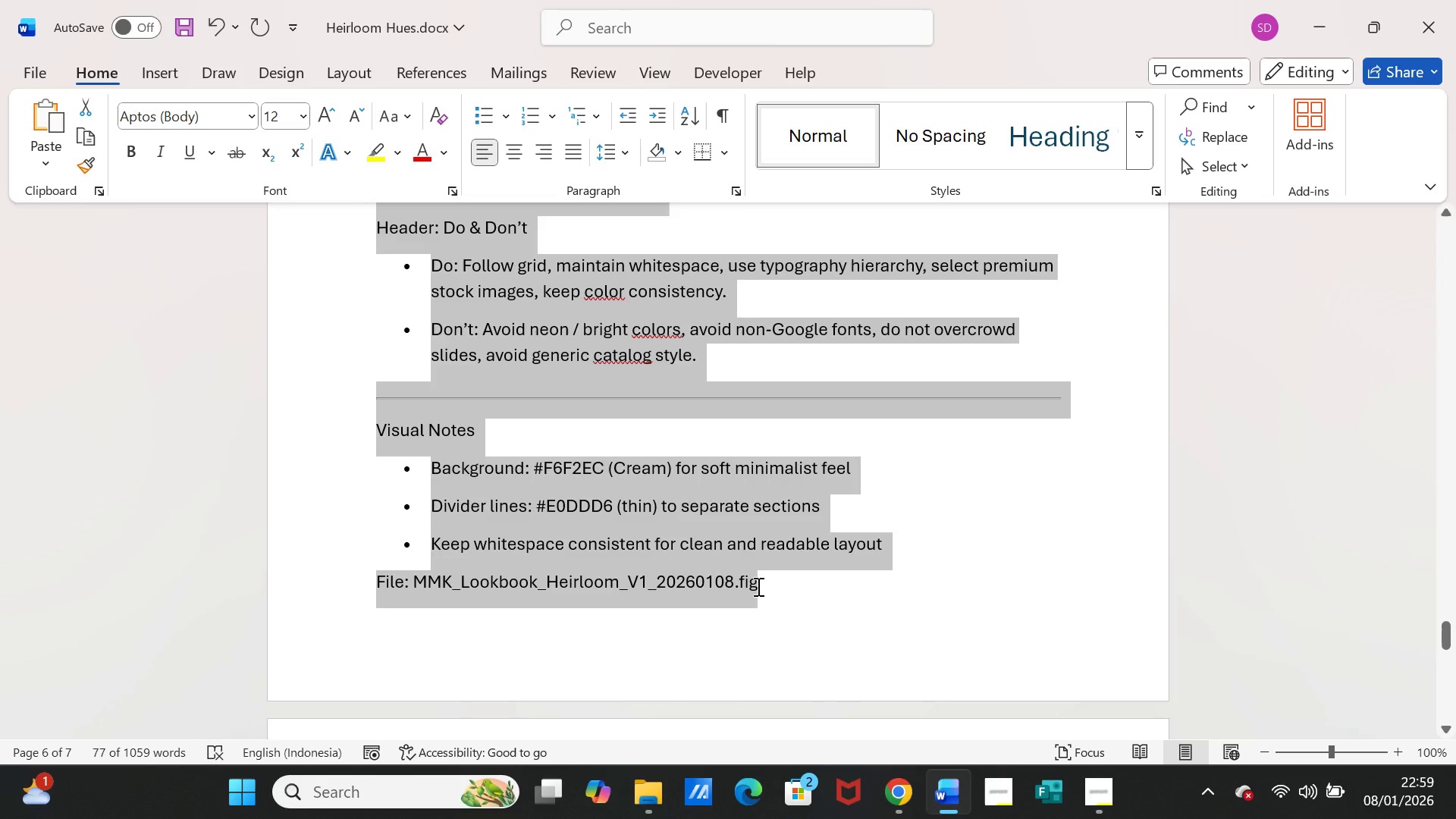 
key(Control+C)
 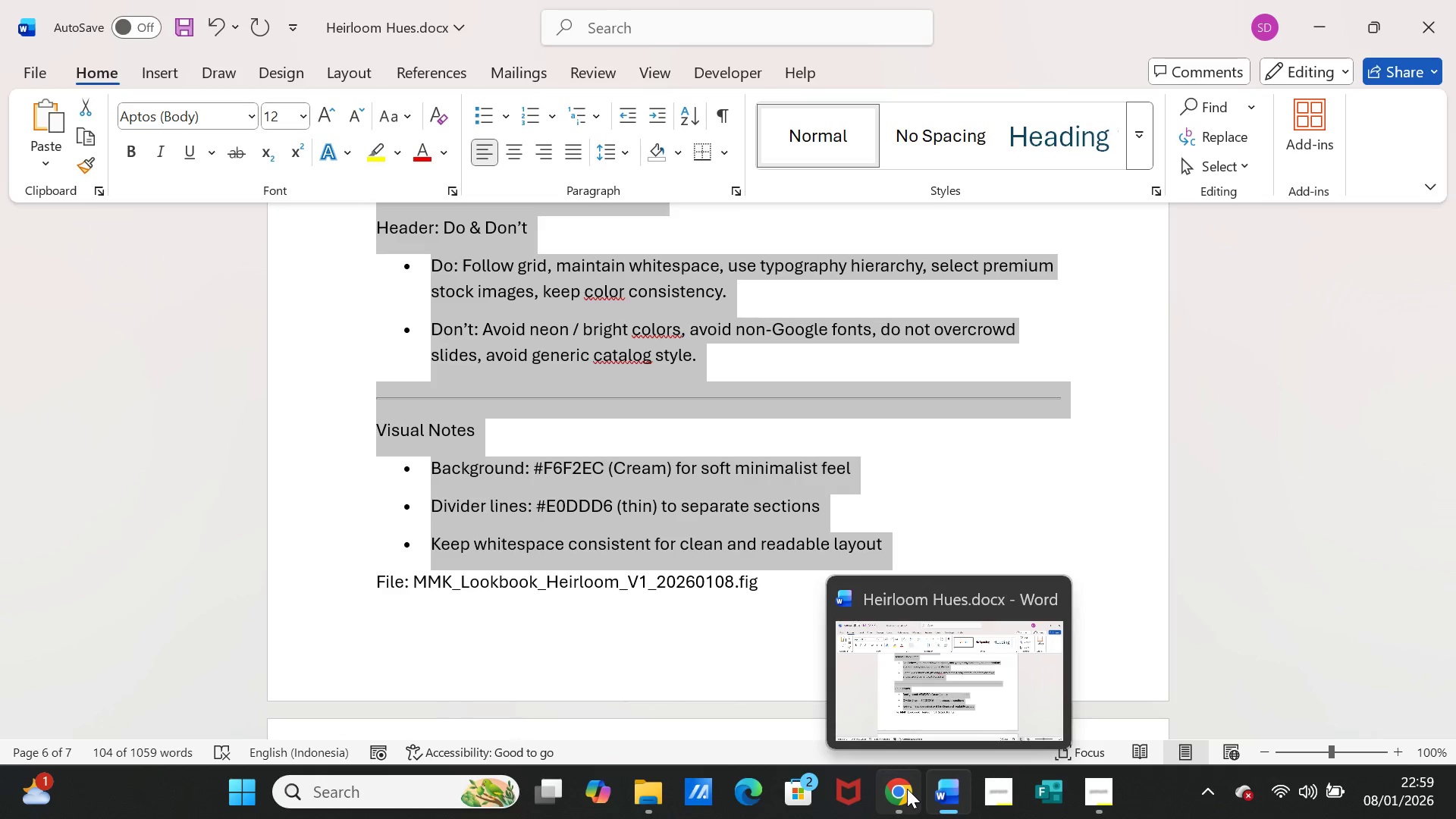 
left_click([907, 789])
 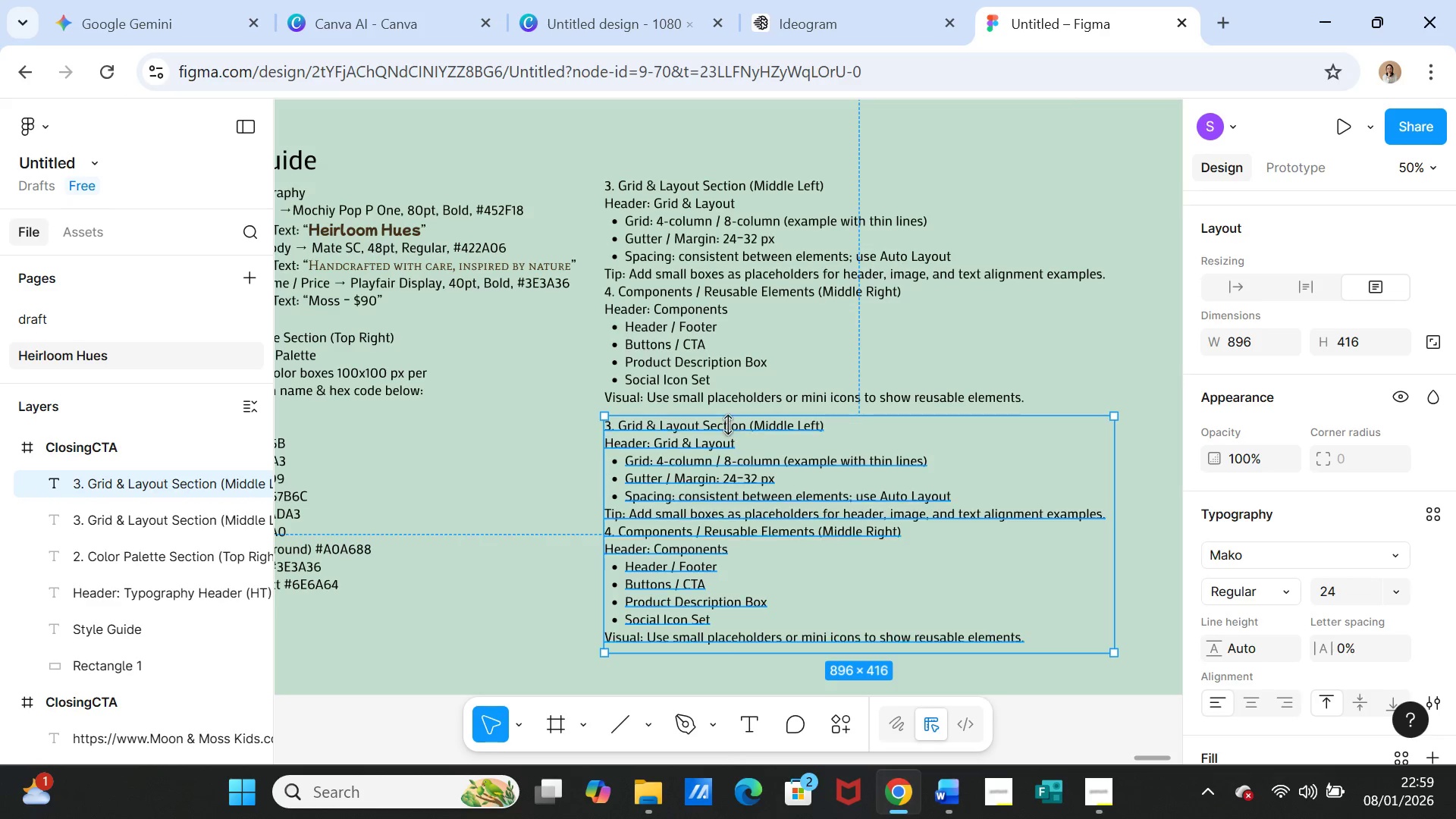 
double_click([729, 425])
 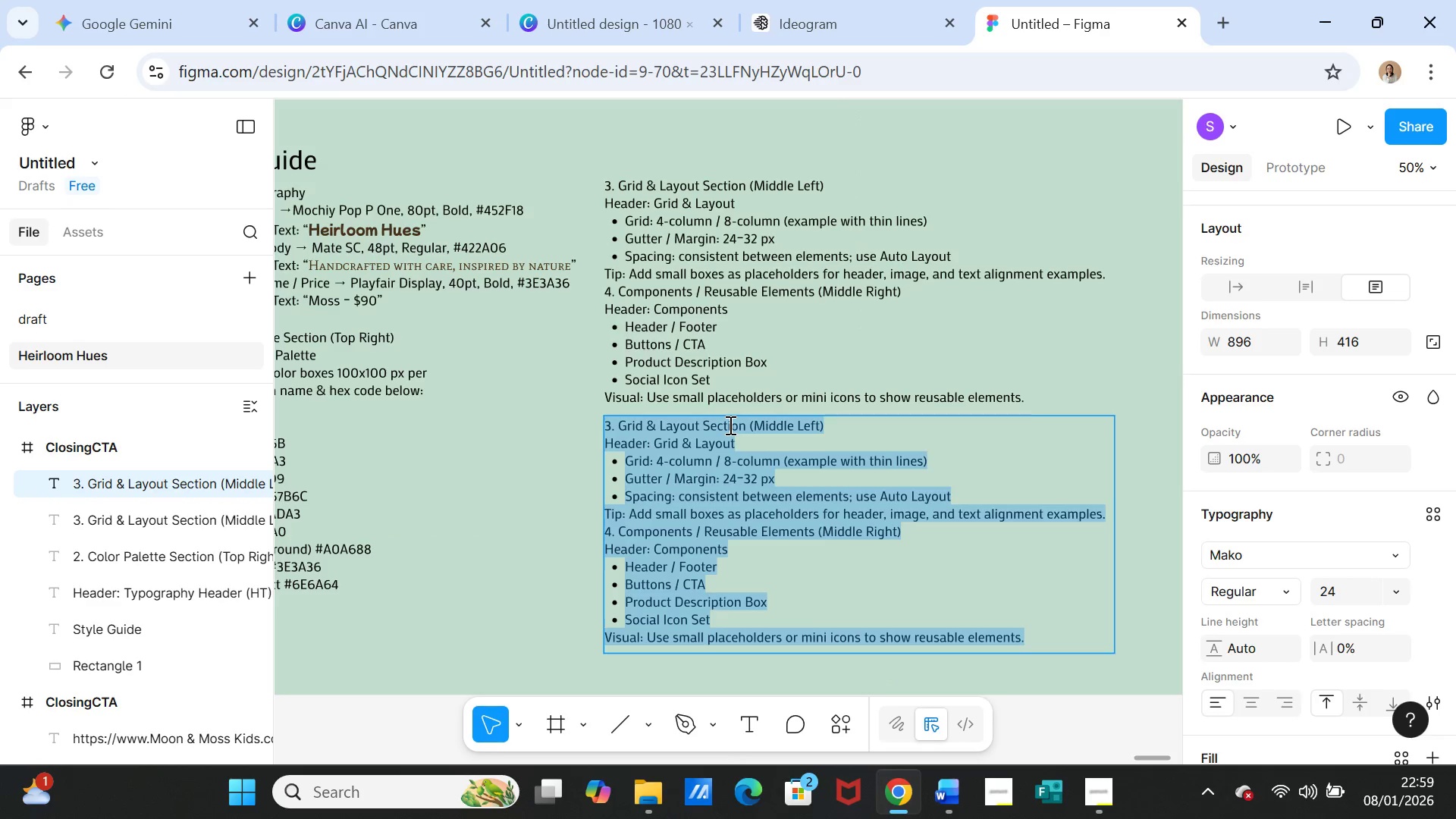 
triple_click([729, 425])
 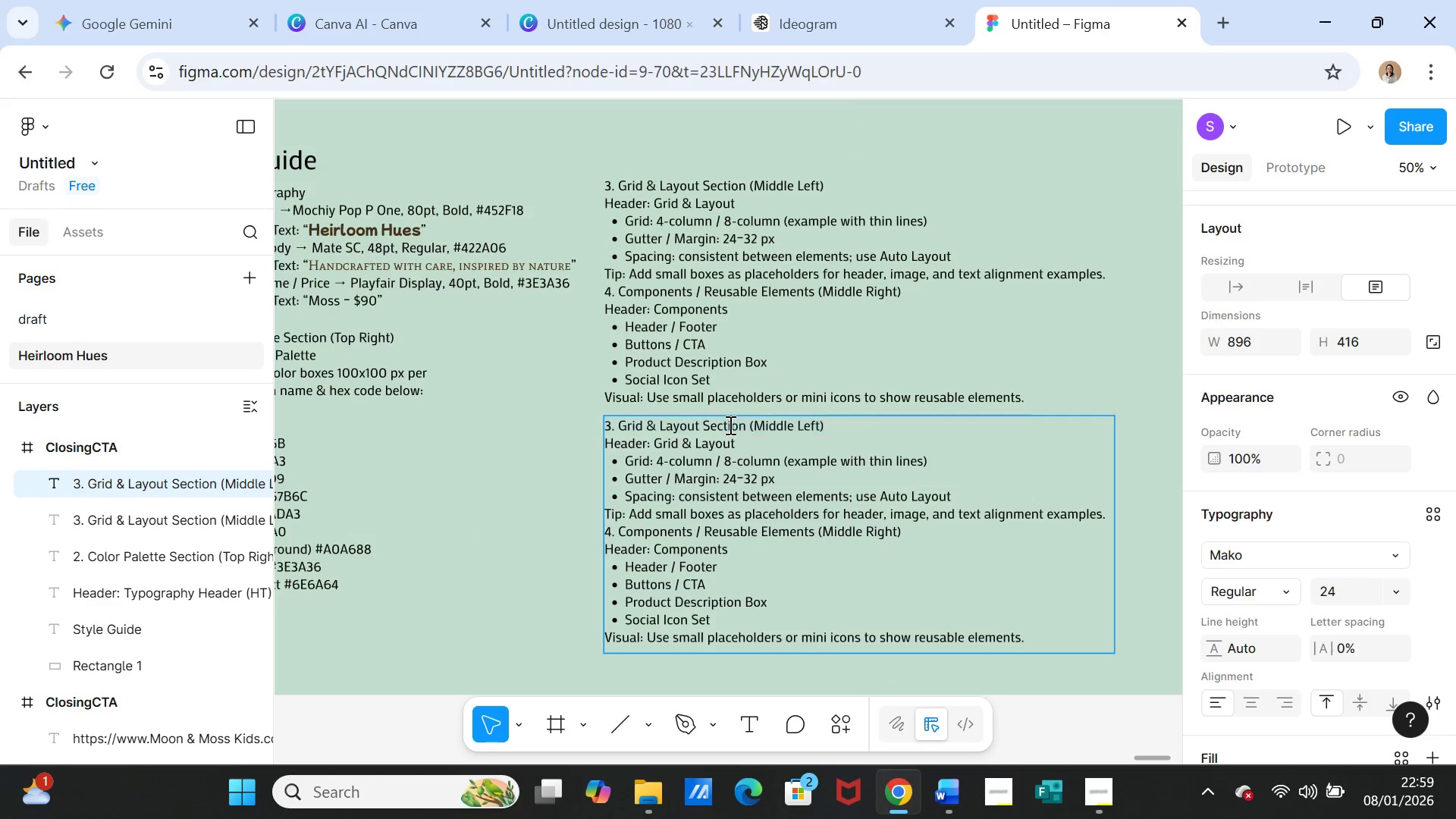 
double_click([729, 425])
 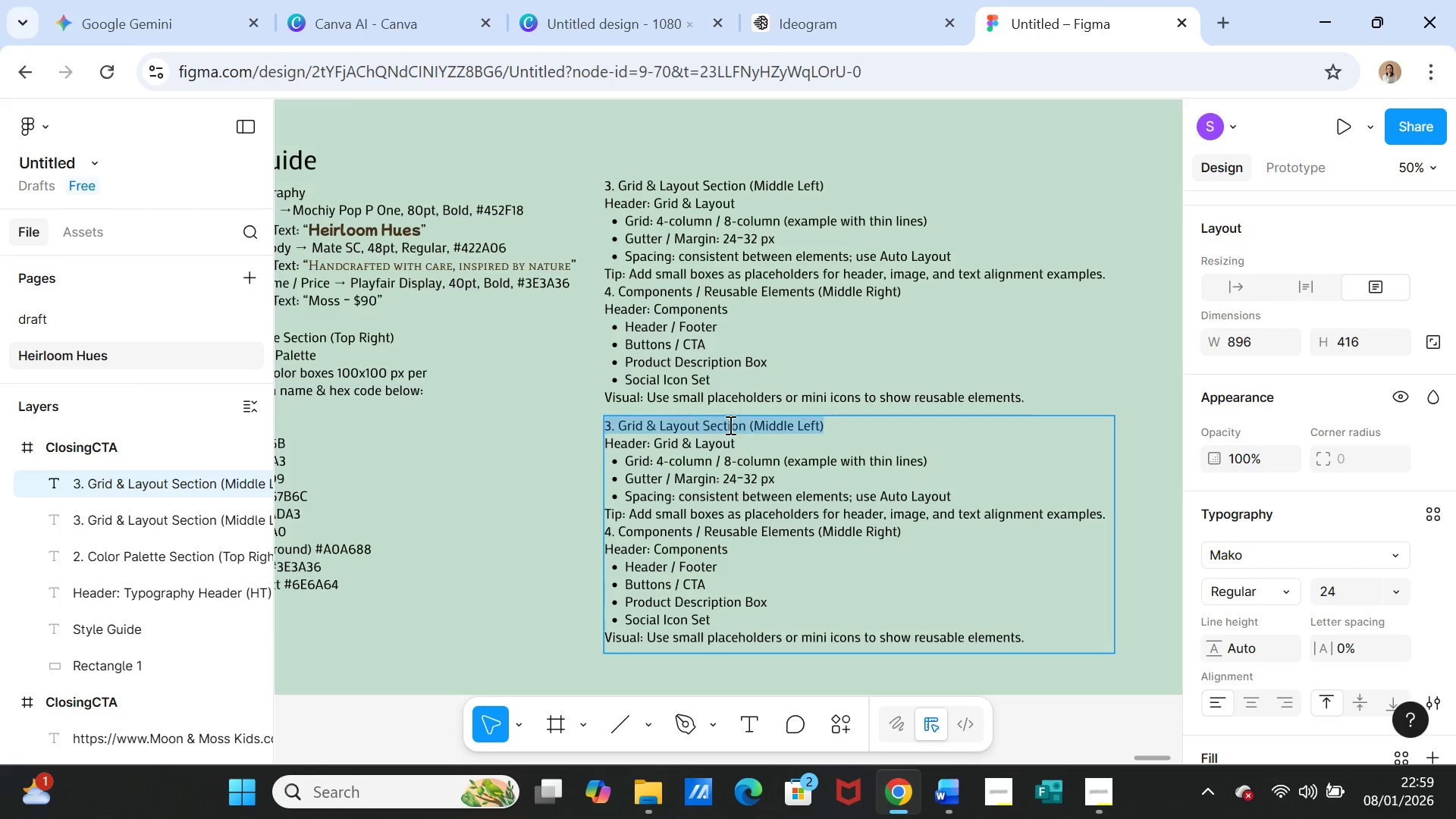 
triple_click([729, 425])
 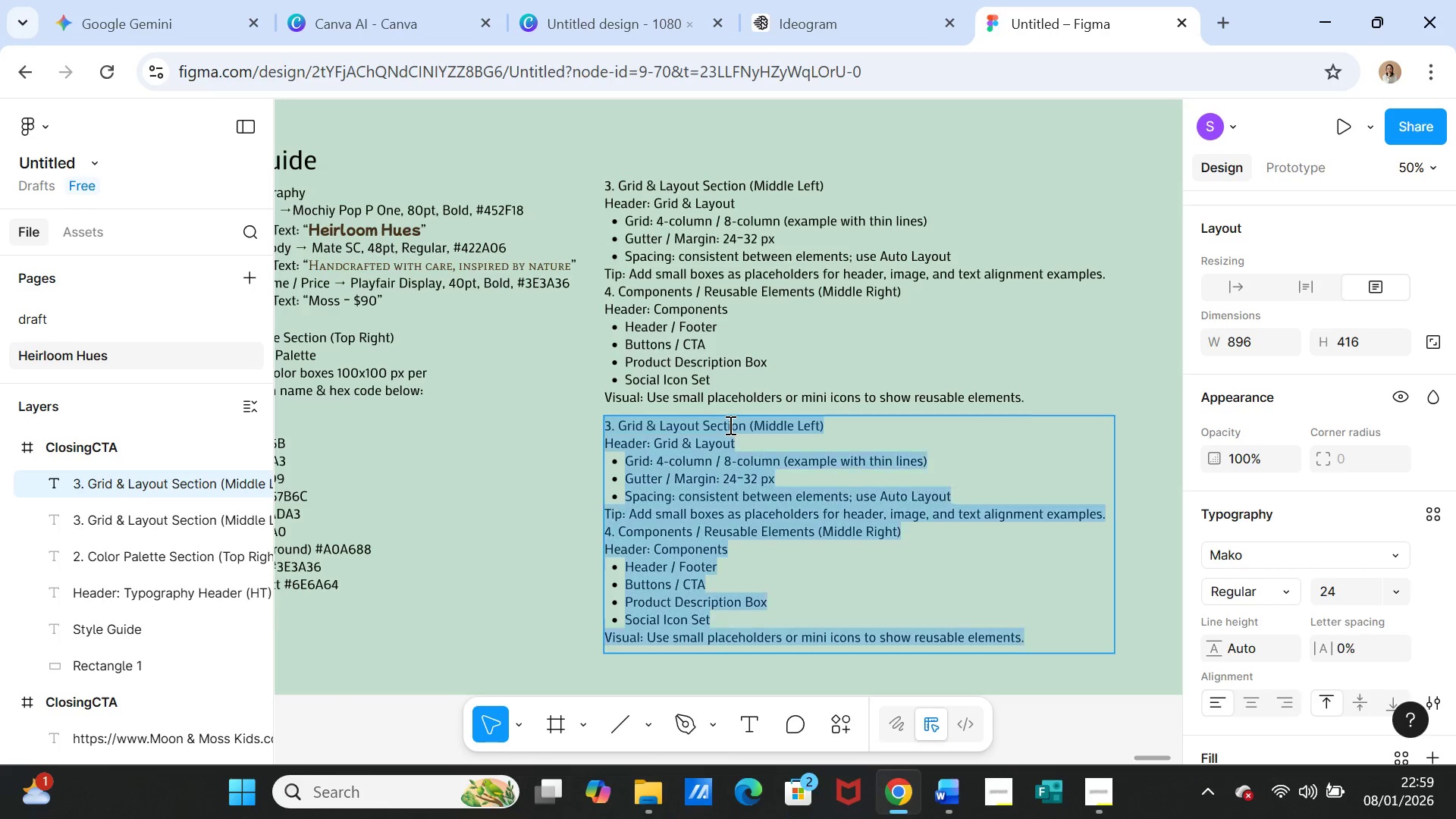 
triple_click([729, 425])
 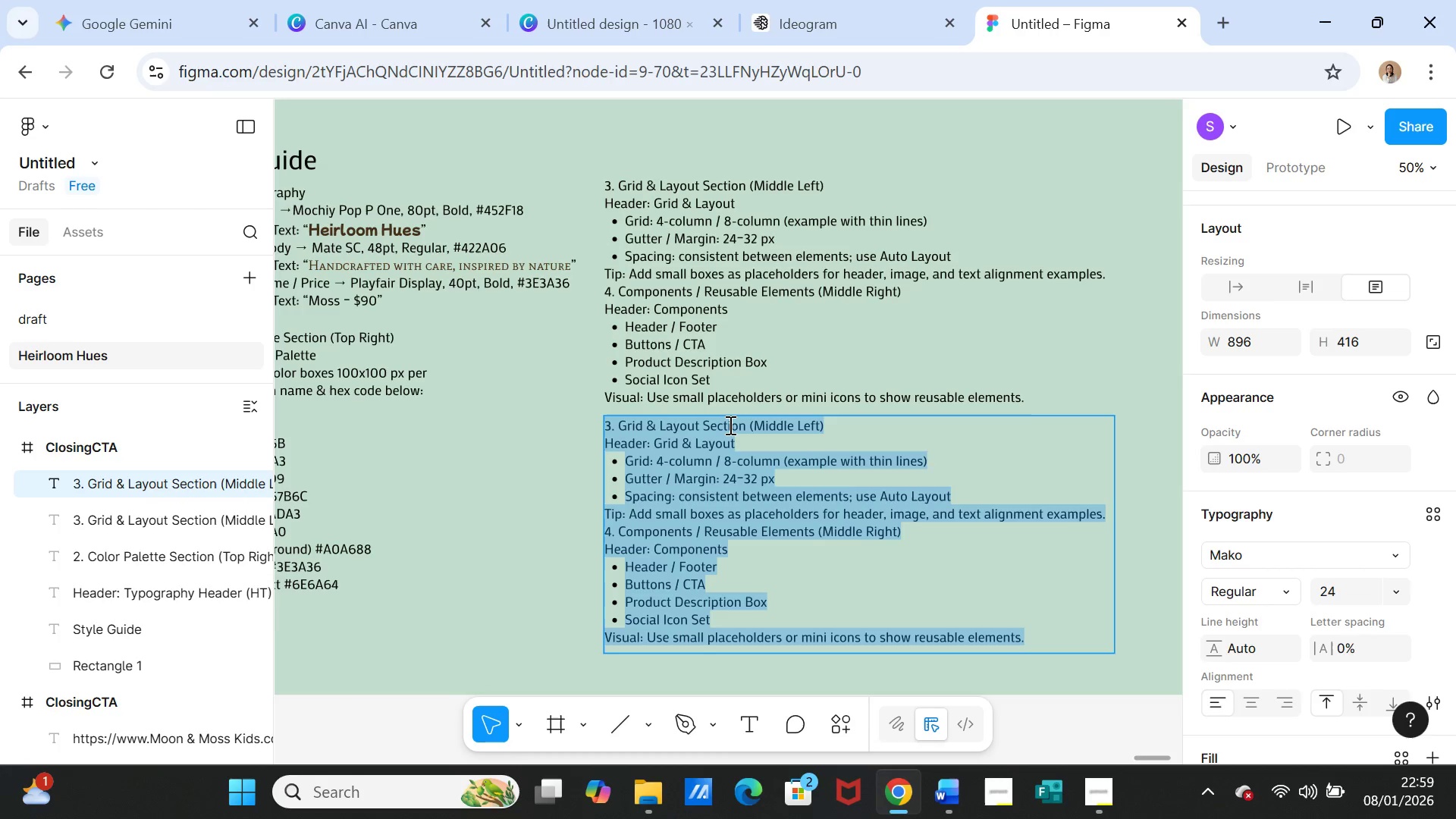 
key(Control+V)
 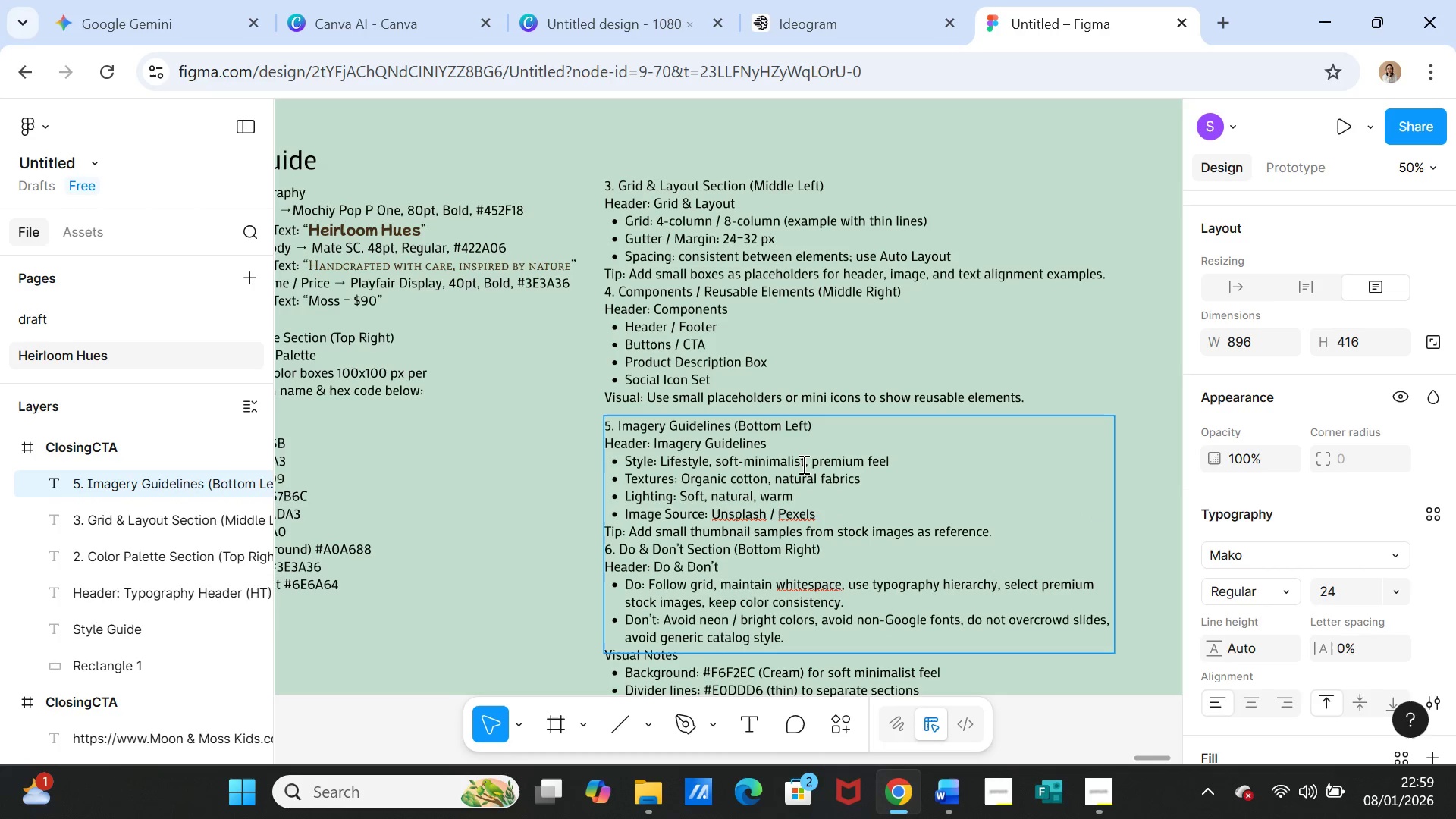 
scroll: coordinate [830, 483], scroll_direction: down, amount: 3.0
 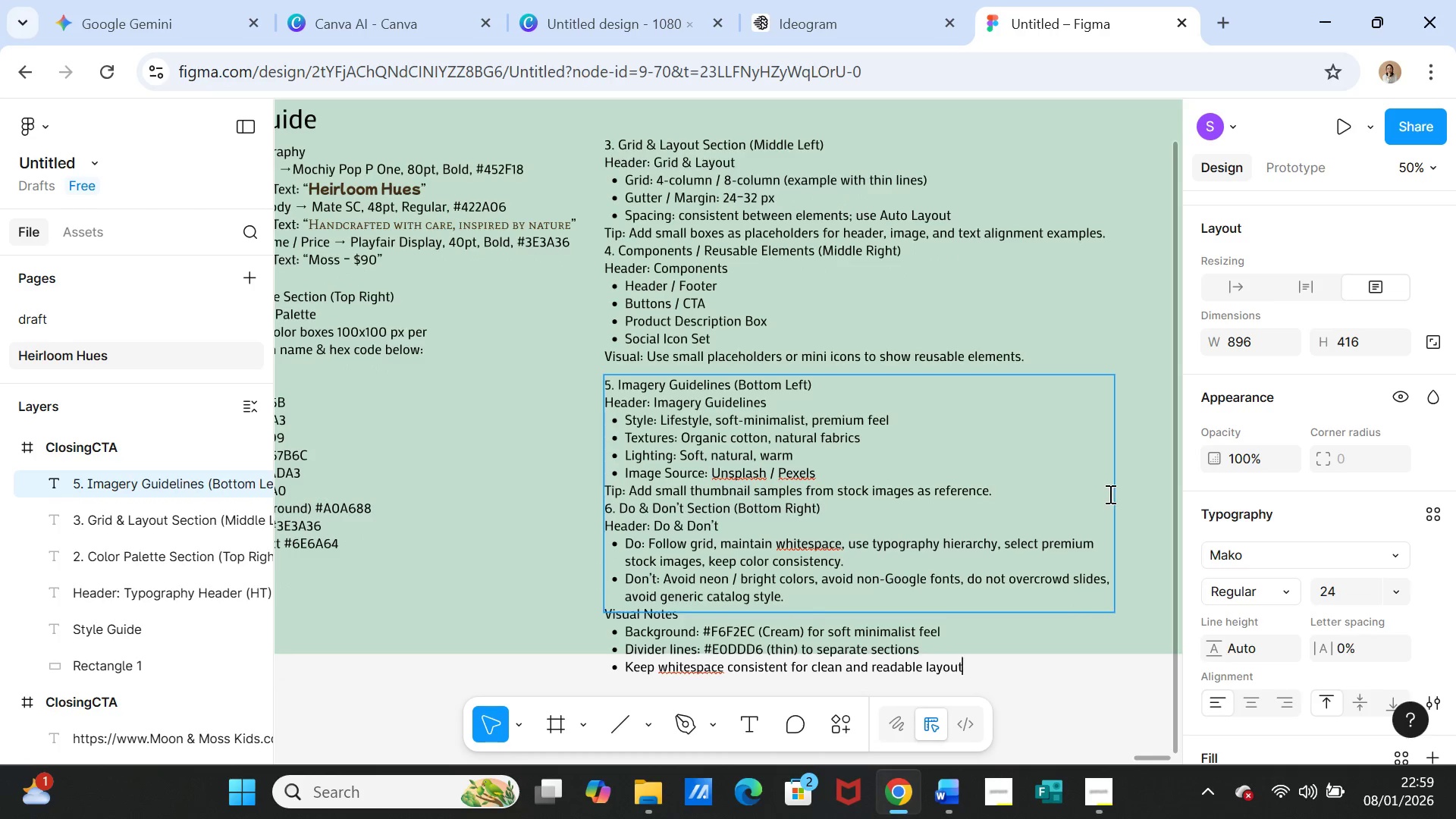 
left_click([1091, 468])
 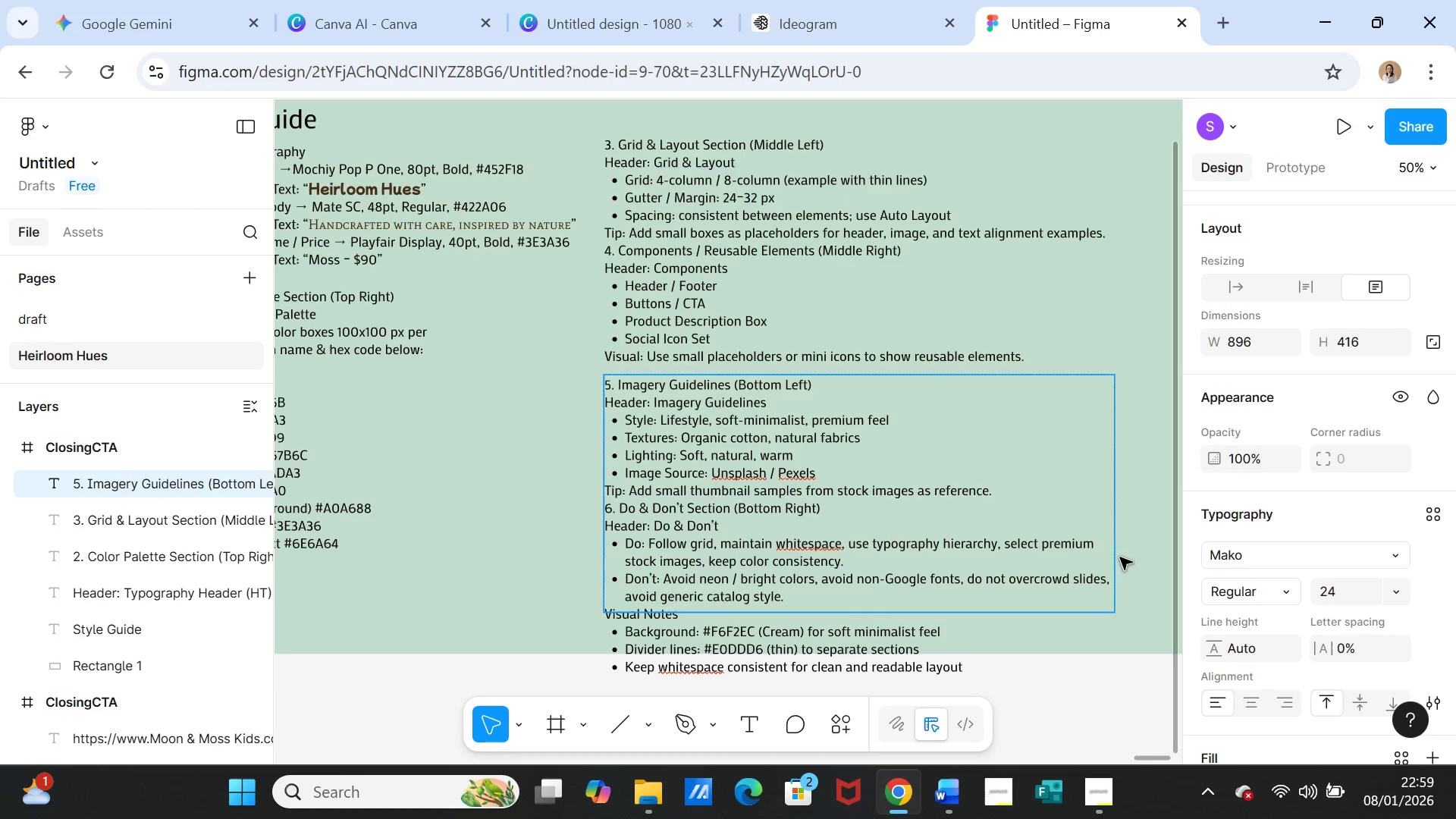 
left_click([1124, 560])
 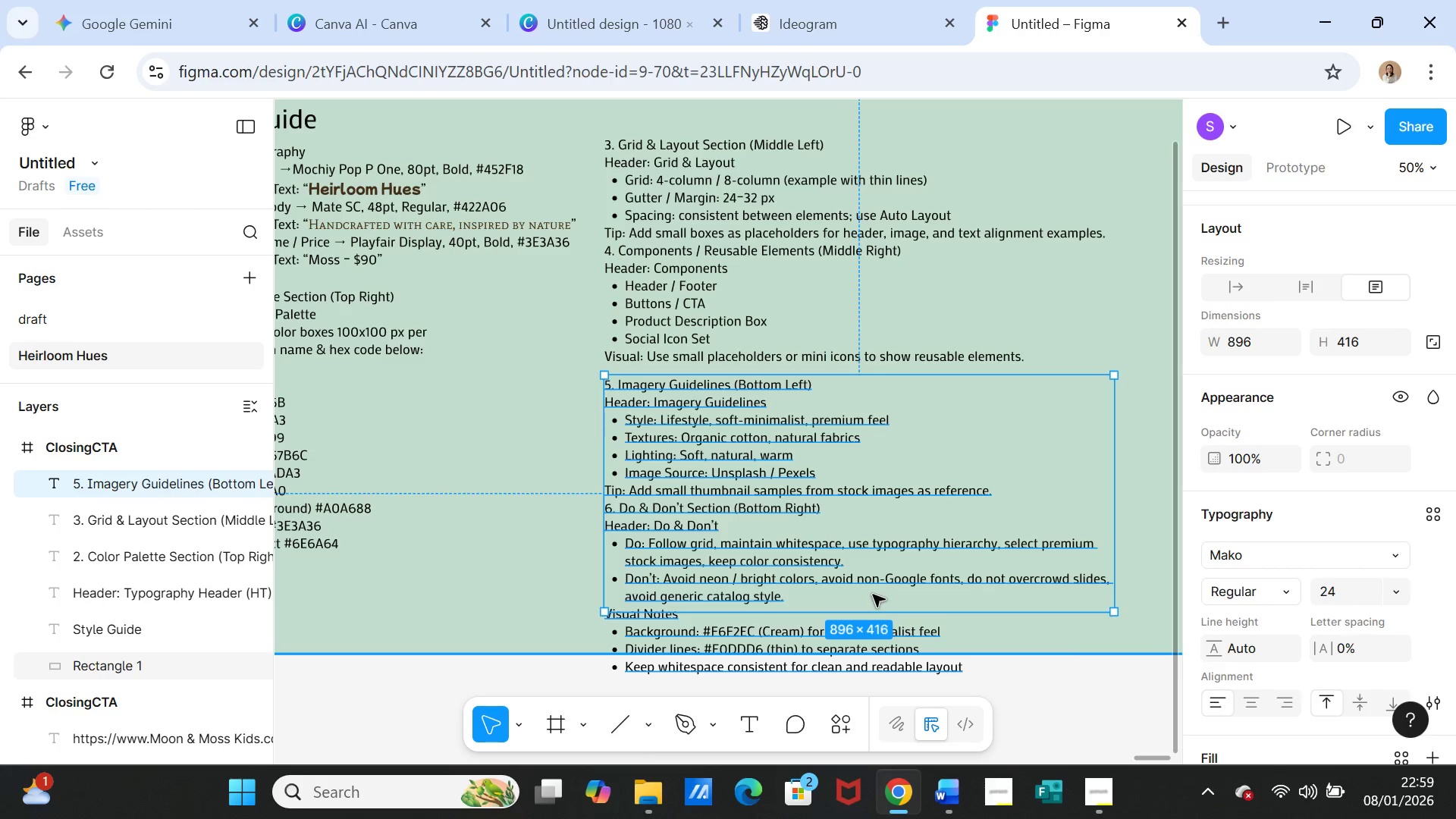 
left_click([873, 595])
 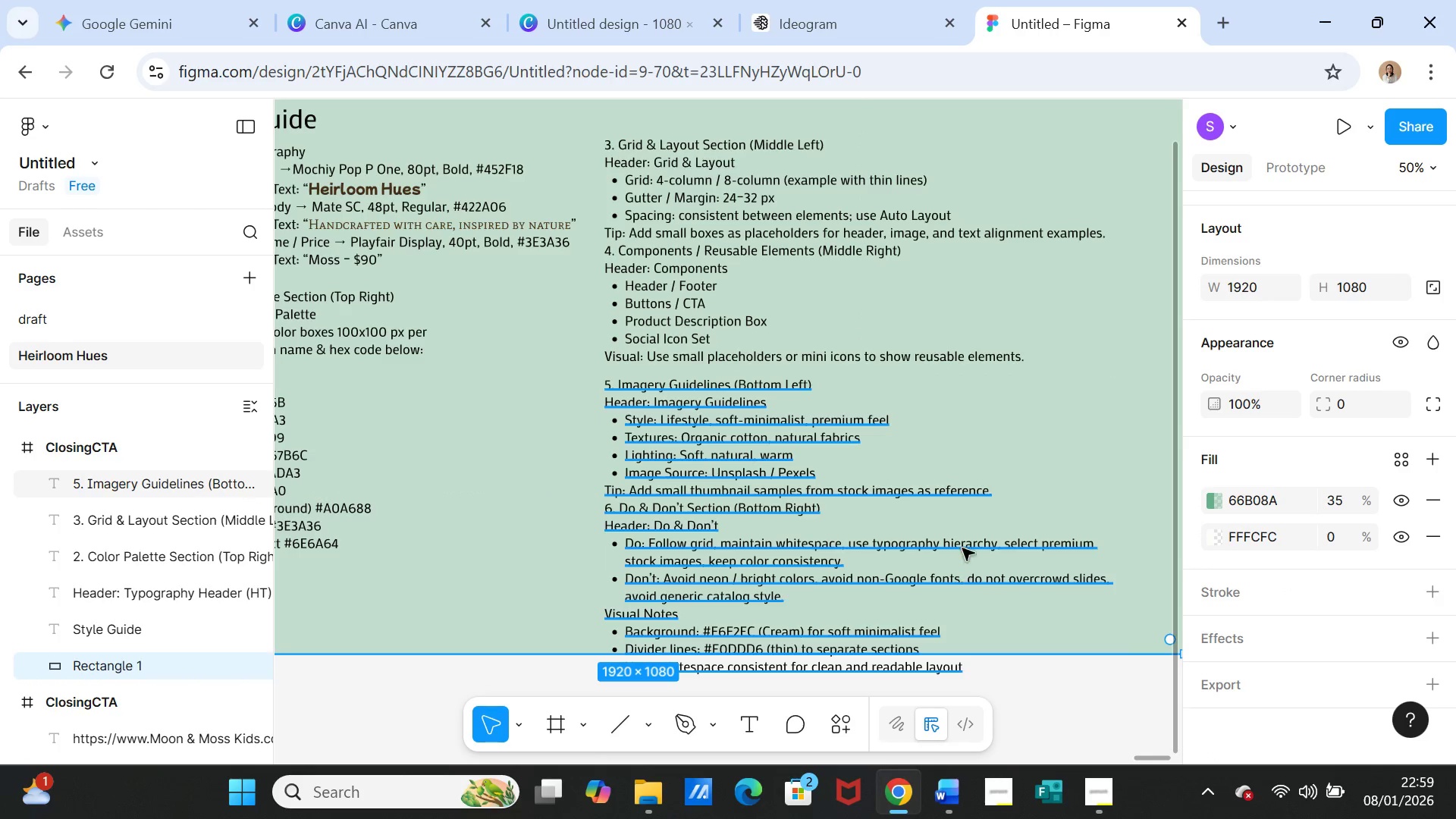 
left_click([964, 507])
 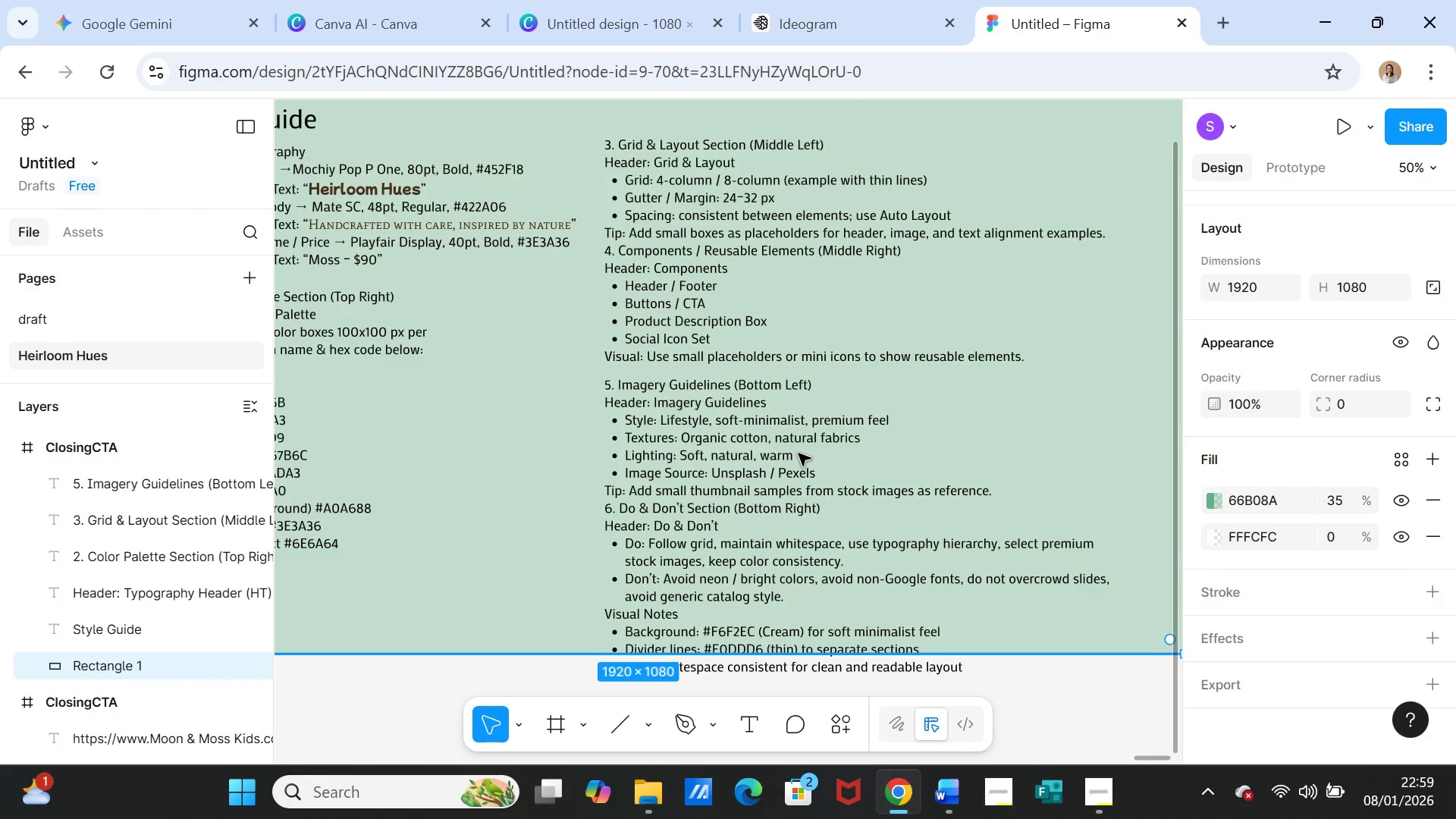 
left_click([799, 453])
 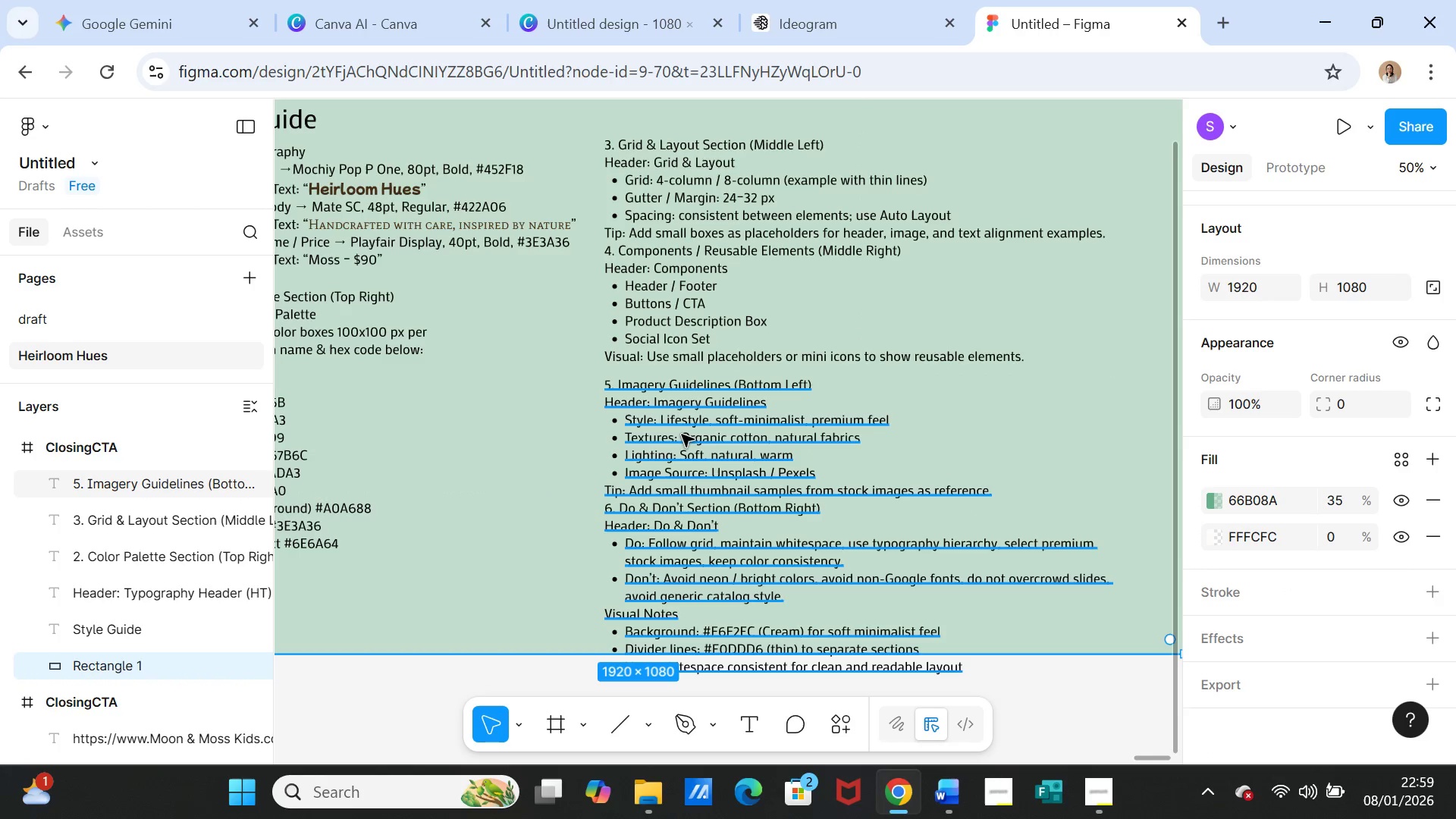 
left_click([682, 435])
 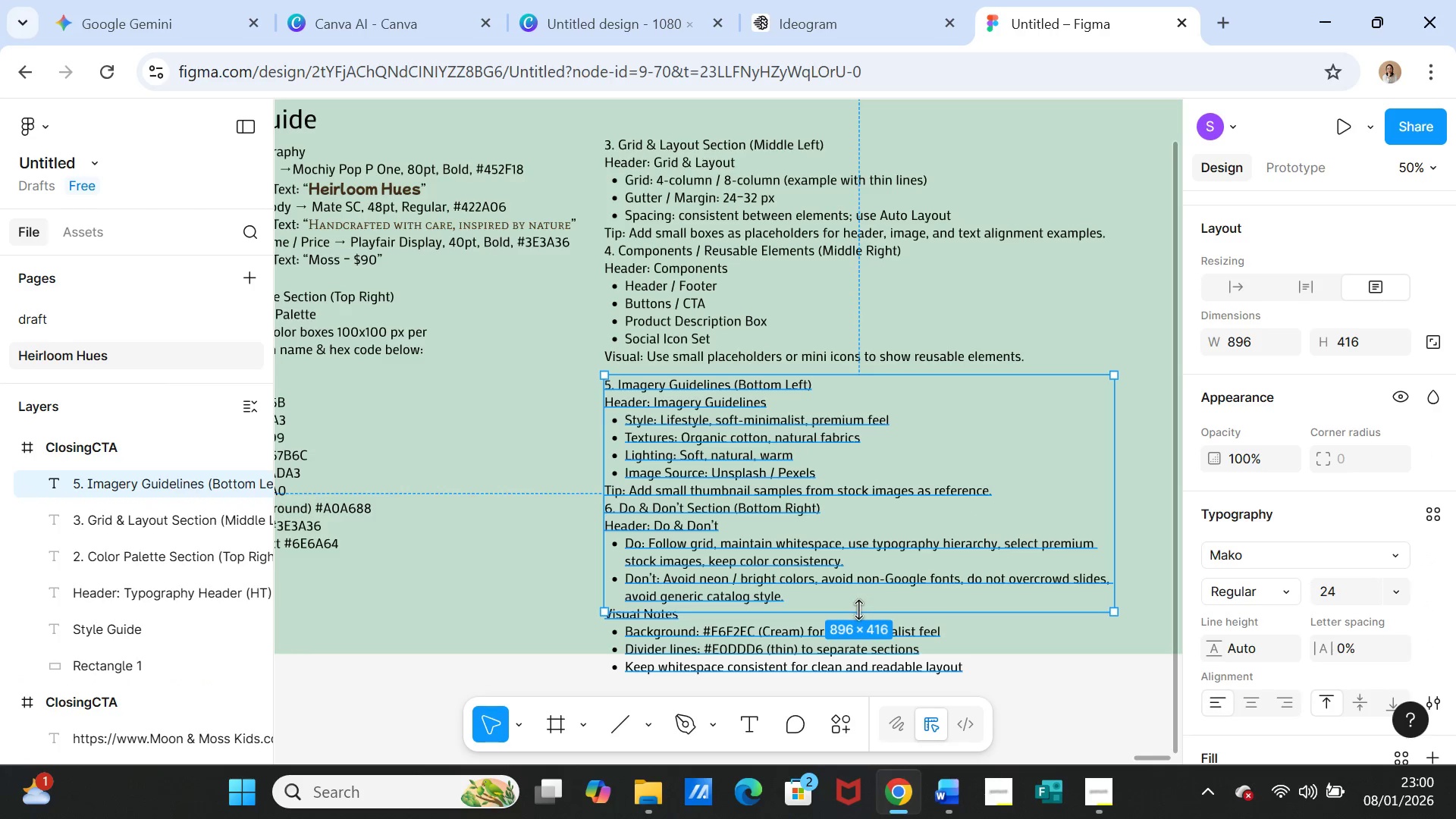 
left_click_drag(start_coordinate=[858, 613], to_coordinate=[858, 672])
 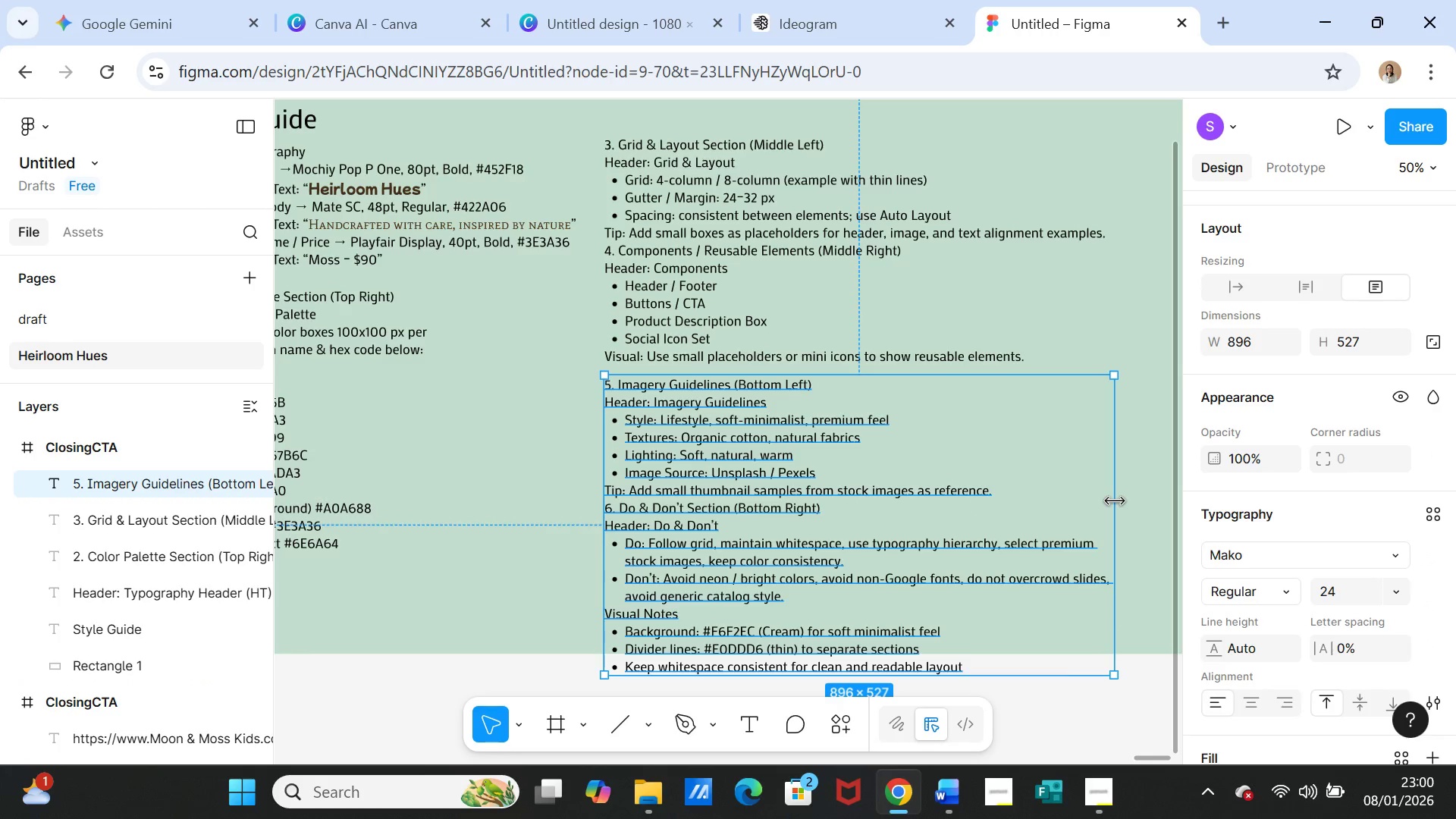 
left_click_drag(start_coordinate=[1115, 501], to_coordinate=[1162, 500])
 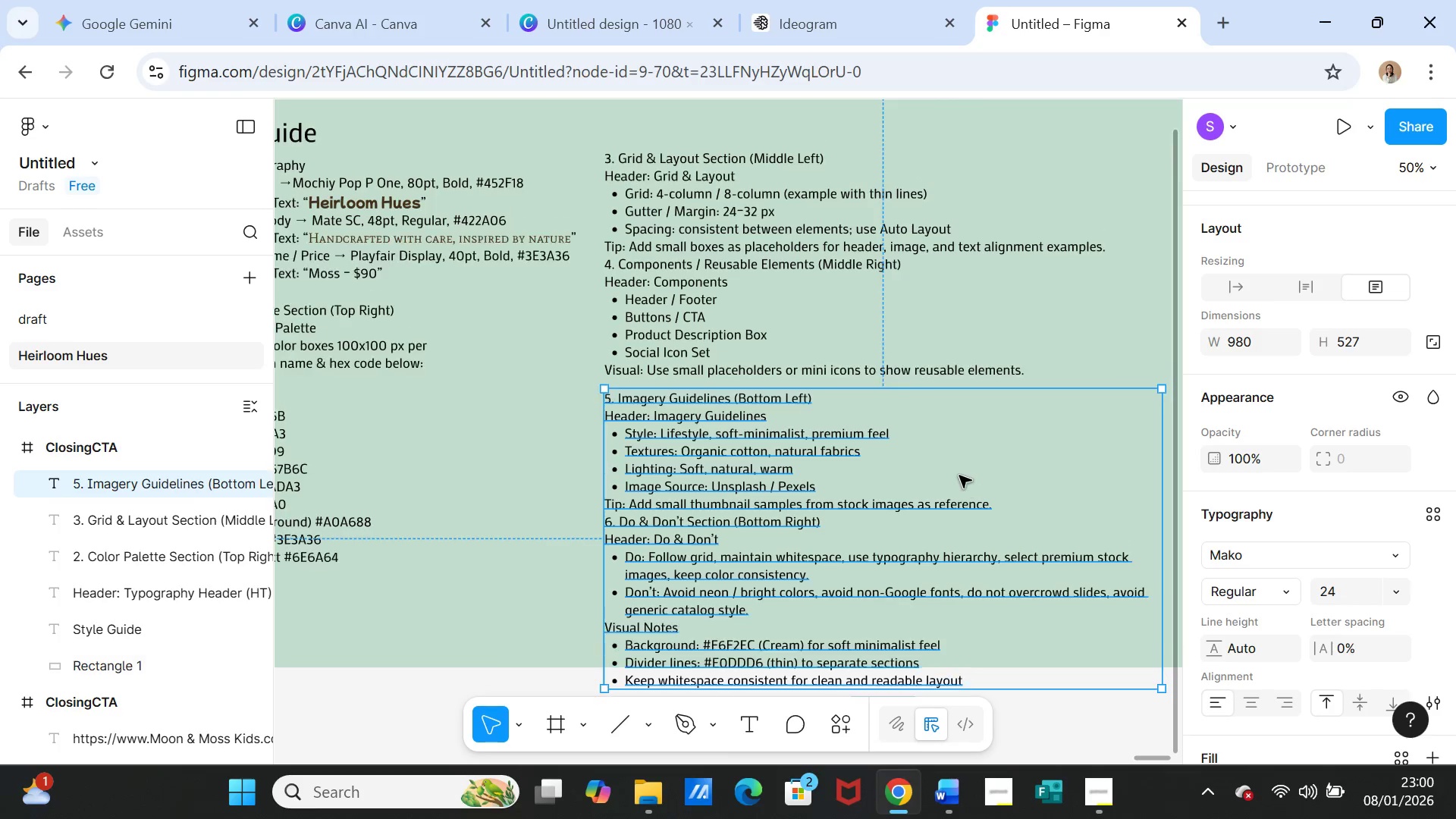 
scroll: coordinate [959, 475], scroll_direction: up, amount: 6.0
 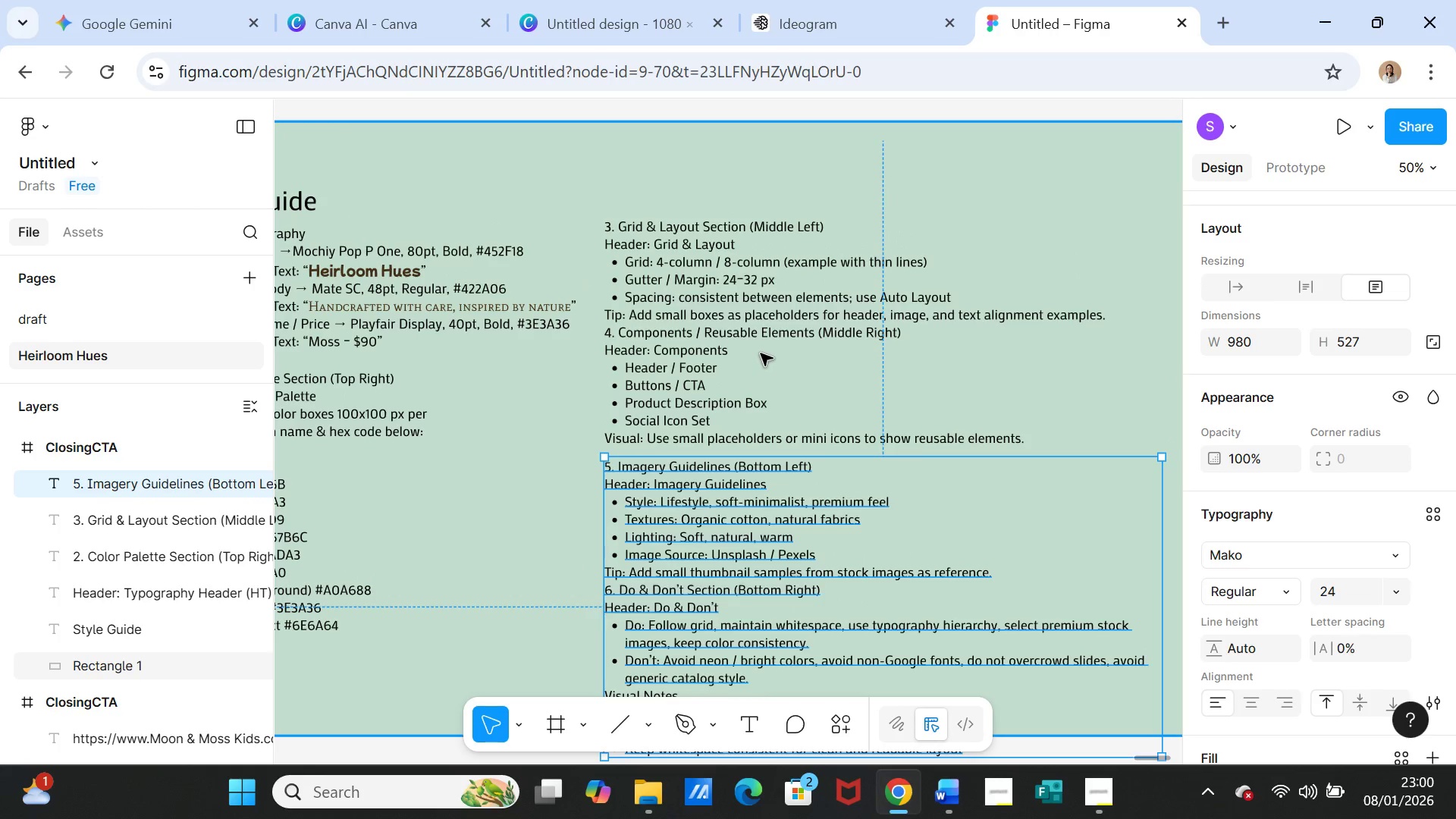 
left_click([760, 350])
 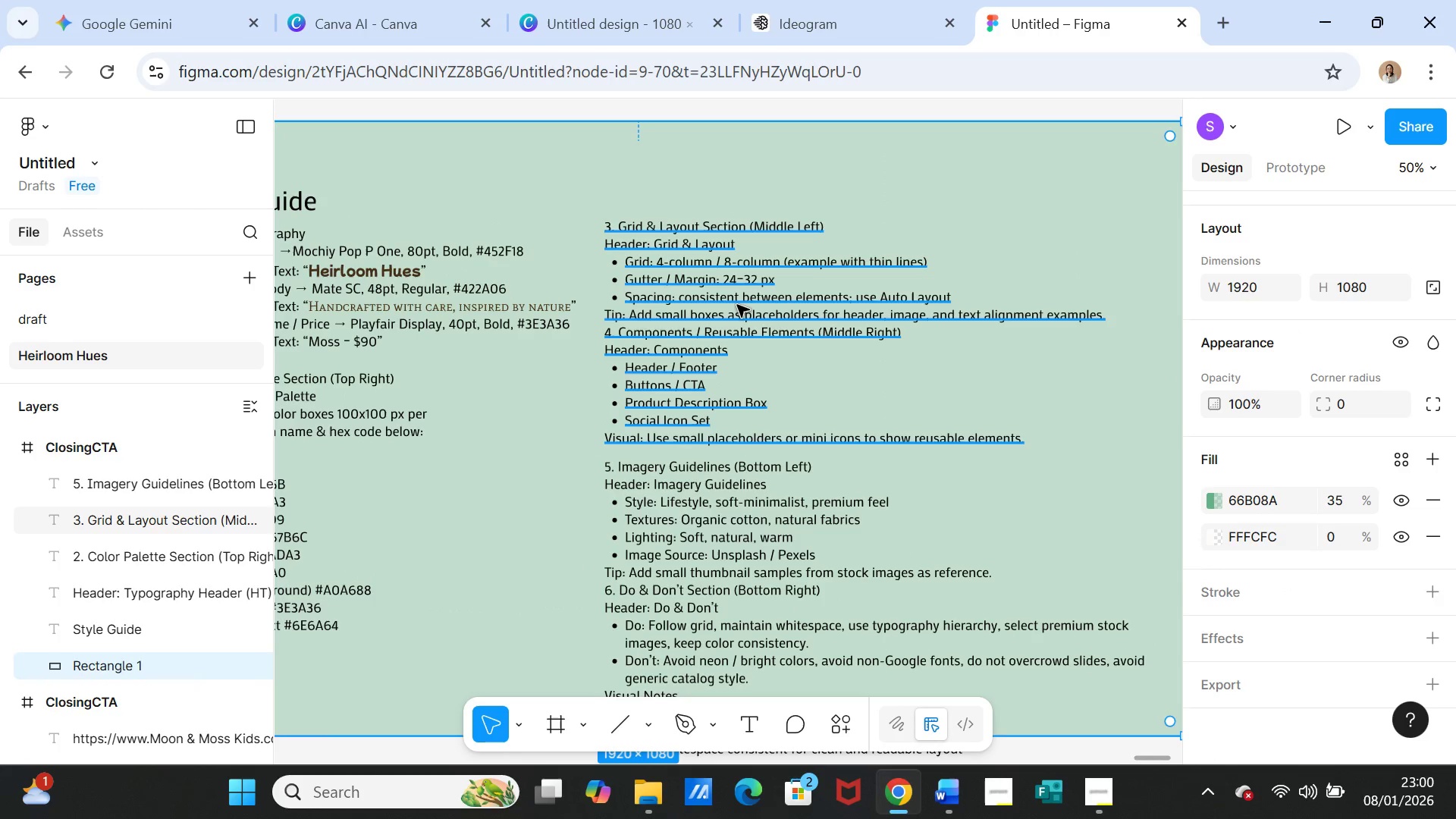 
left_click([737, 305])
 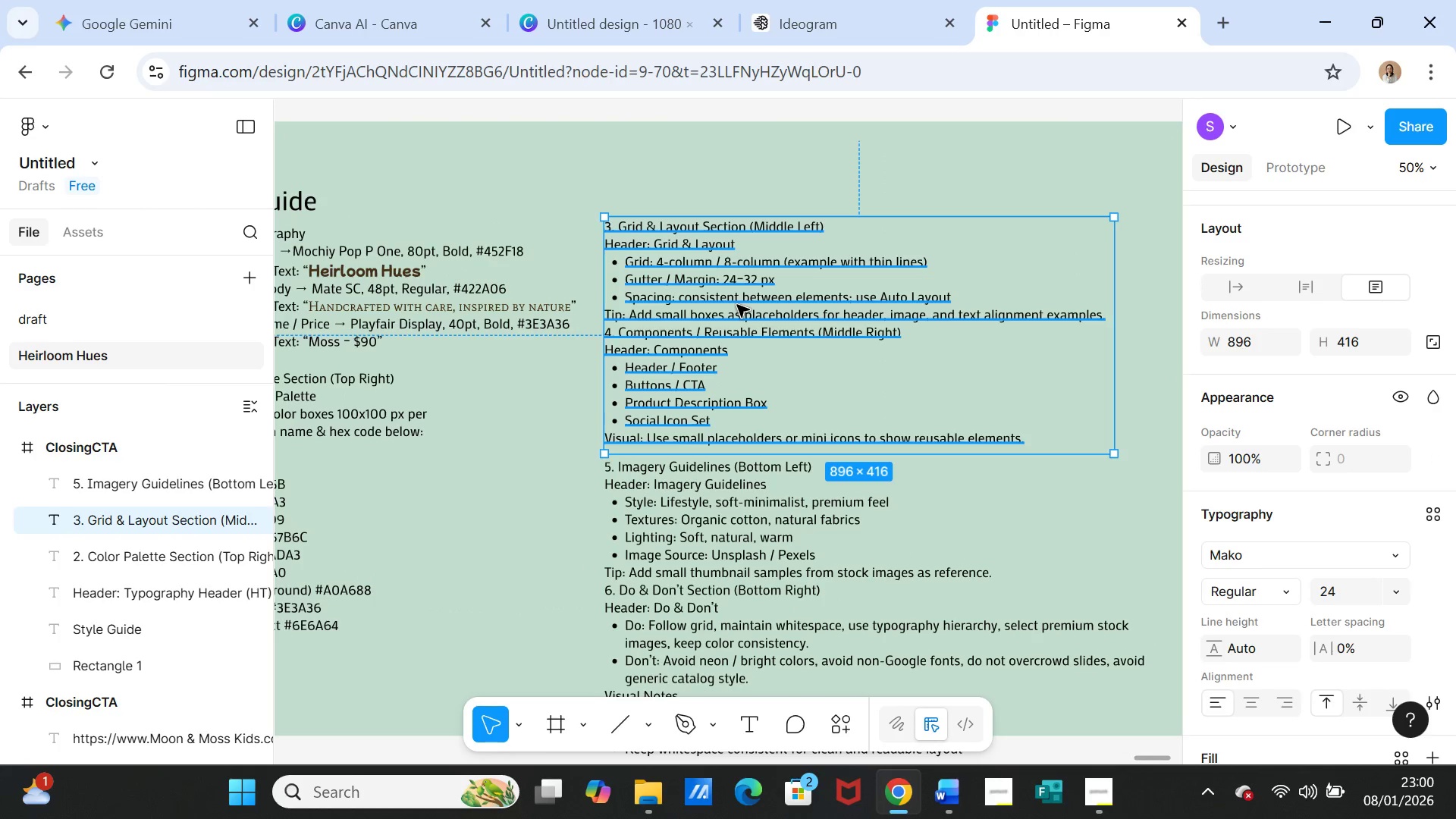 
left_click_drag(start_coordinate=[737, 305], to_coordinate=[737, 284])
 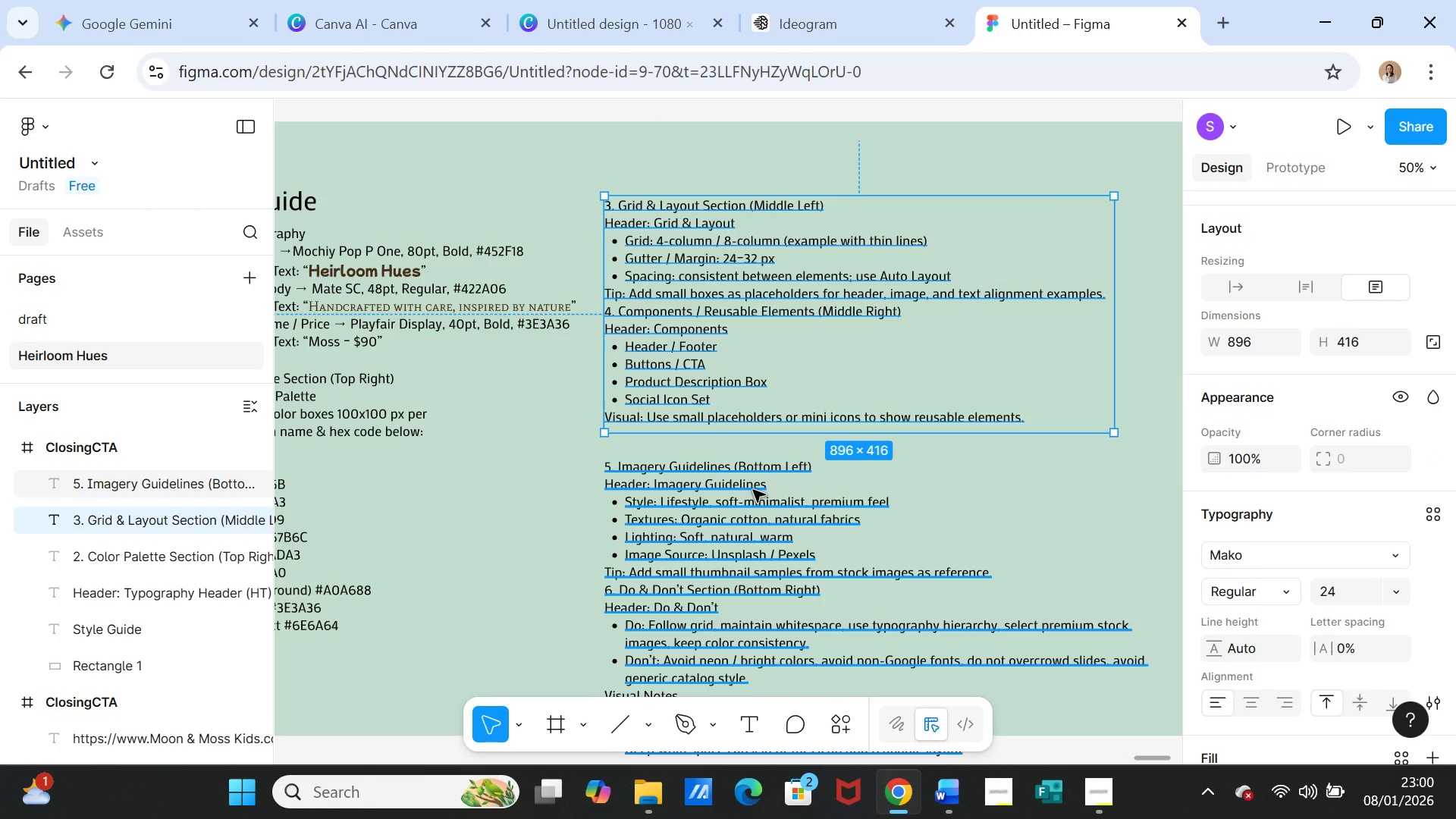 
left_click([753, 490])
 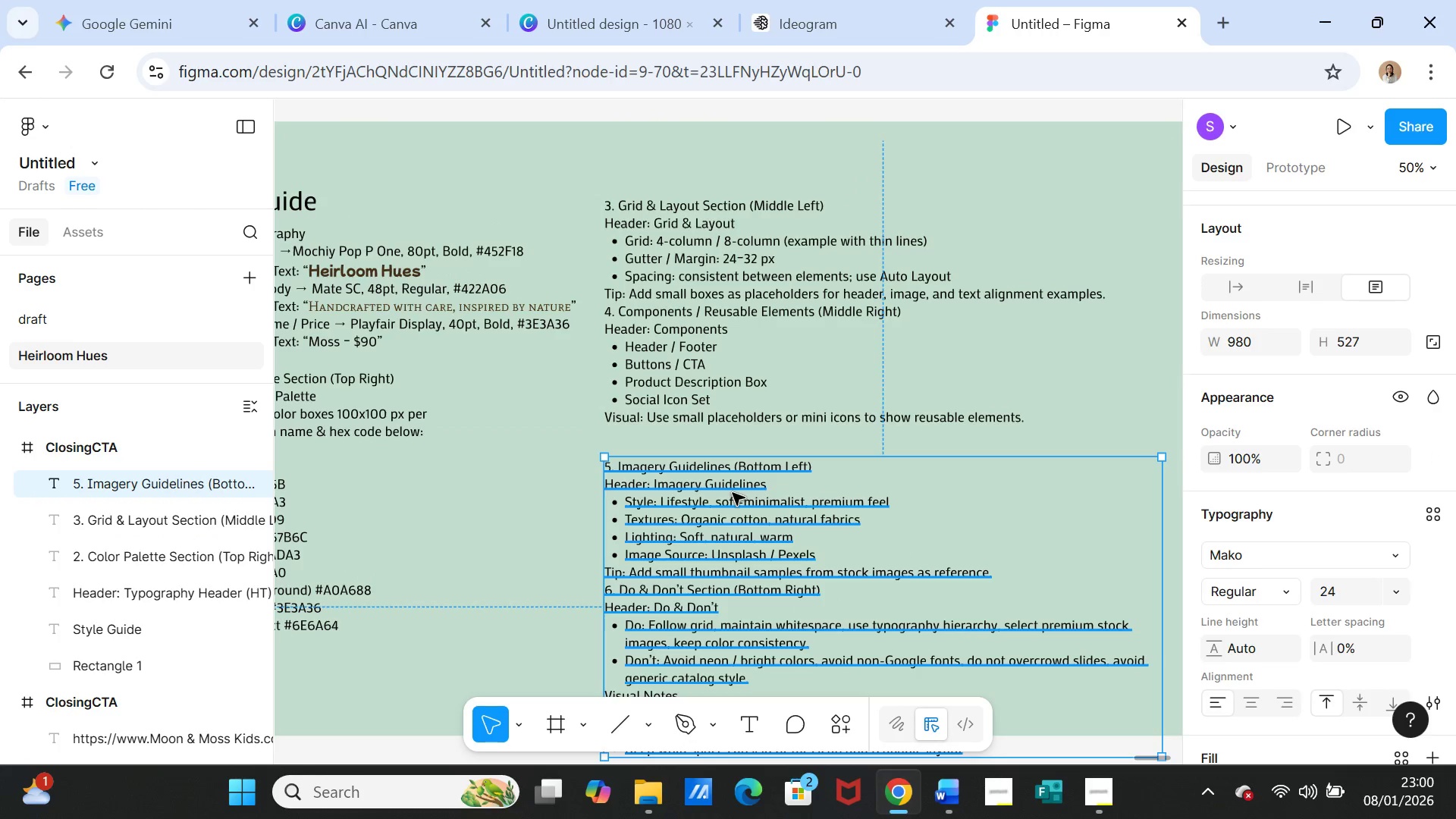 
left_click_drag(start_coordinate=[733, 493], to_coordinate=[733, 472])
 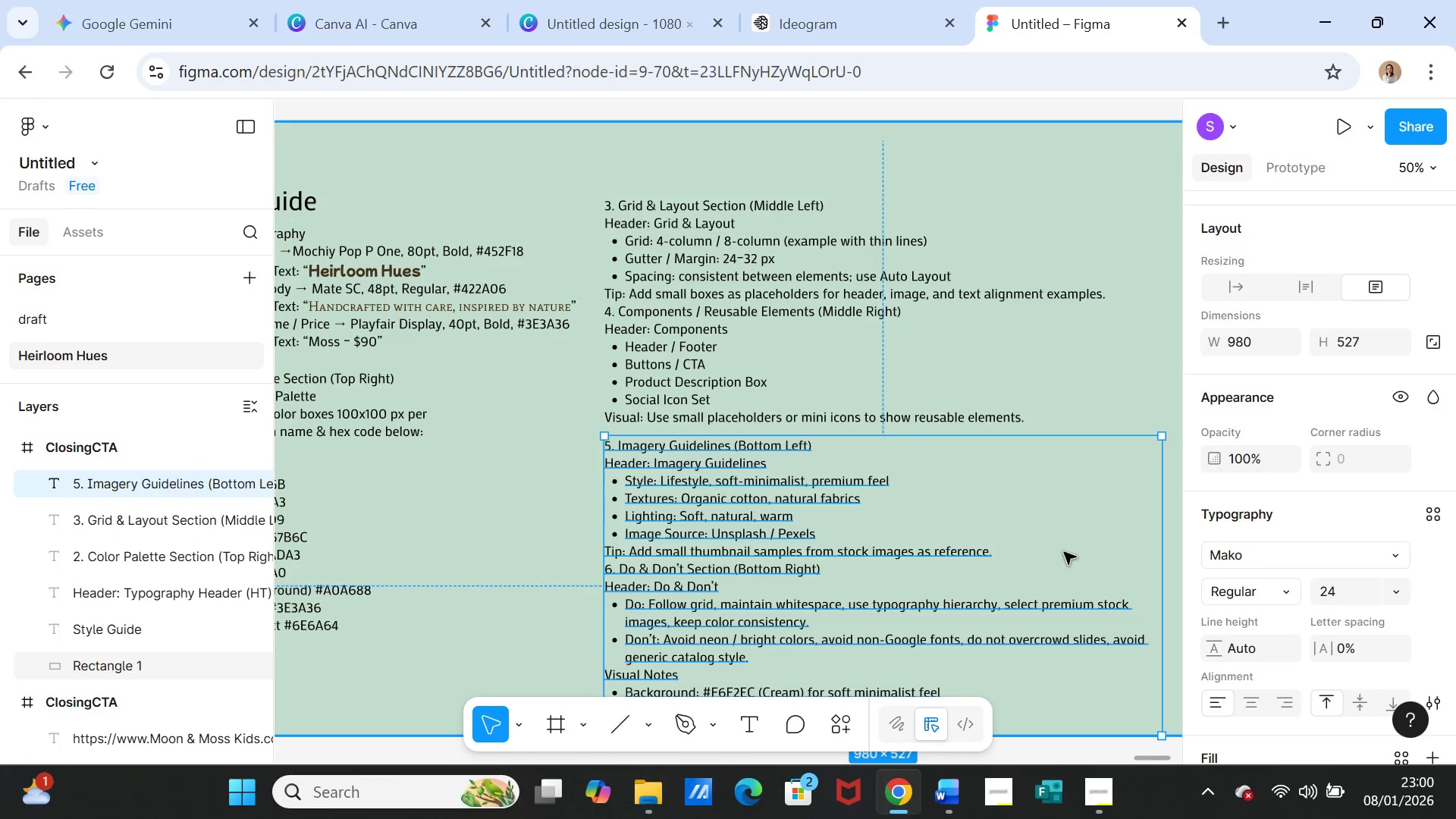 
scroll: coordinate [1059, 547], scroll_direction: down, amount: 5.0
 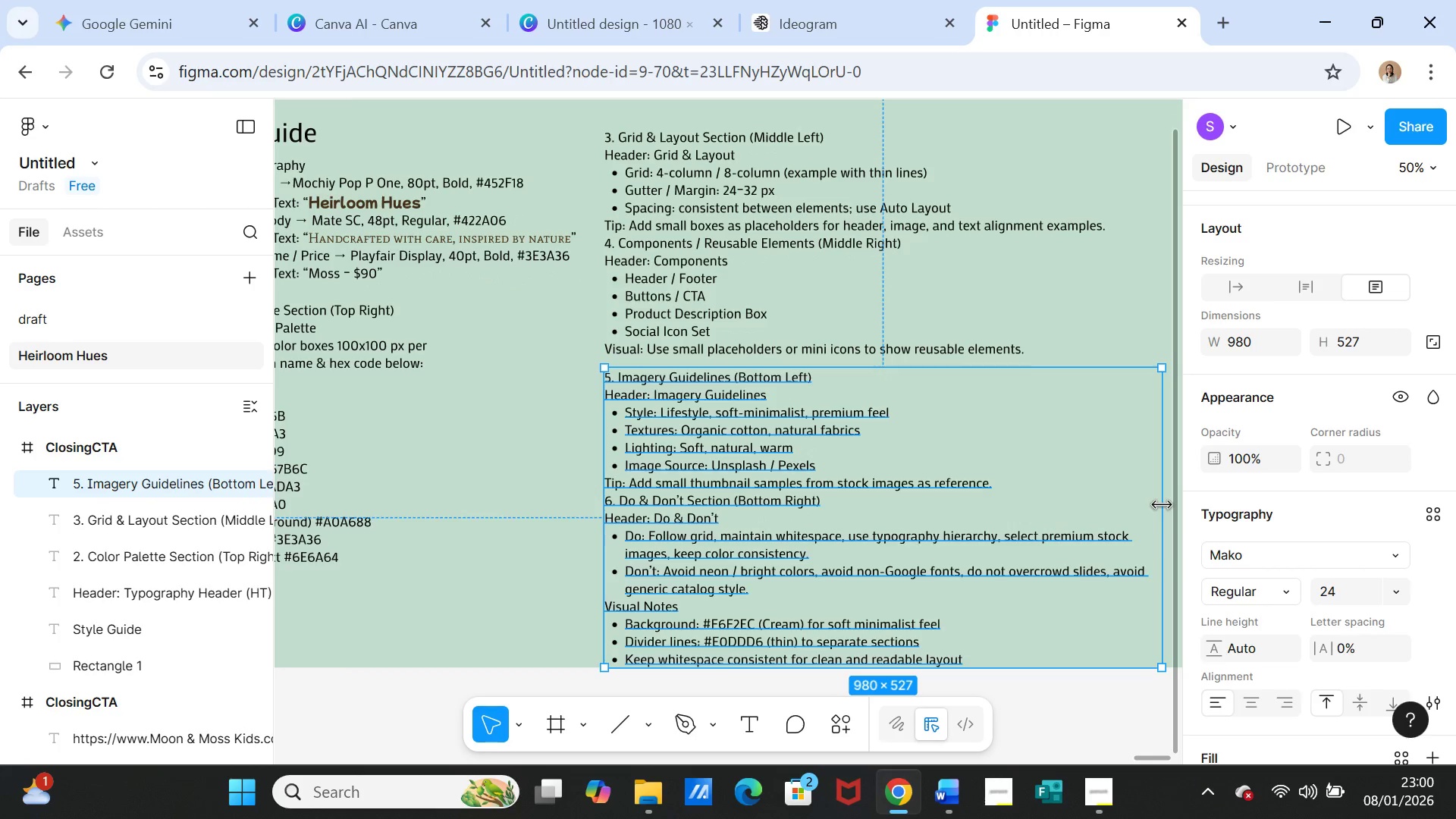 
left_click_drag(start_coordinate=[1162, 505], to_coordinate=[989, 494])
 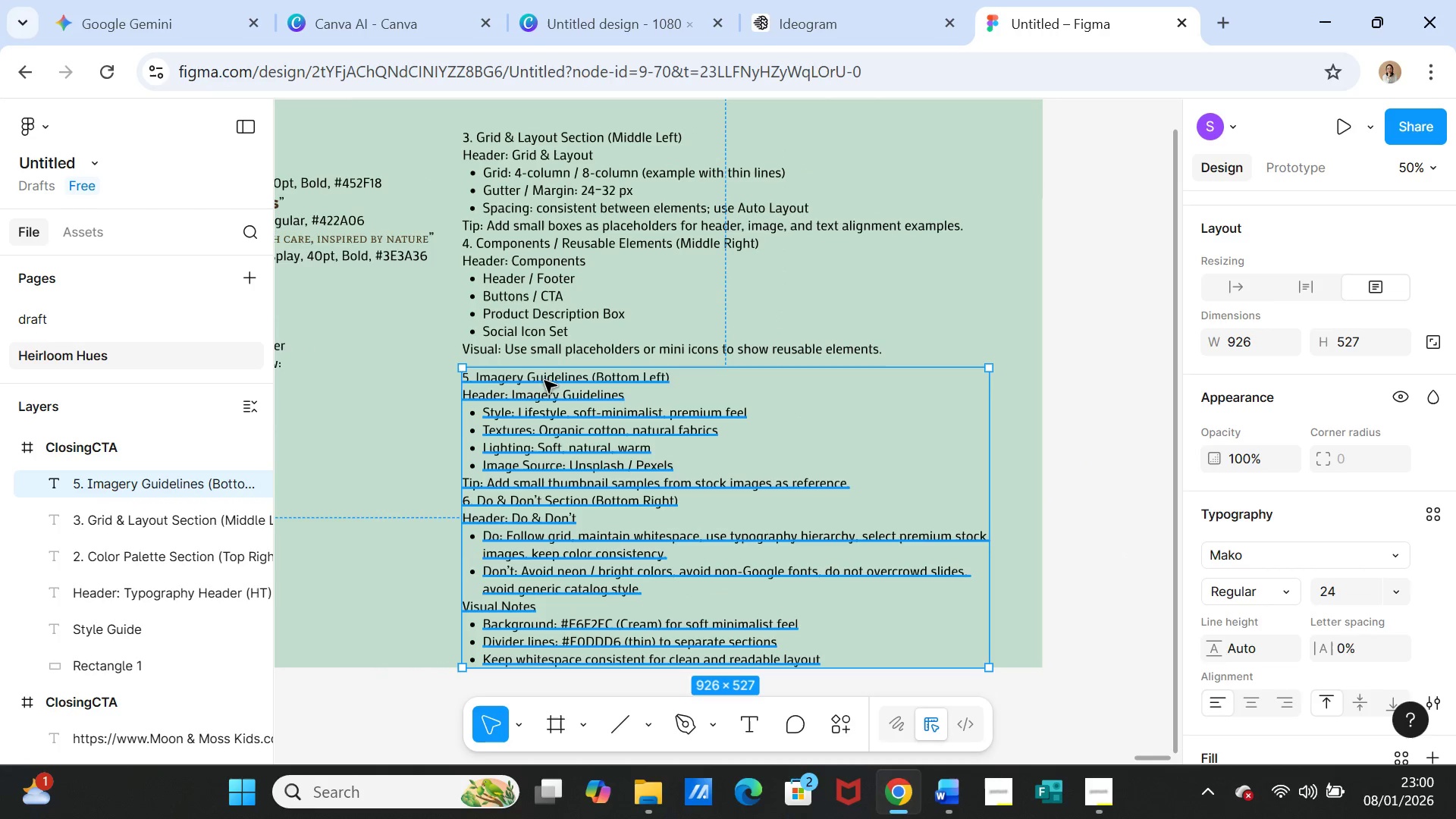 
double_click([544, 379])
 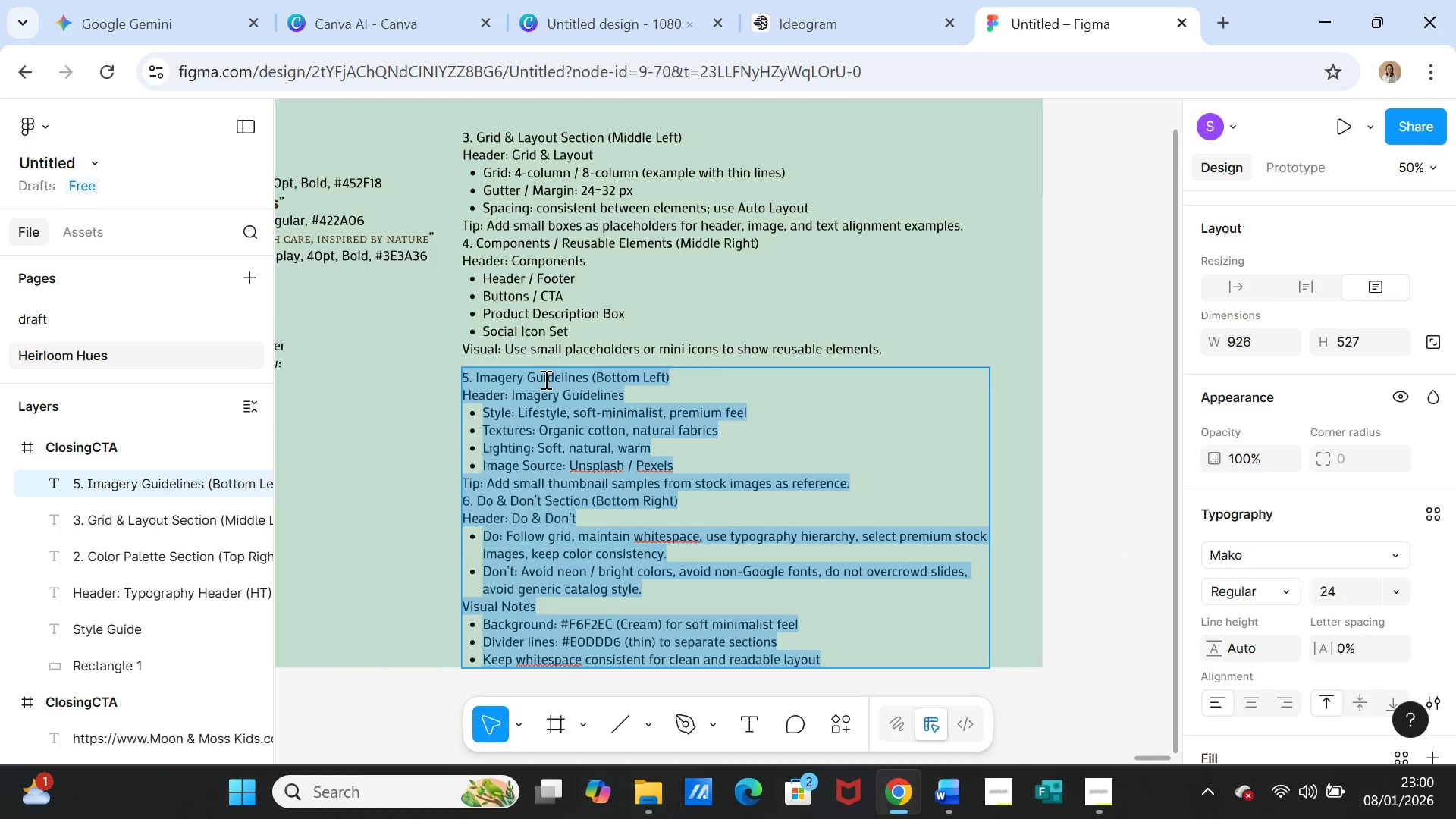 
triple_click([544, 379])
 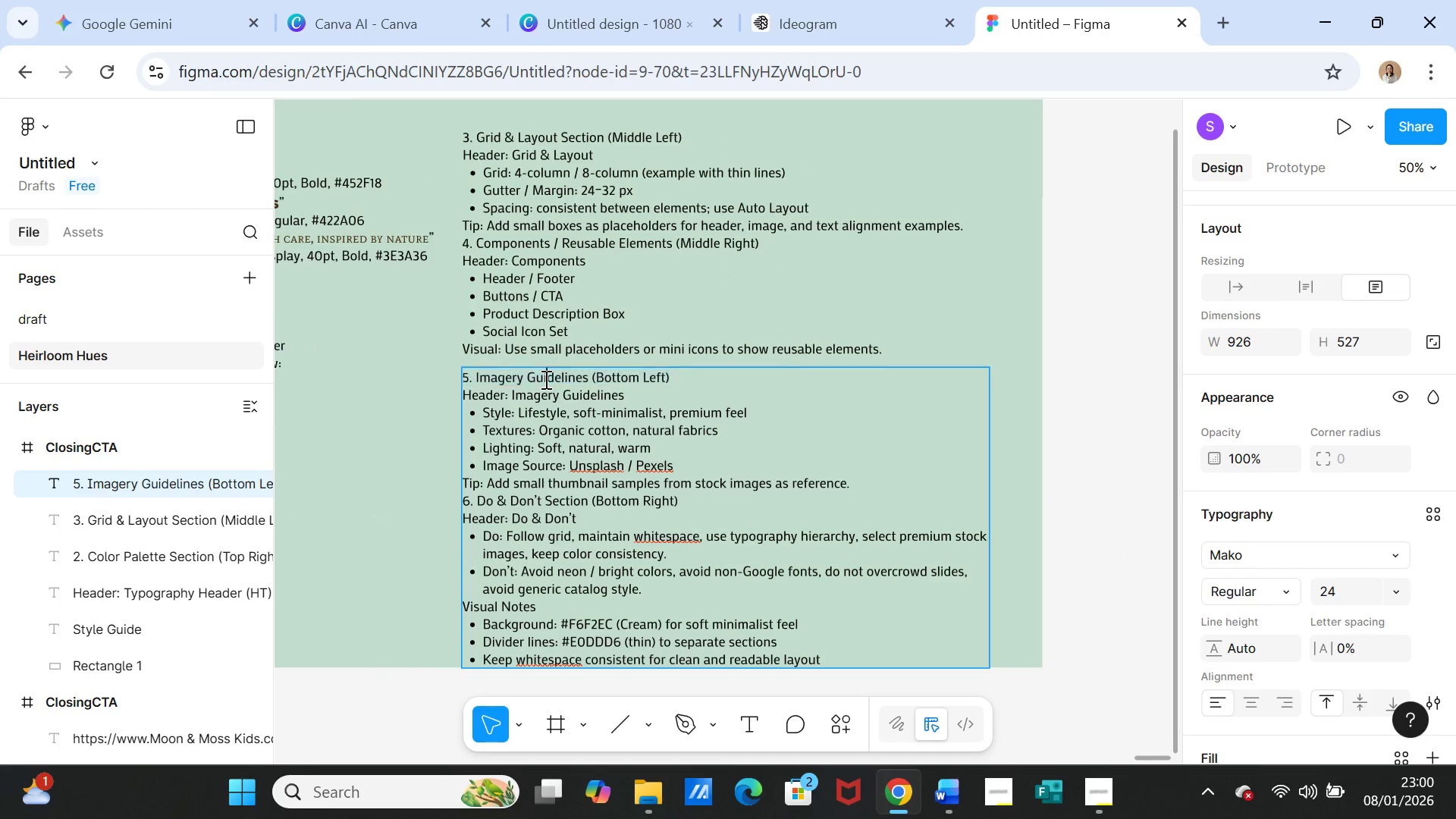 
double_click([544, 379])
 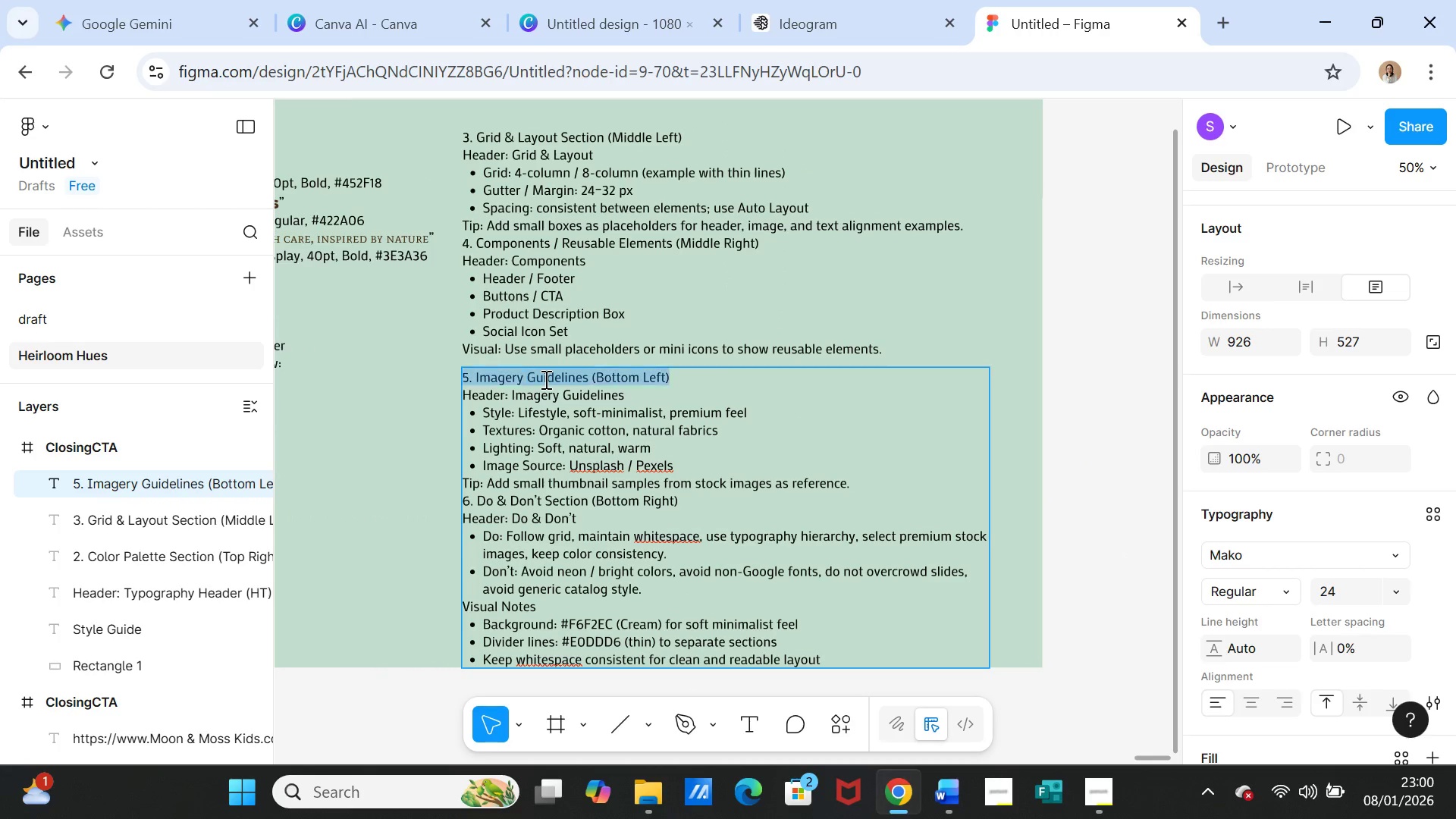 
triple_click([544, 379])
 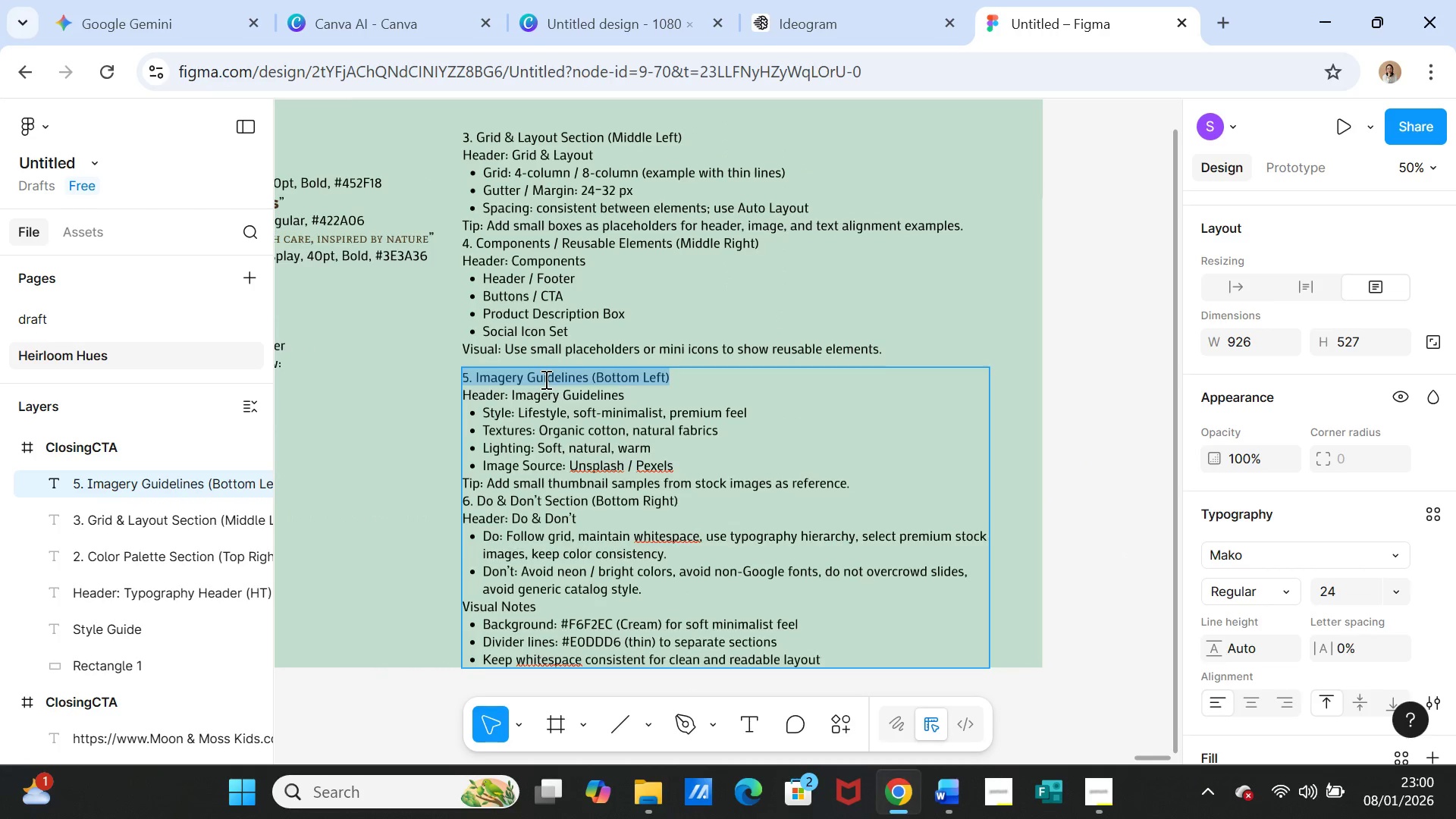 
triple_click([544, 379])
 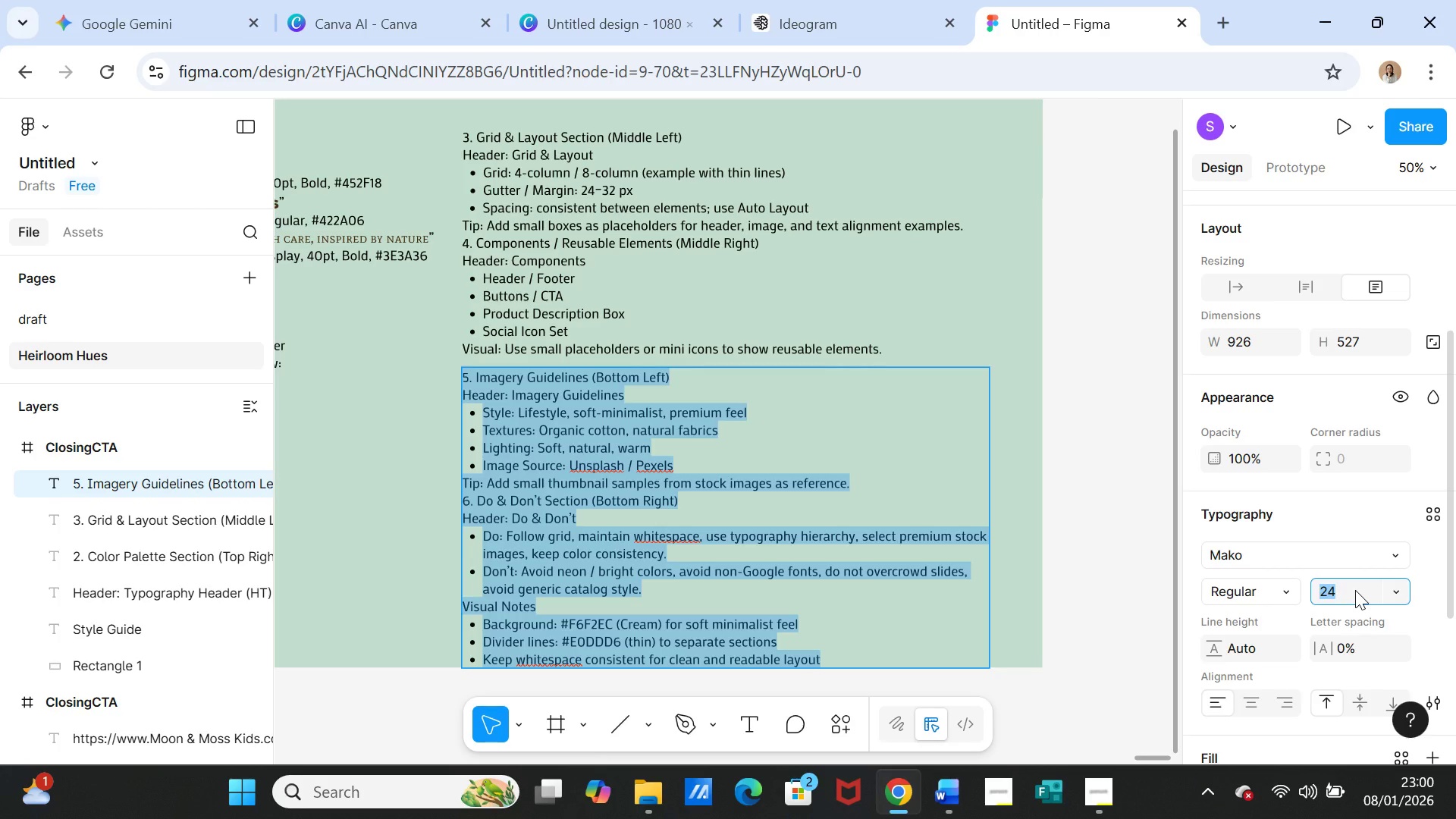 
type(2)
key(Backspace)
type(19)
 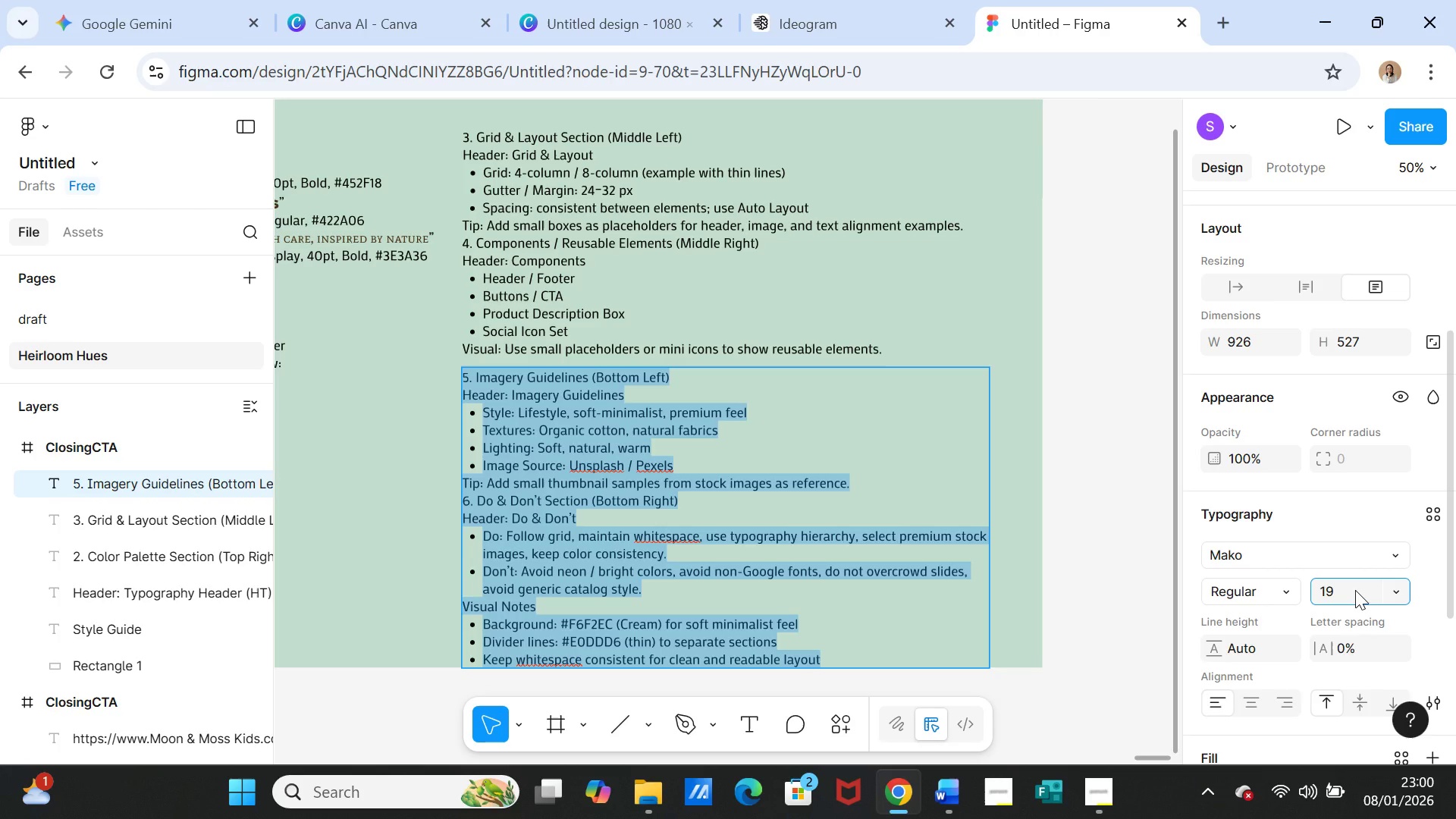 
key(Enter)
 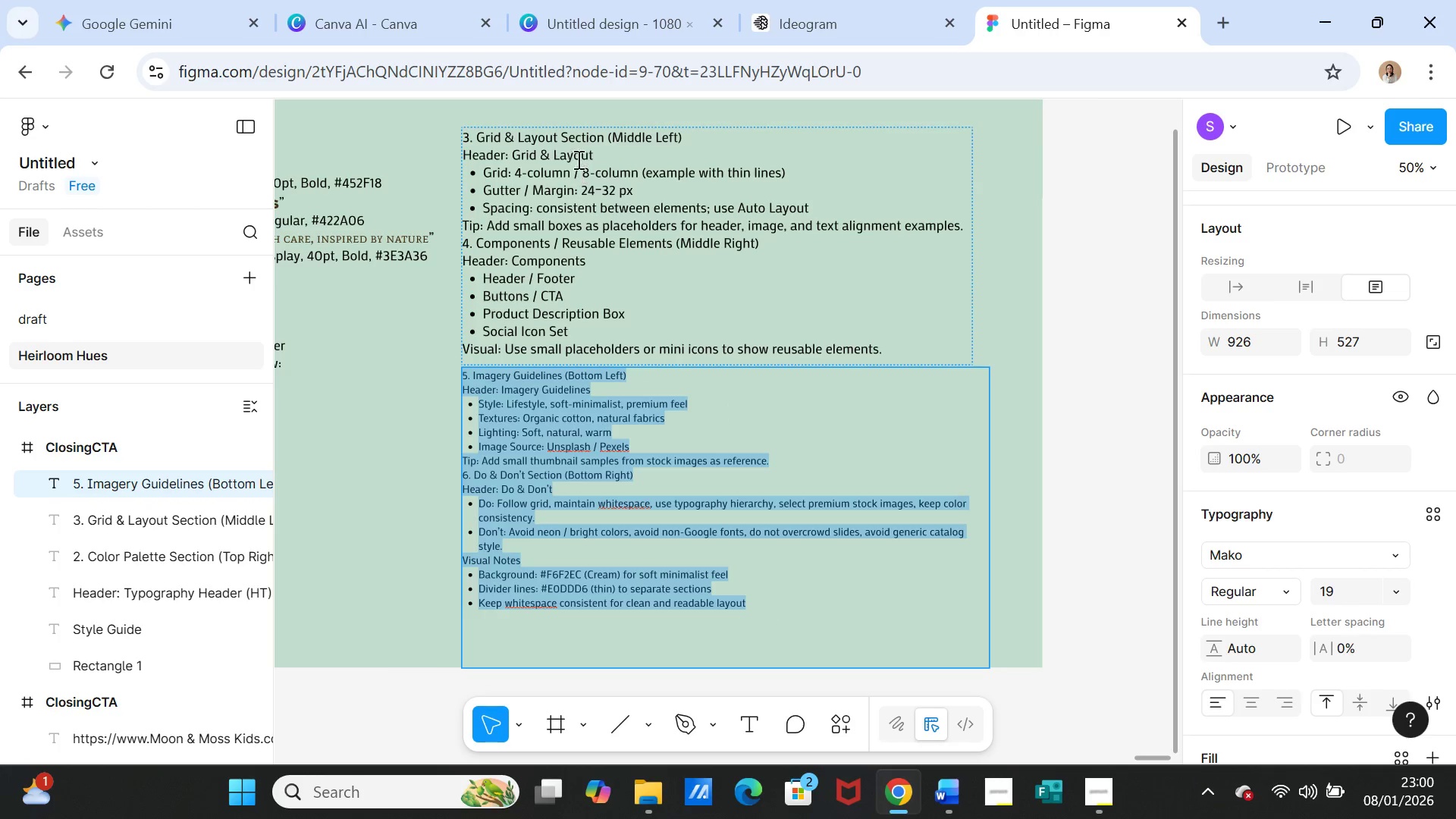 
double_click([577, 140])
 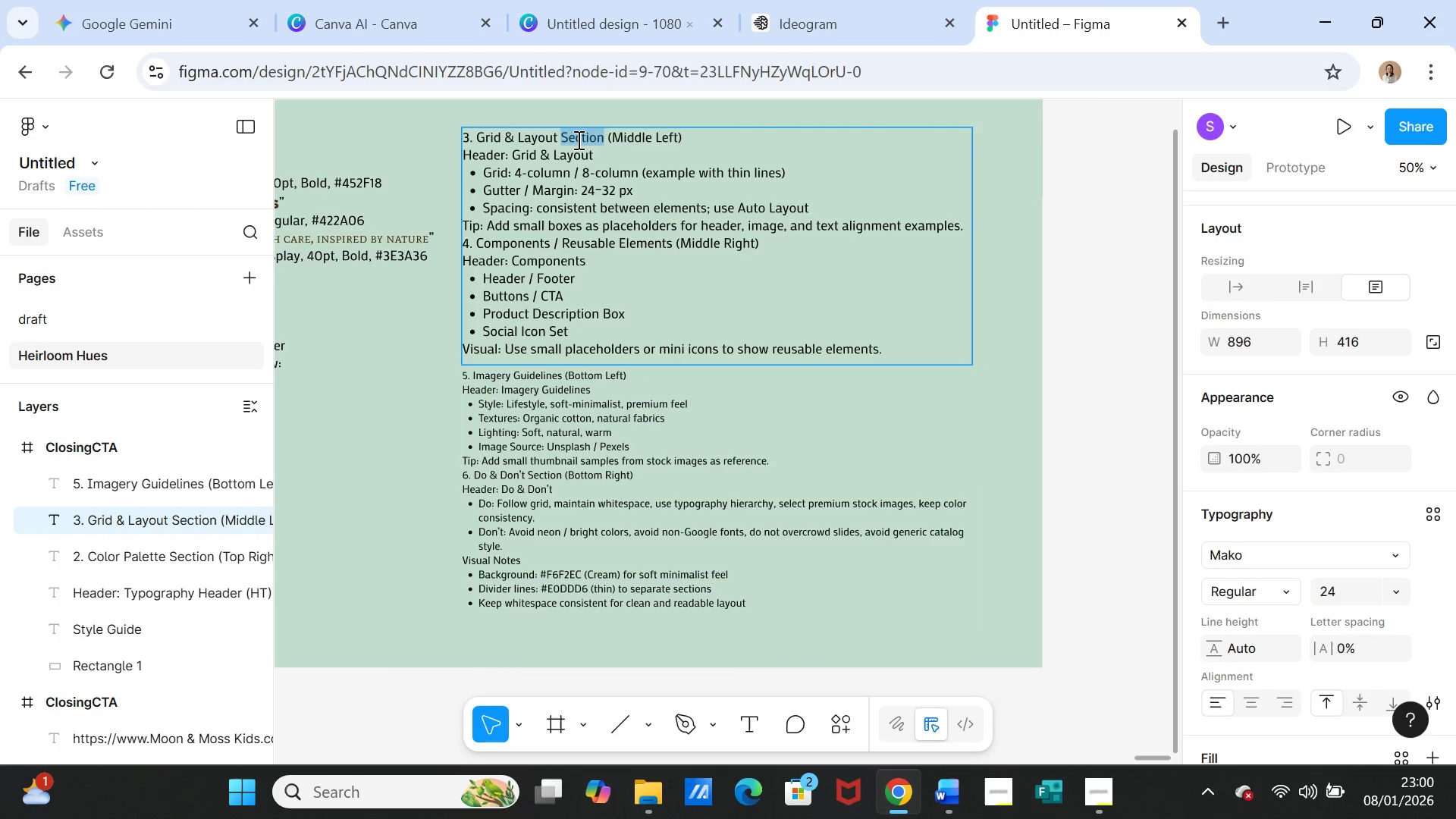 
triple_click([577, 140])
 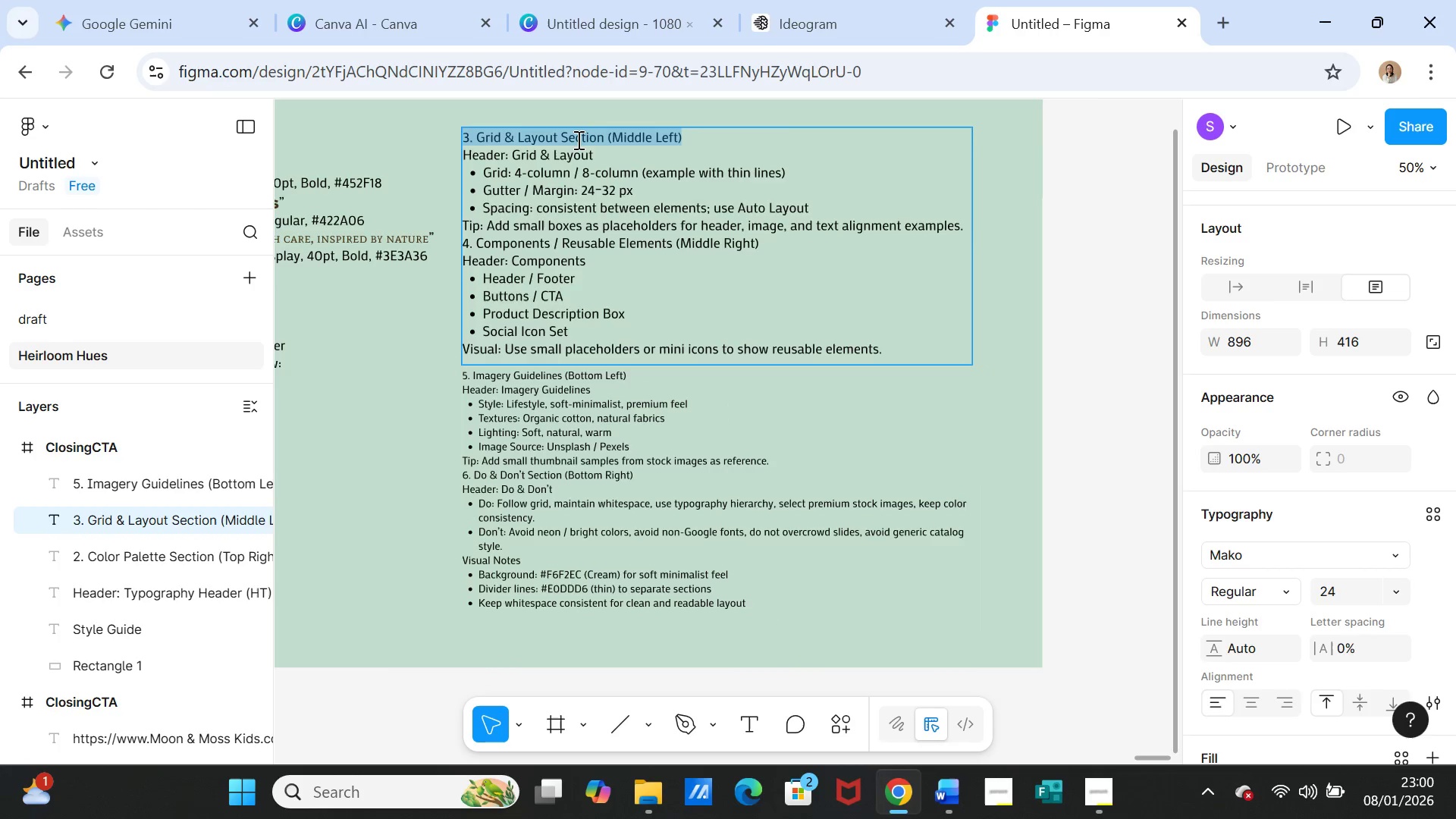 
triple_click([577, 140])
 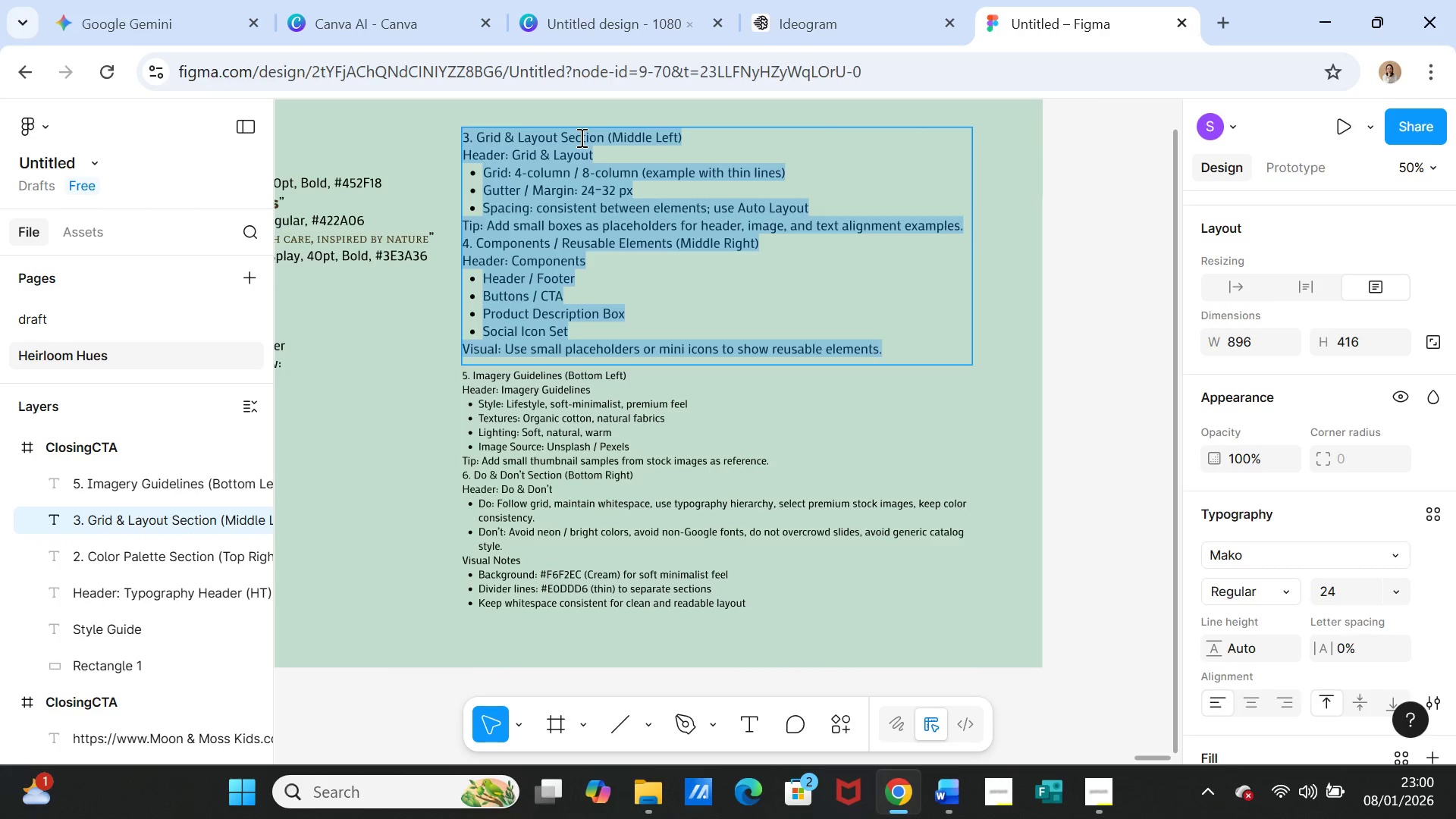 
key(Shift+ShiftLeft)
 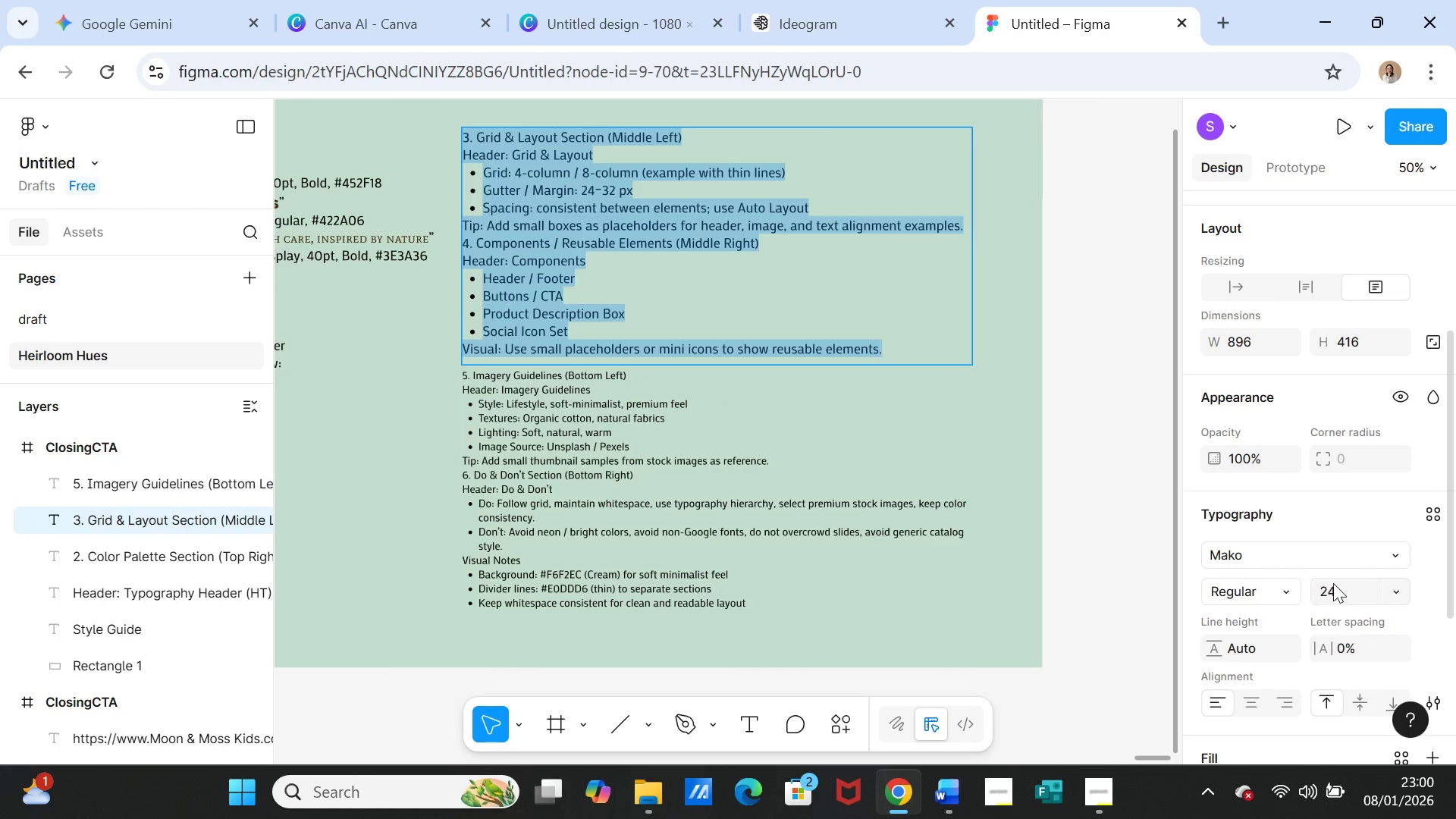 
left_click([1341, 584])
 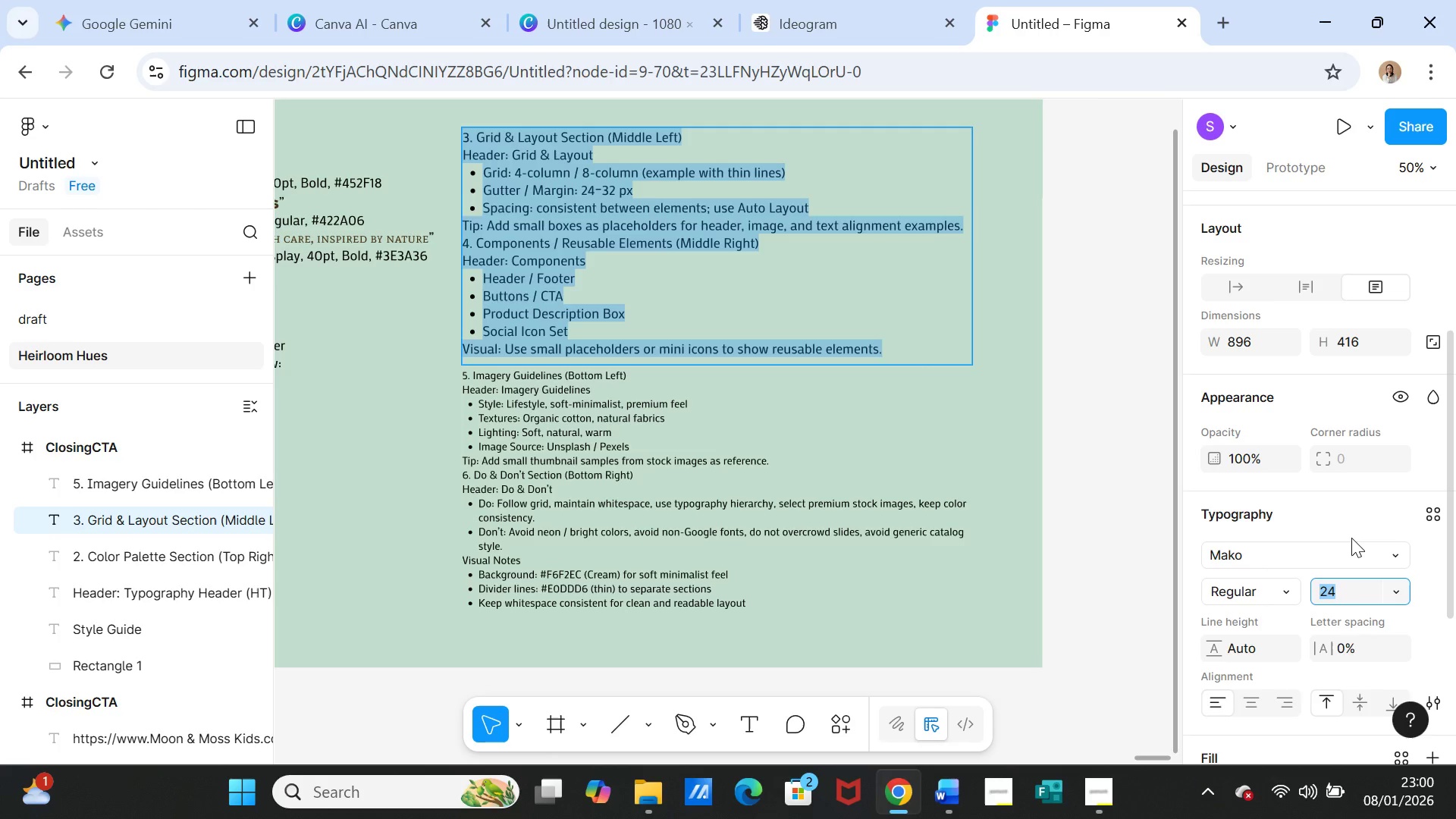 
type(19)
 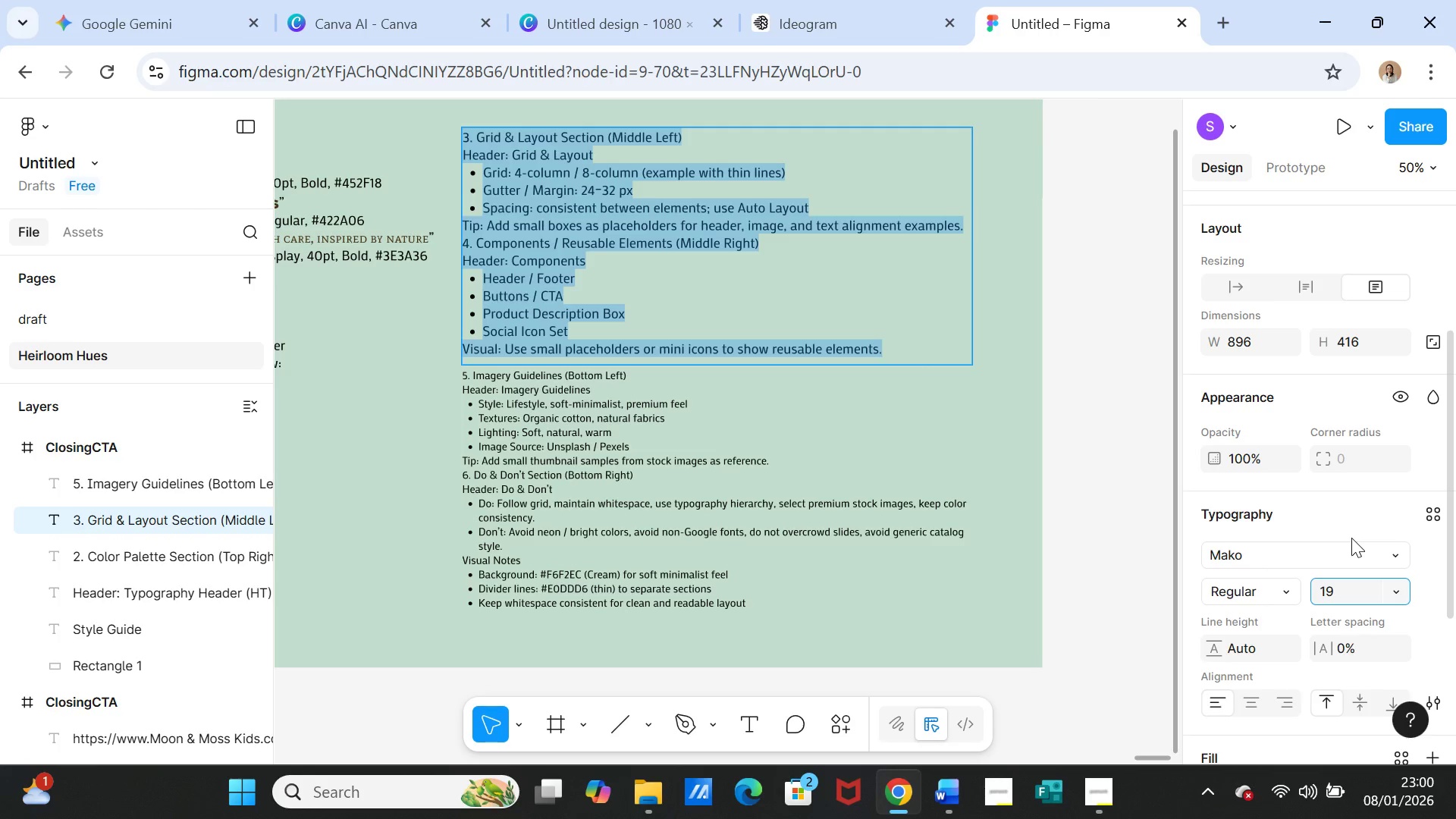 
key(Enter)
 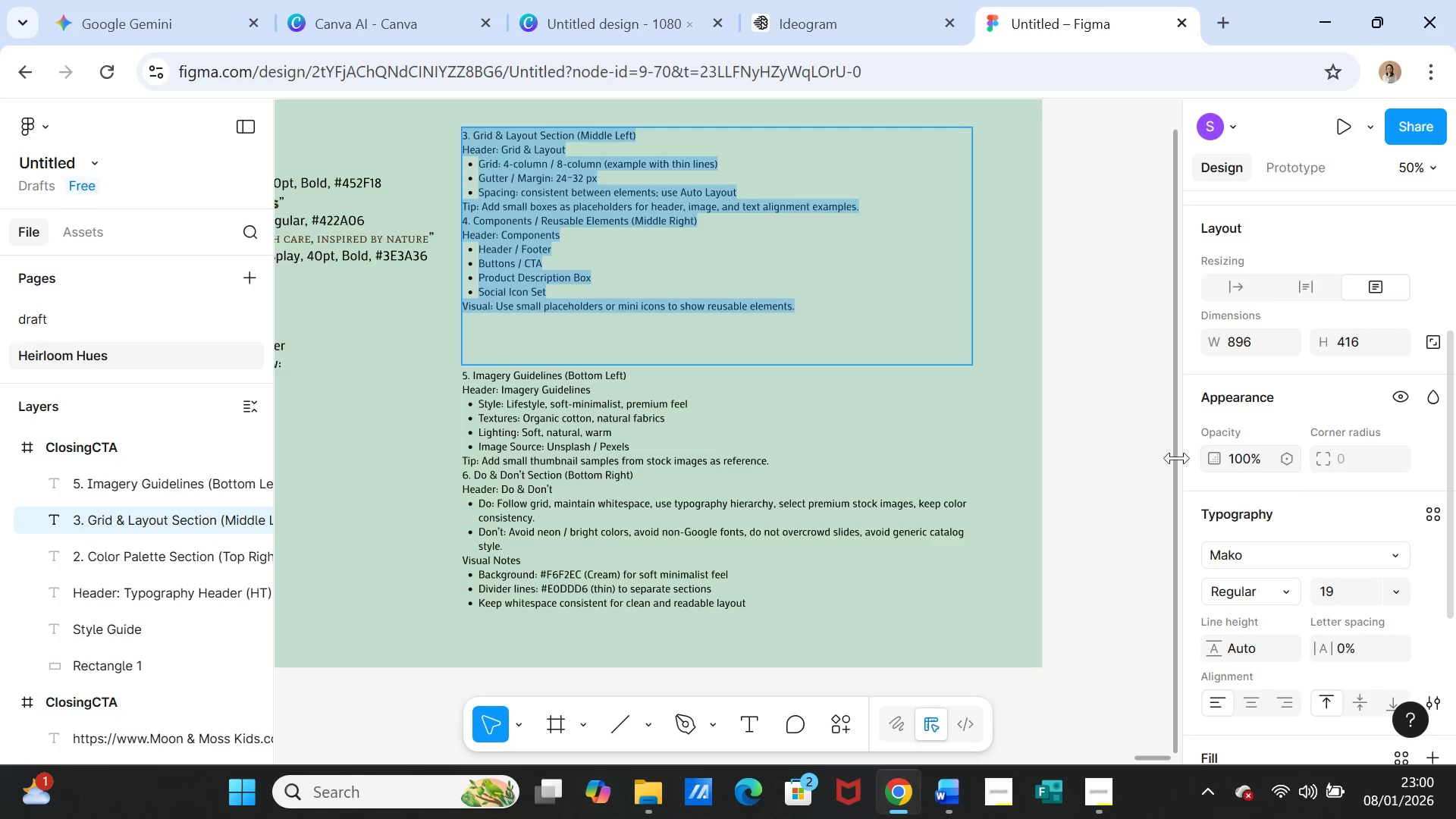 
left_click([1127, 528])
 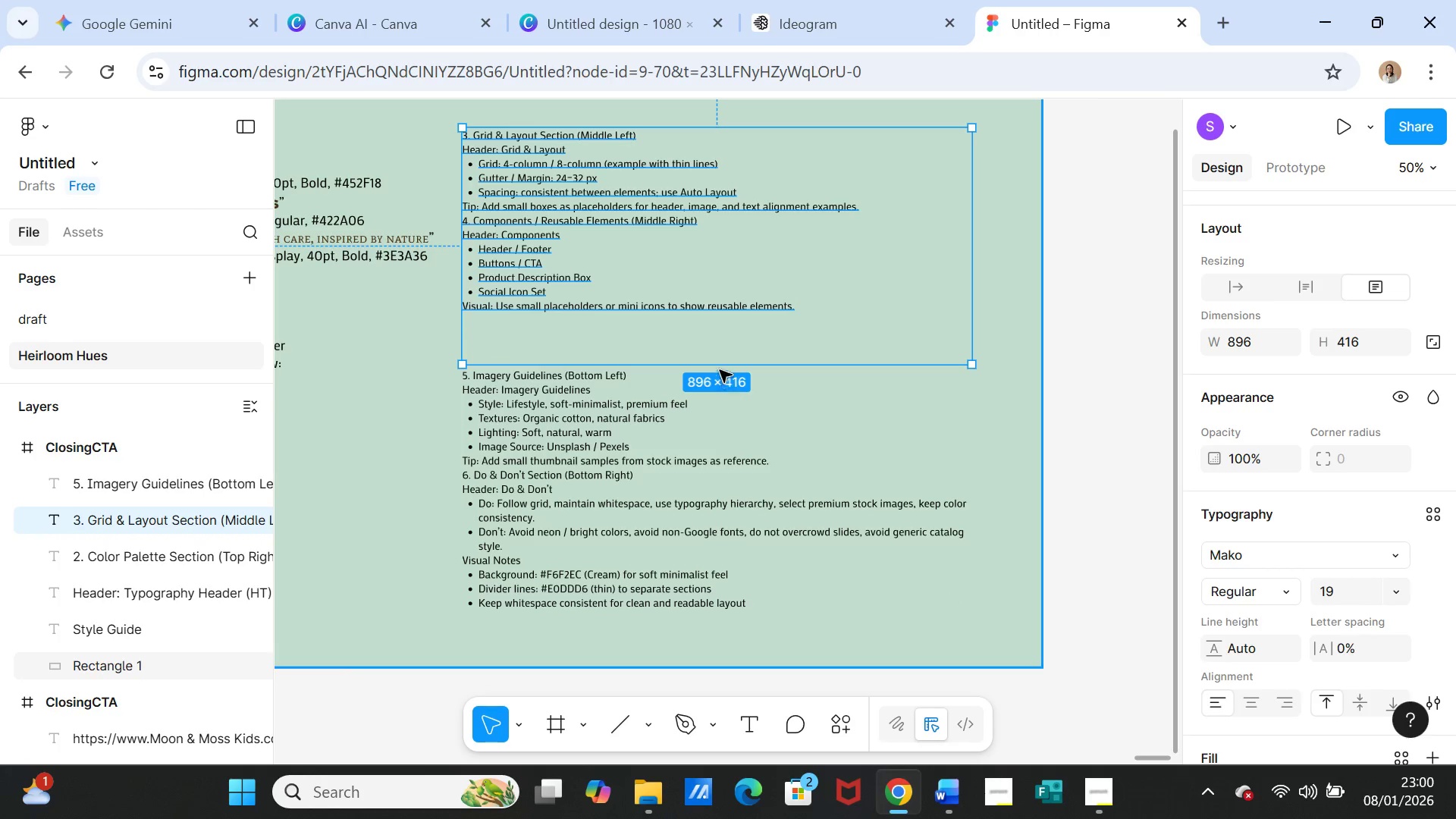 
left_click([722, 362])
 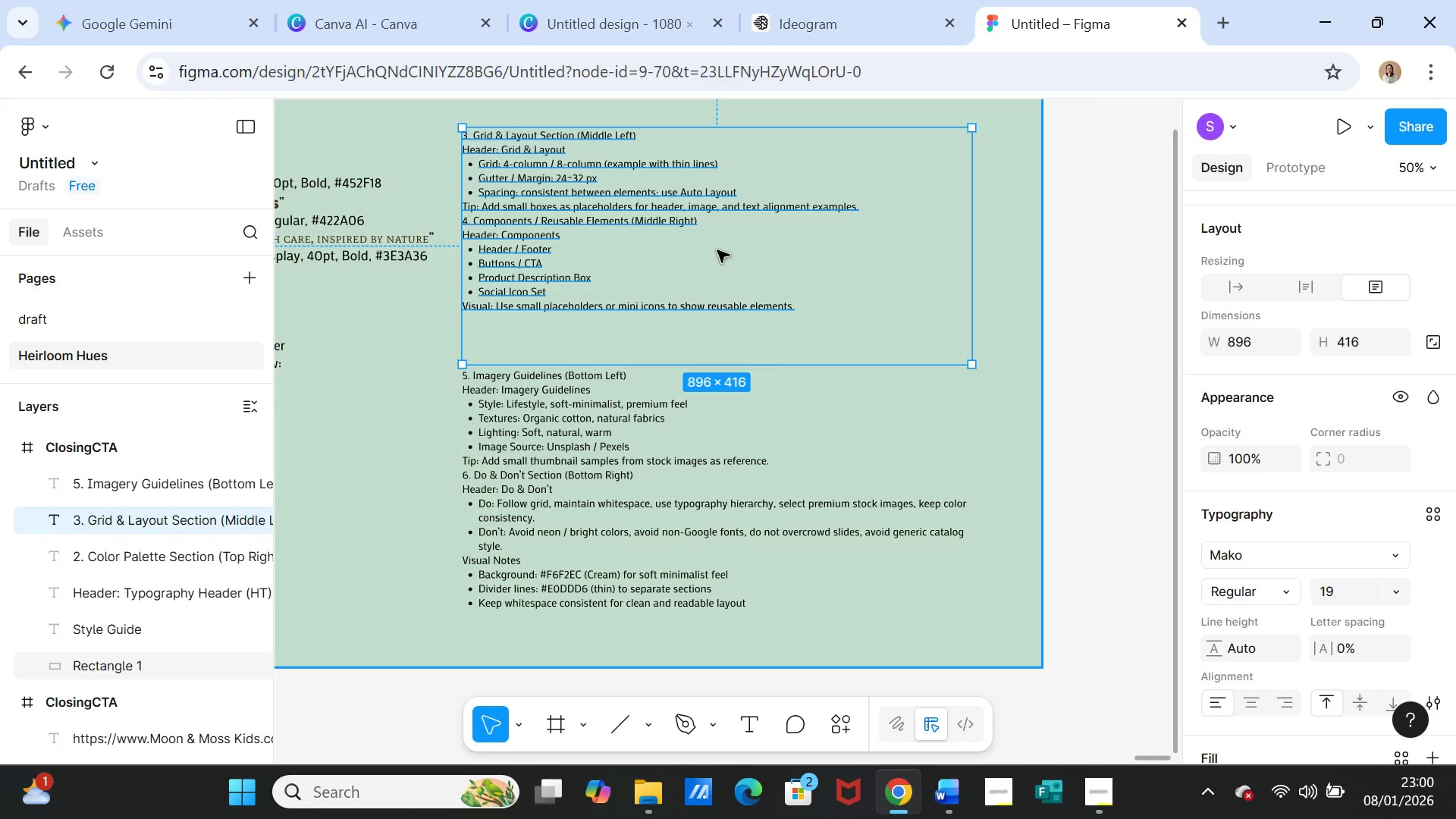 
left_click_drag(start_coordinate=[727, 366], to_coordinate=[726, 320])
 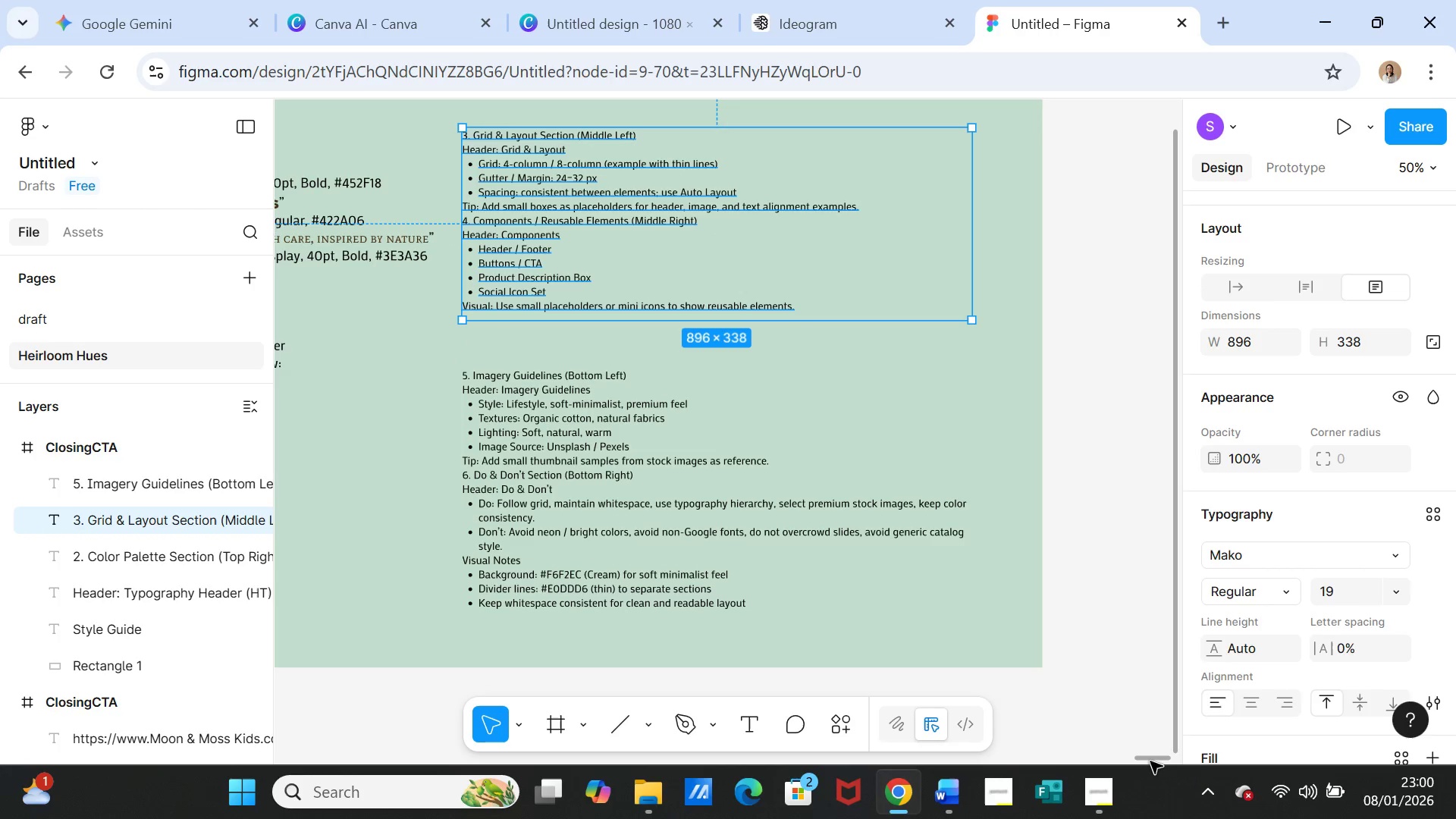 
left_click_drag(start_coordinate=[1150, 761], to_coordinate=[1132, 758])
 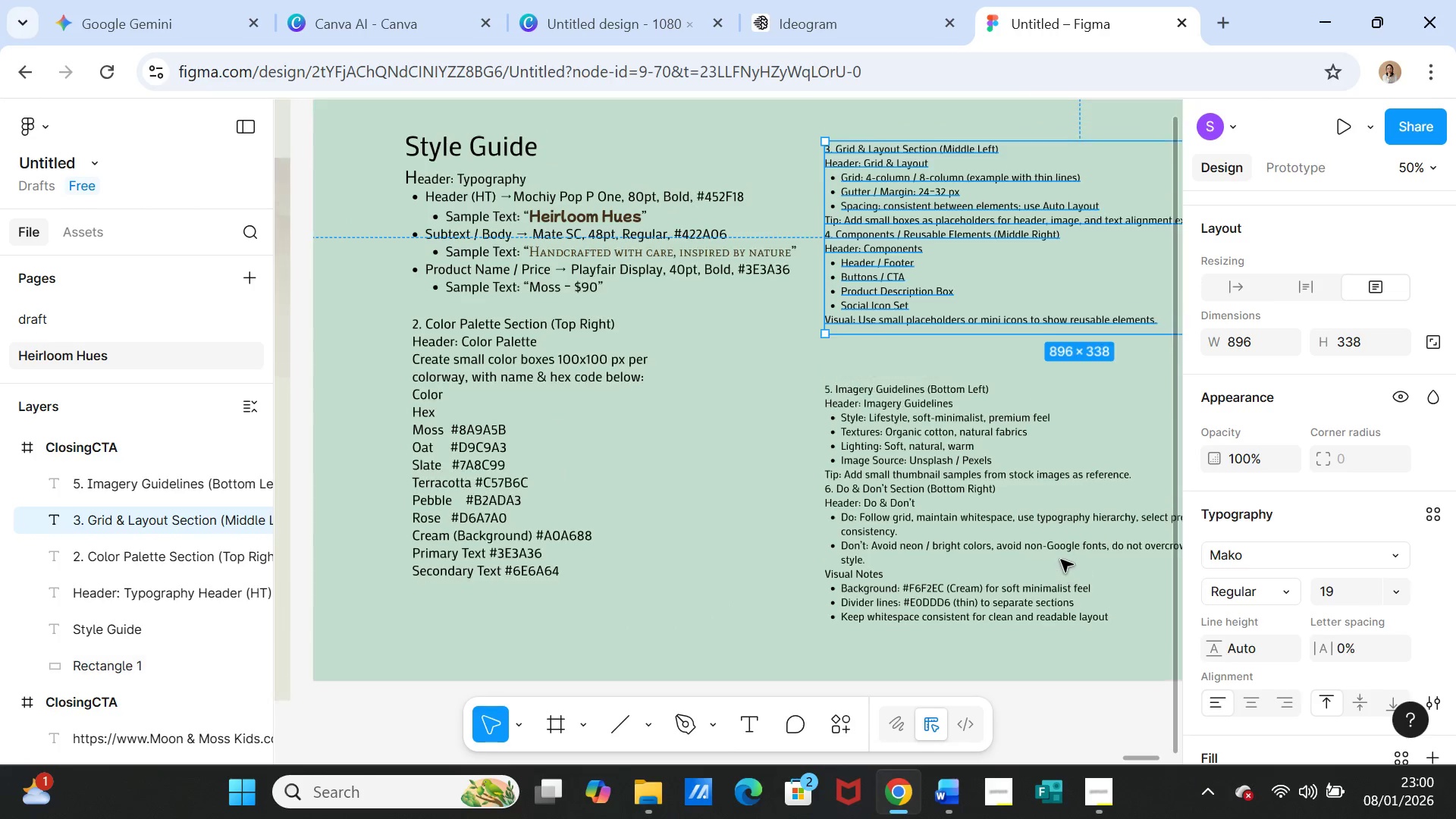 
scroll: coordinate [1061, 560], scroll_direction: up, amount: 1.0
 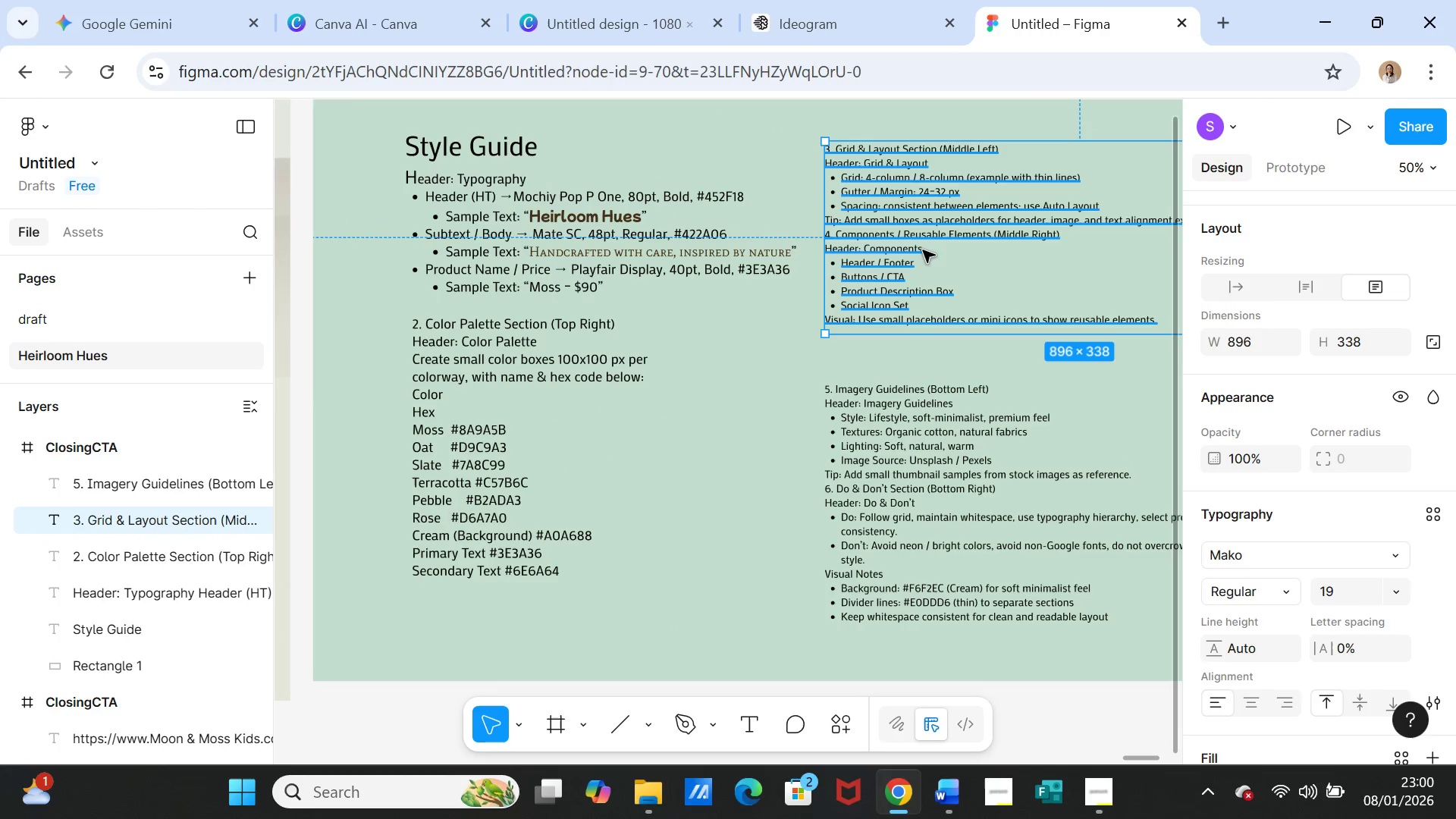 
left_click_drag(start_coordinate=[923, 250], to_coordinate=[918, 291])
 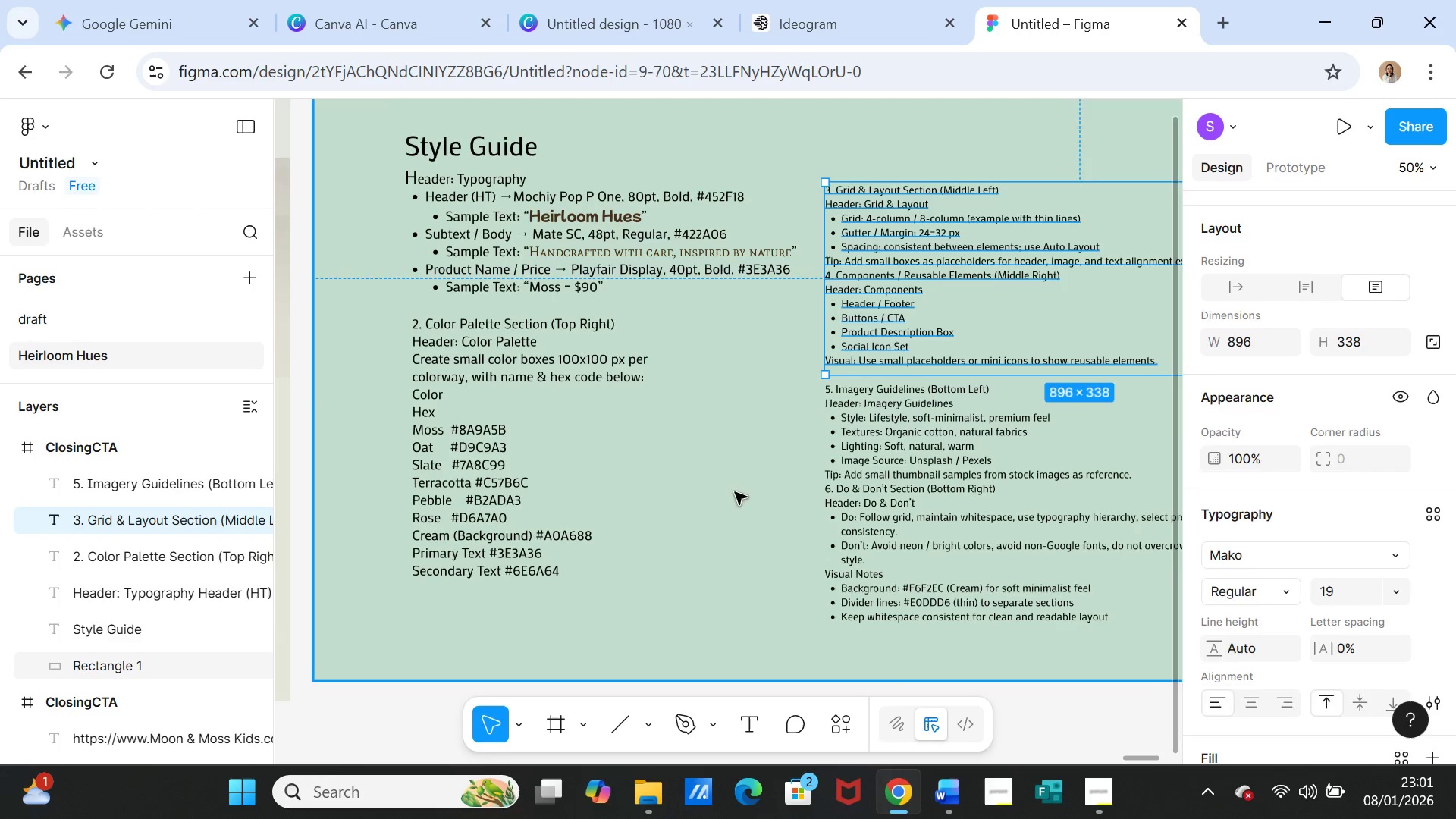 
left_click([735, 492])
 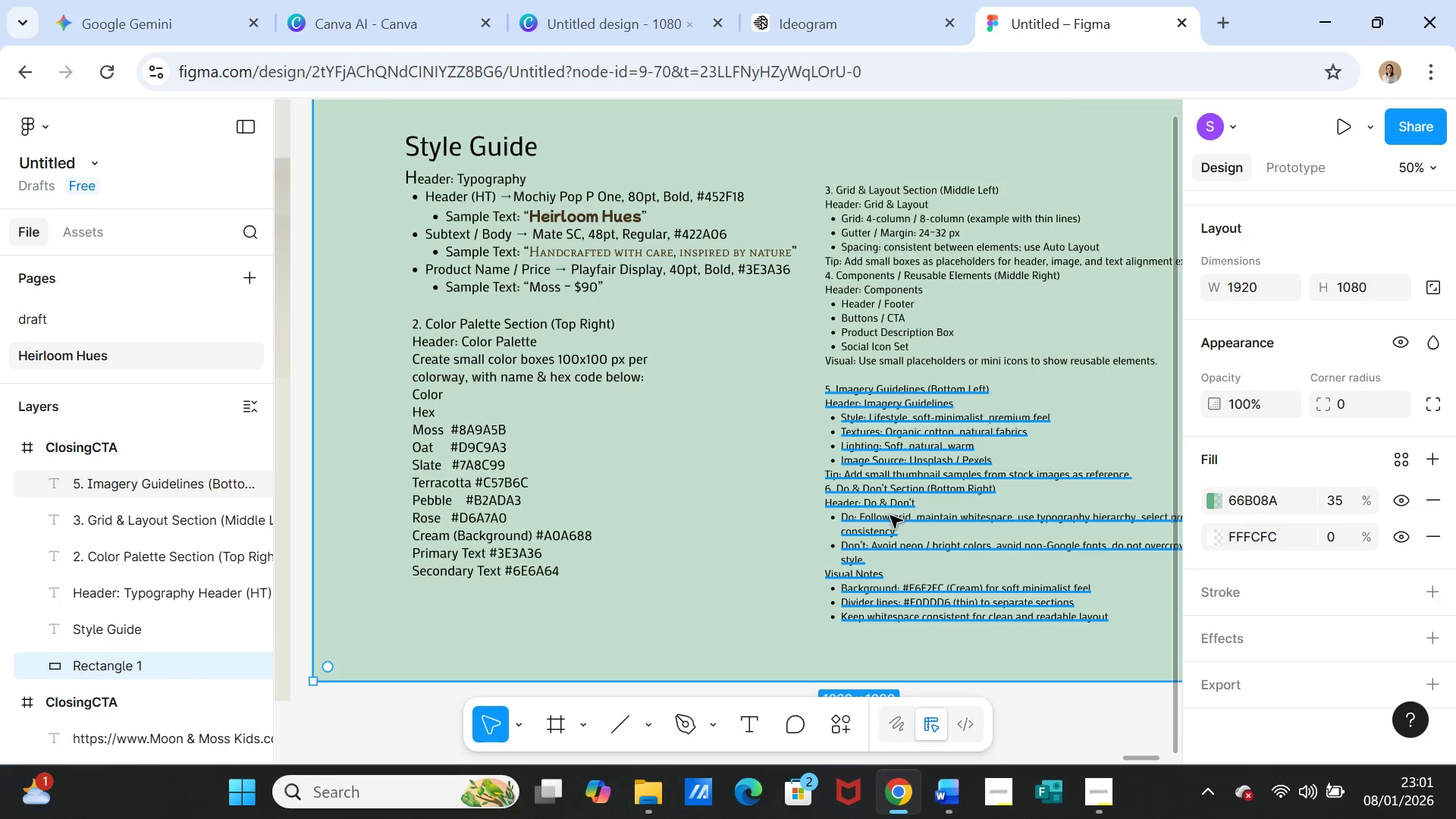 
left_click_drag(start_coordinate=[890, 516], to_coordinate=[893, 495])
 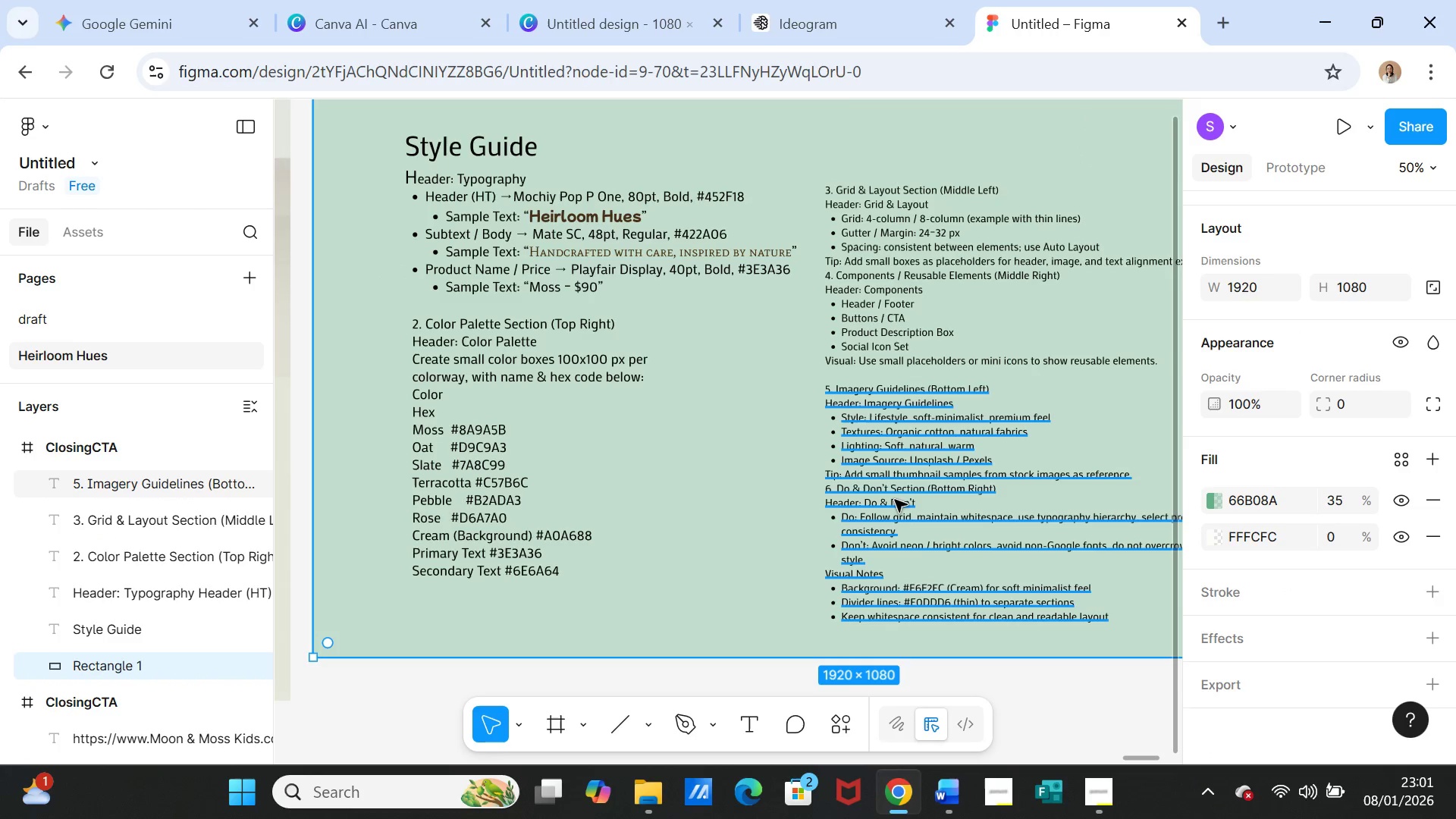 
key(Control+Z)
 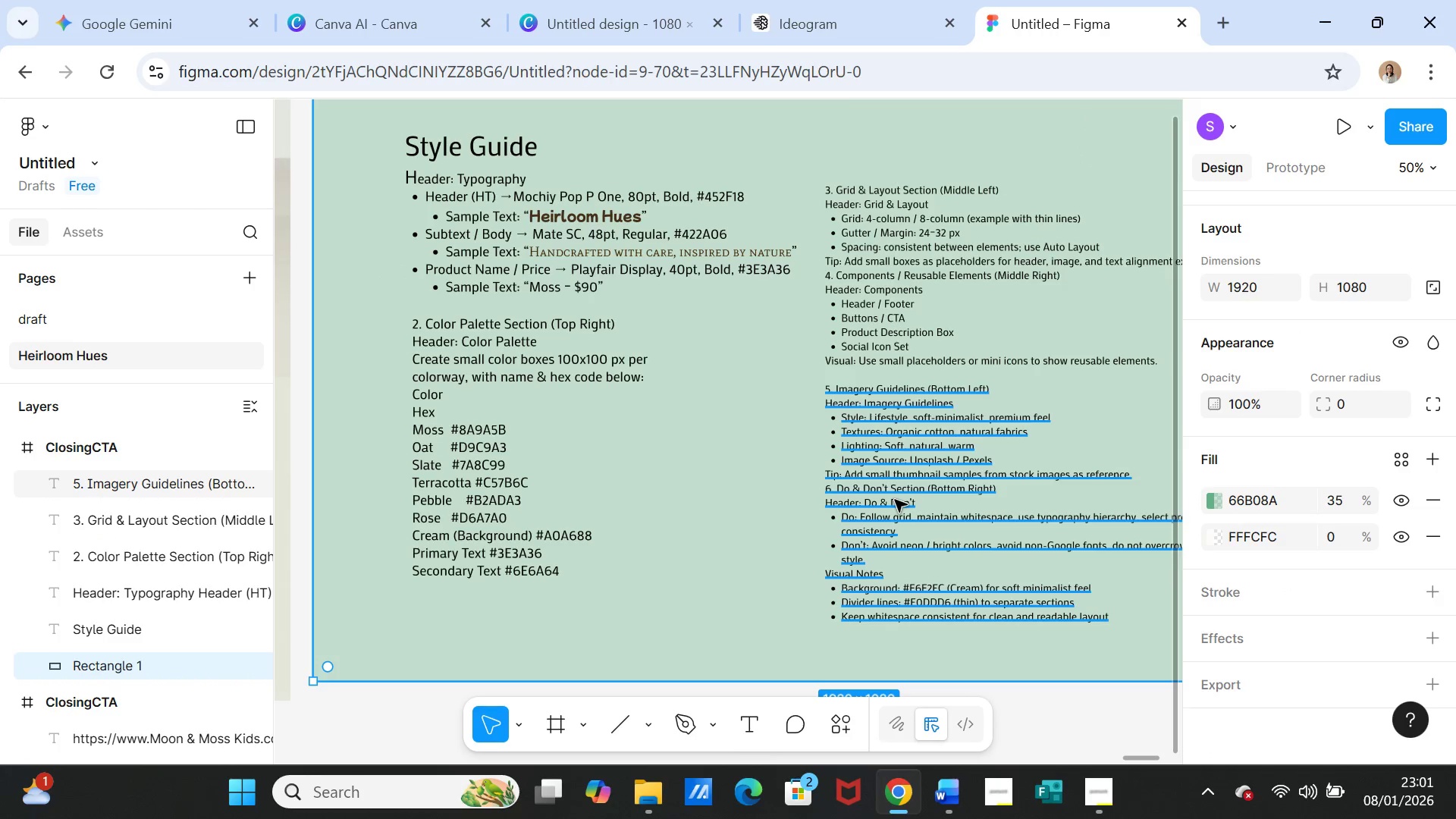 
key(Control+Z)
 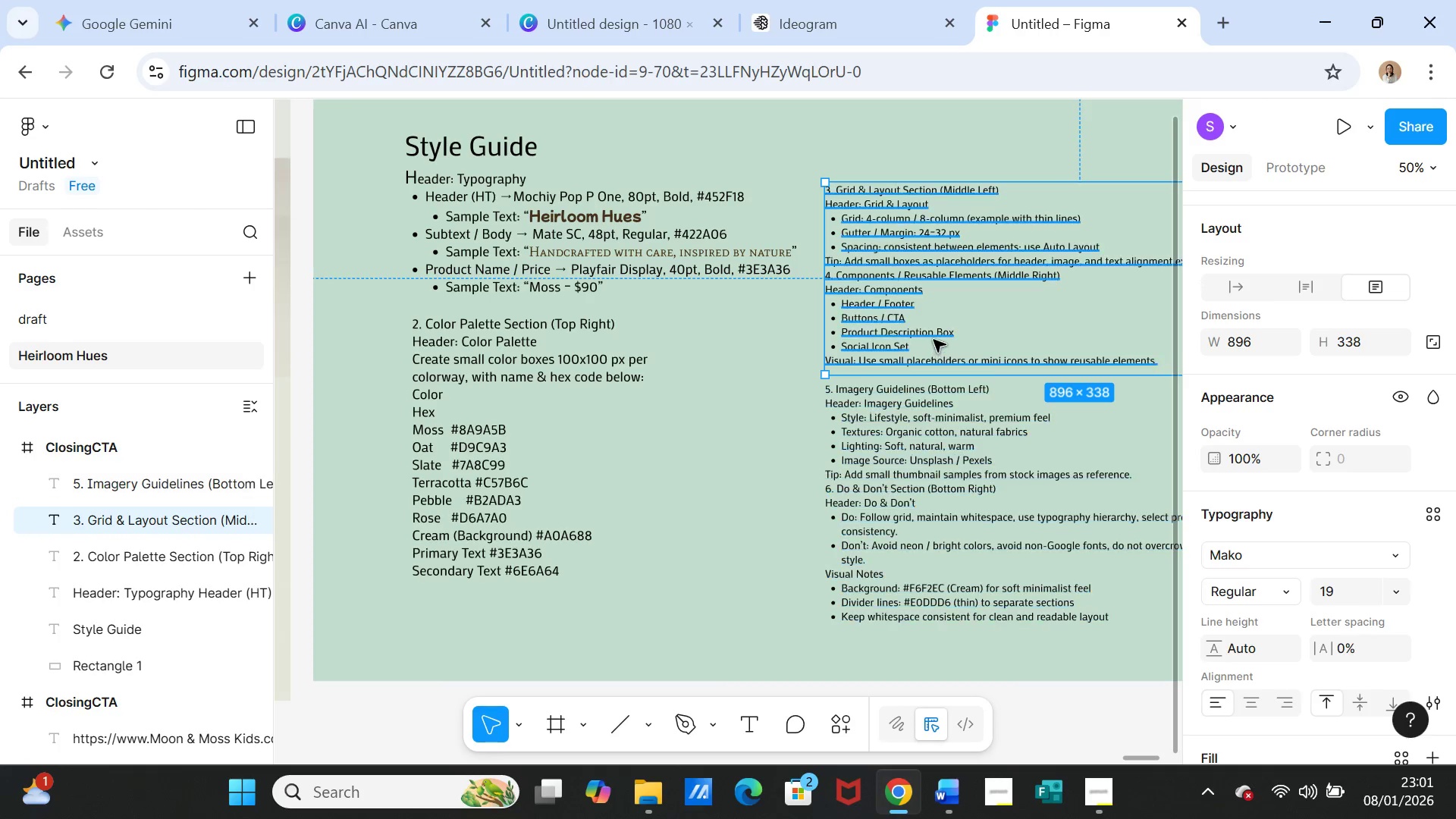 
left_click([928, 446])
 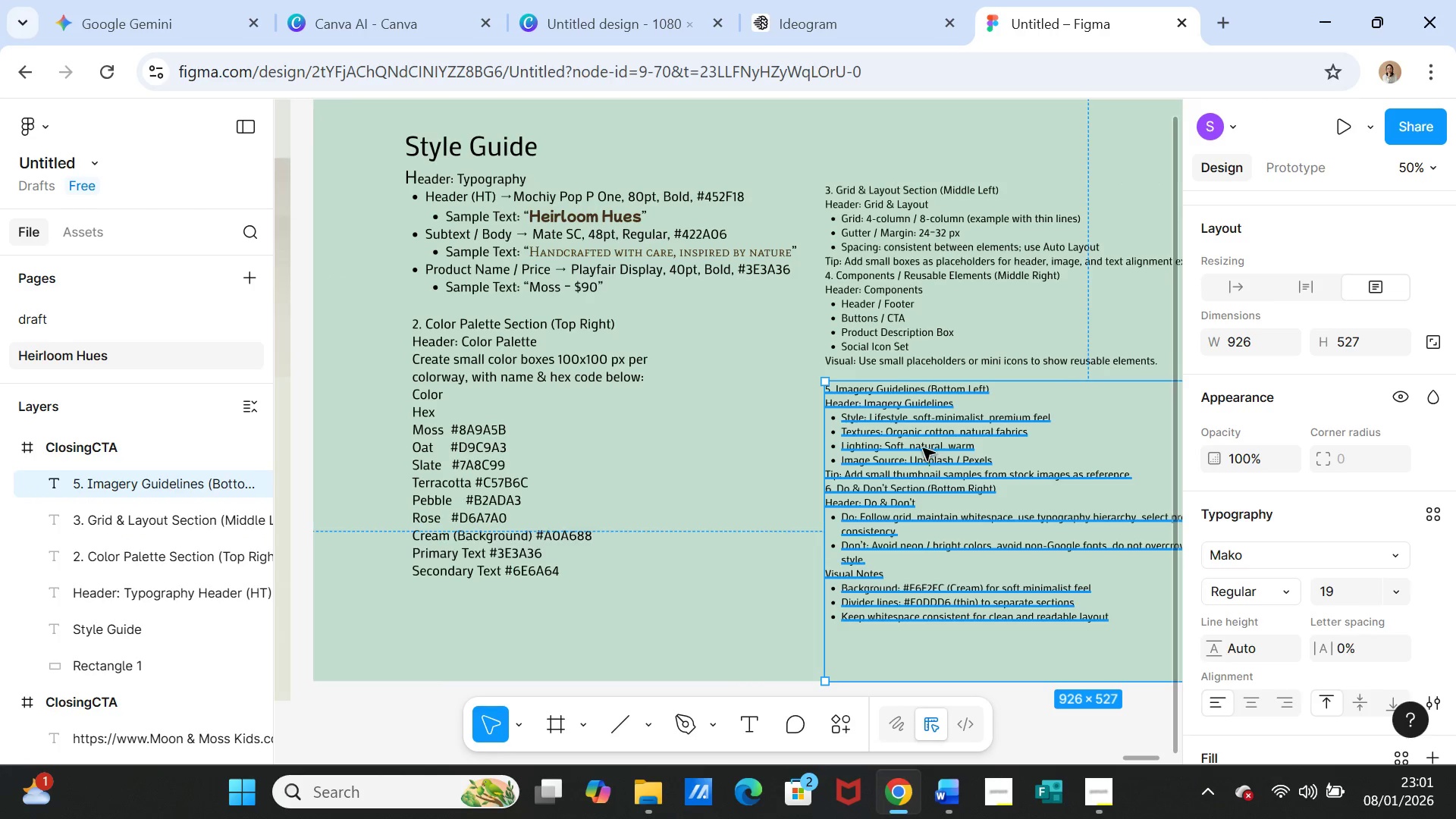 
left_click_drag(start_coordinate=[924, 451], to_coordinate=[923, 441])
 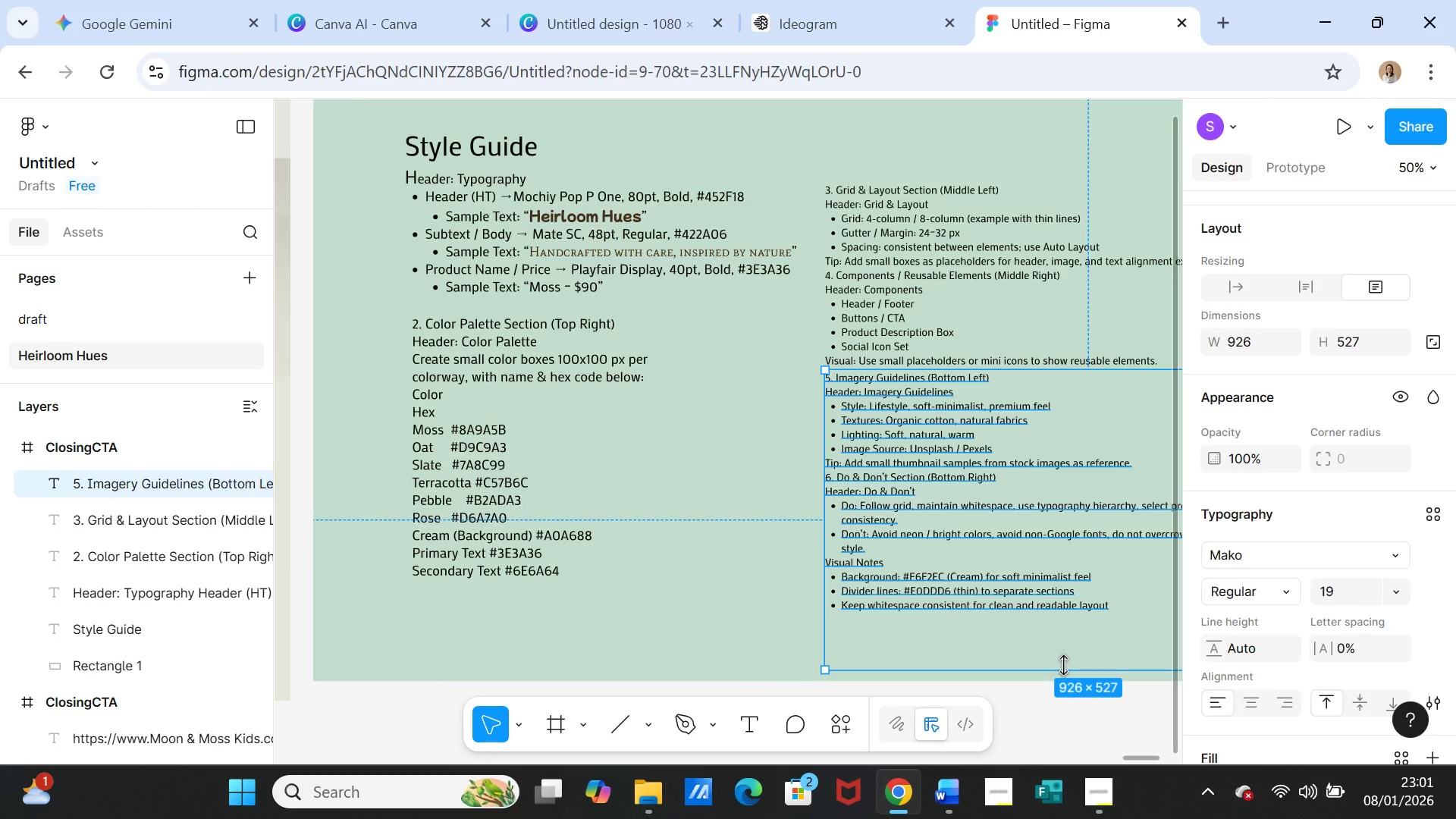 
left_click_drag(start_coordinate=[1064, 665], to_coordinate=[1067, 621])
 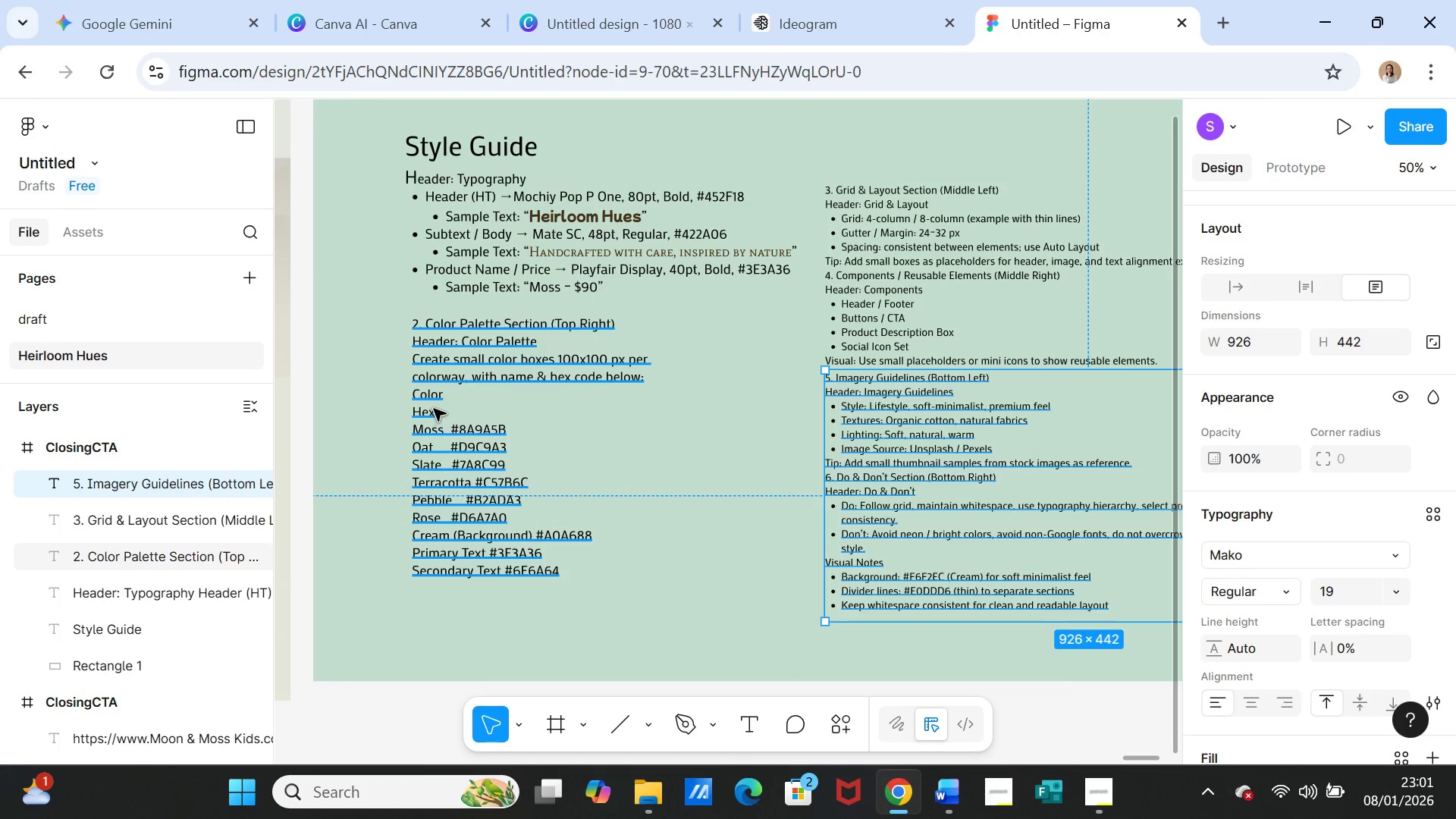 
left_click([434, 409])
 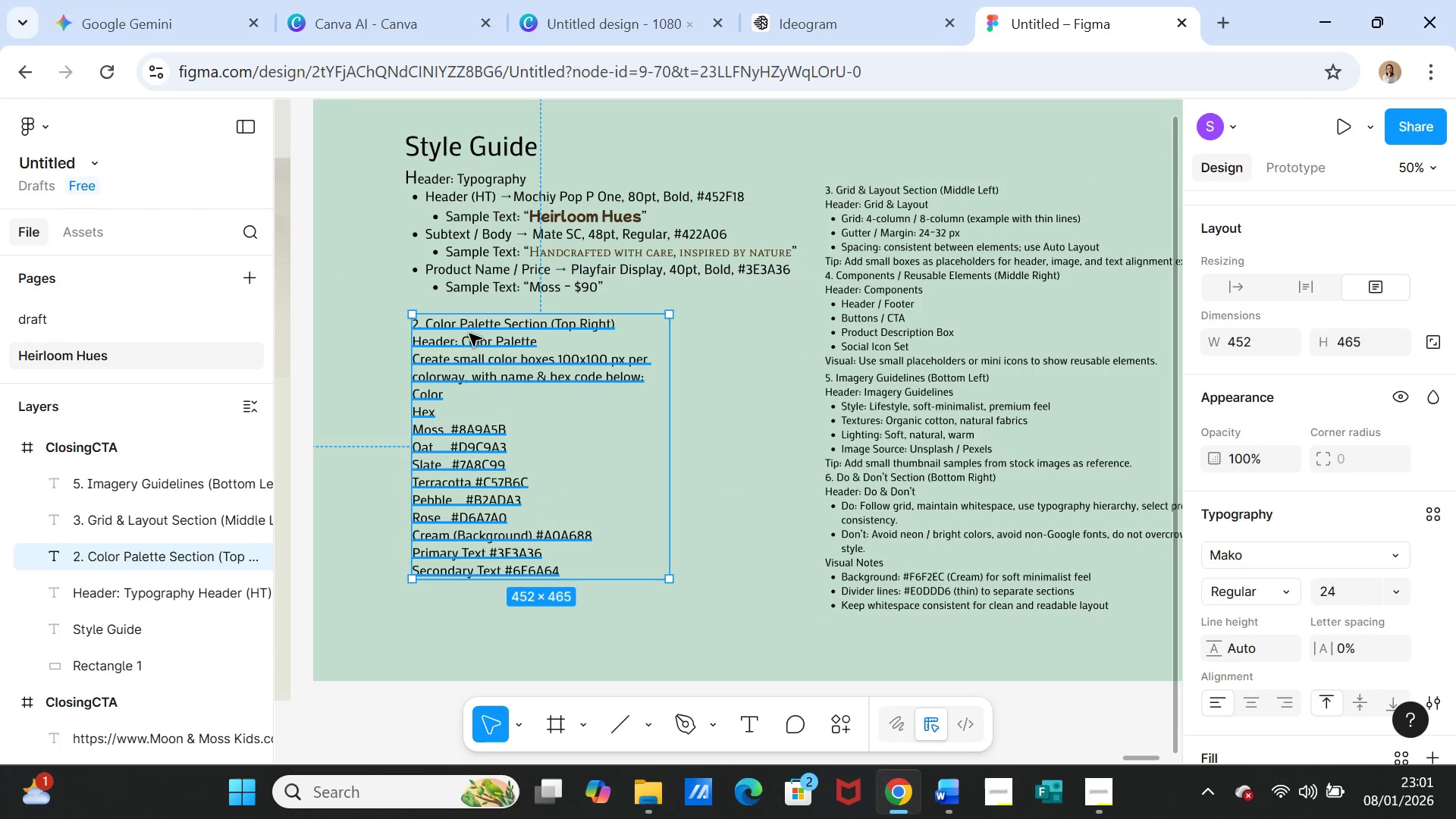 
double_click([469, 334])
 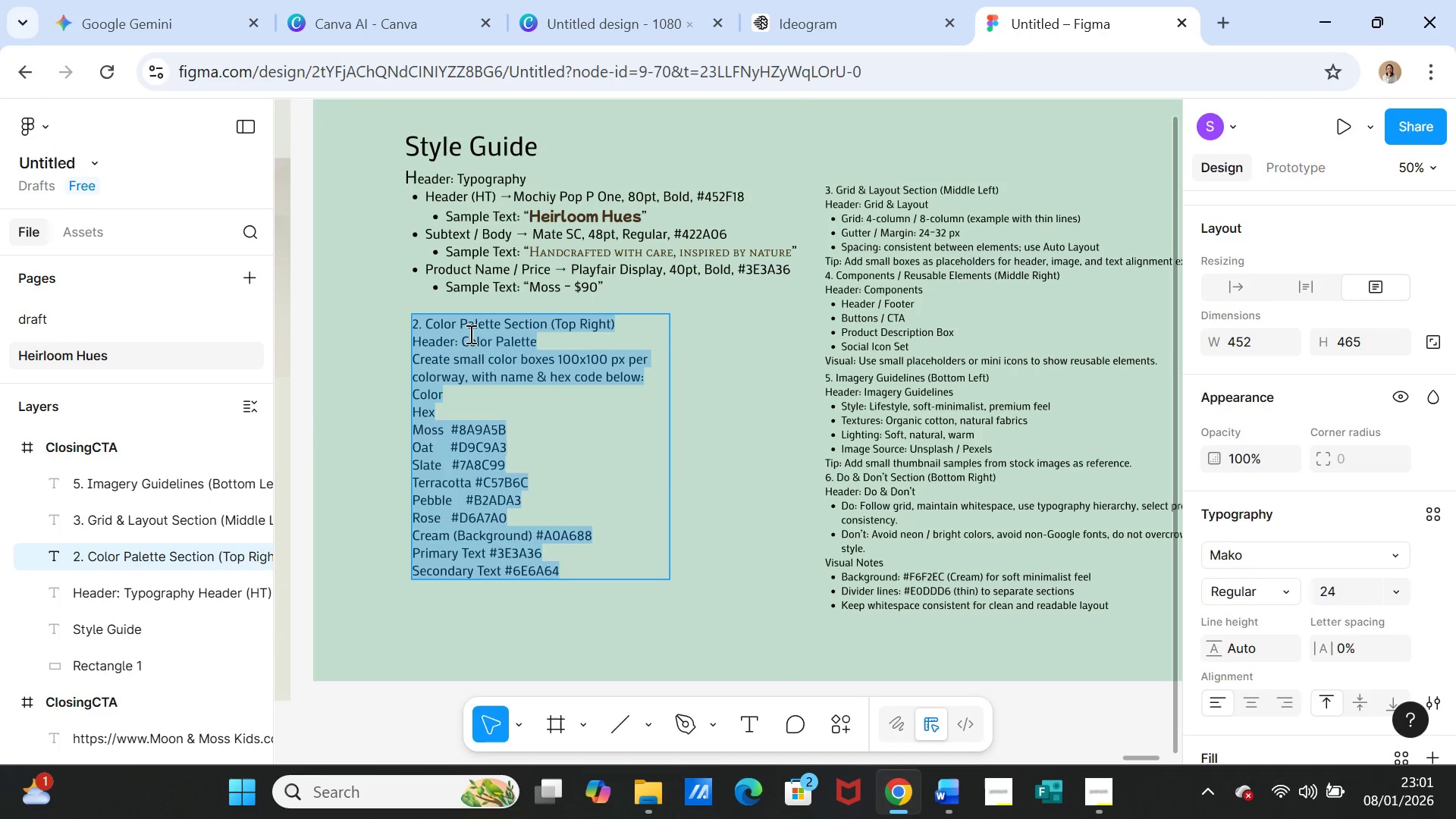 
triple_click([469, 334])
 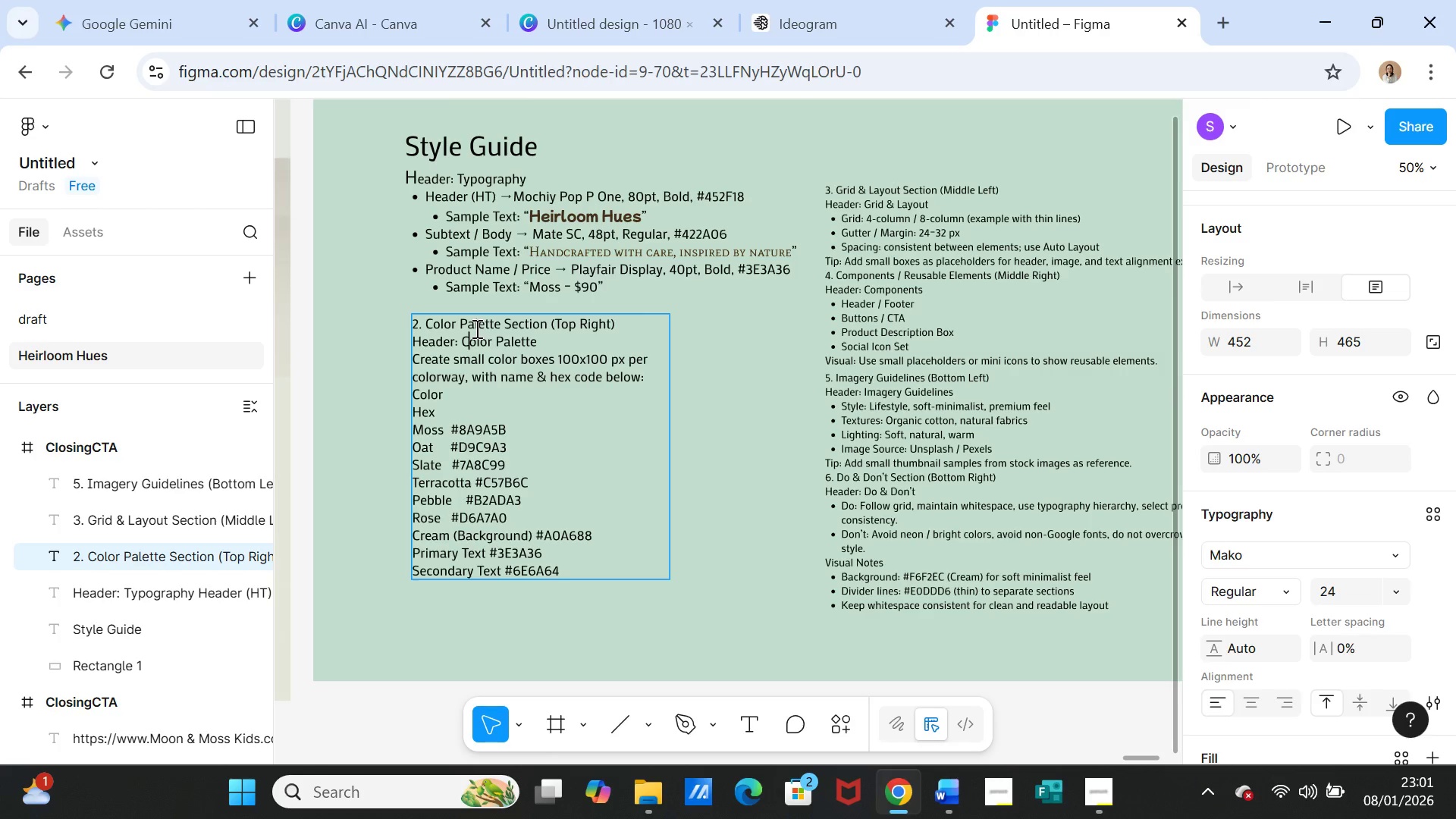 
double_click([475, 328])
 